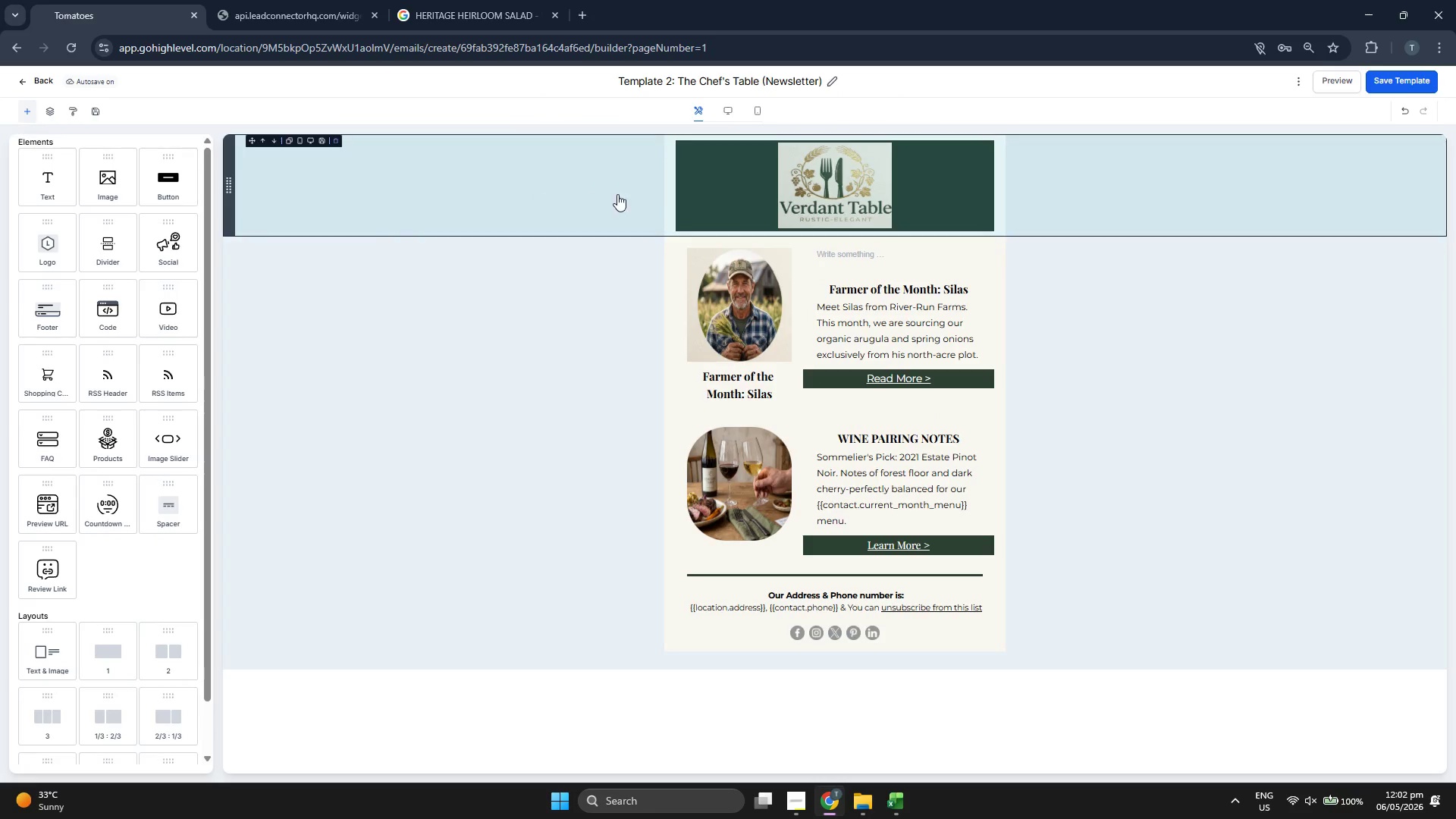 
left_click([733, 182])
 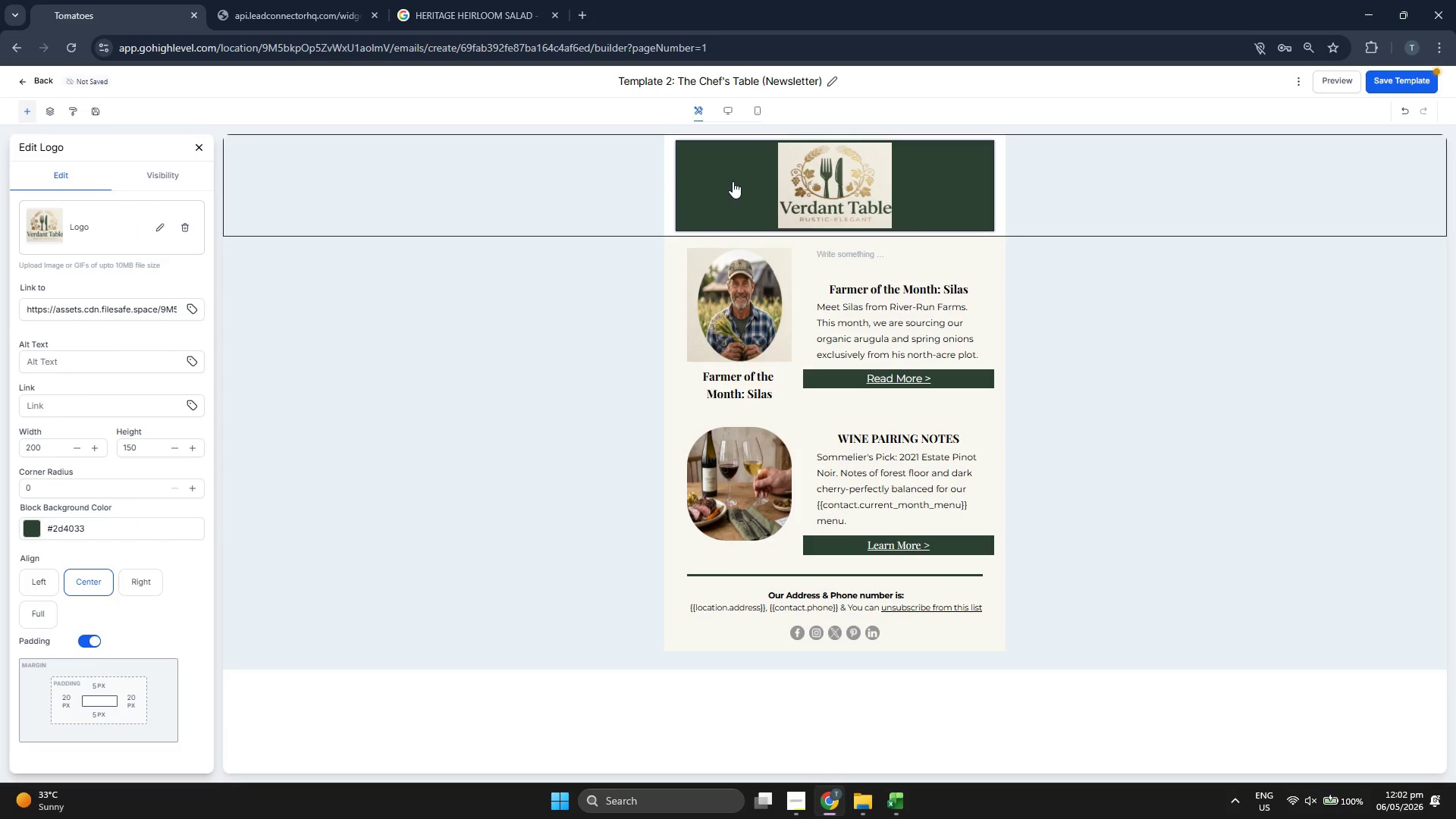 
left_click([36, 80])
 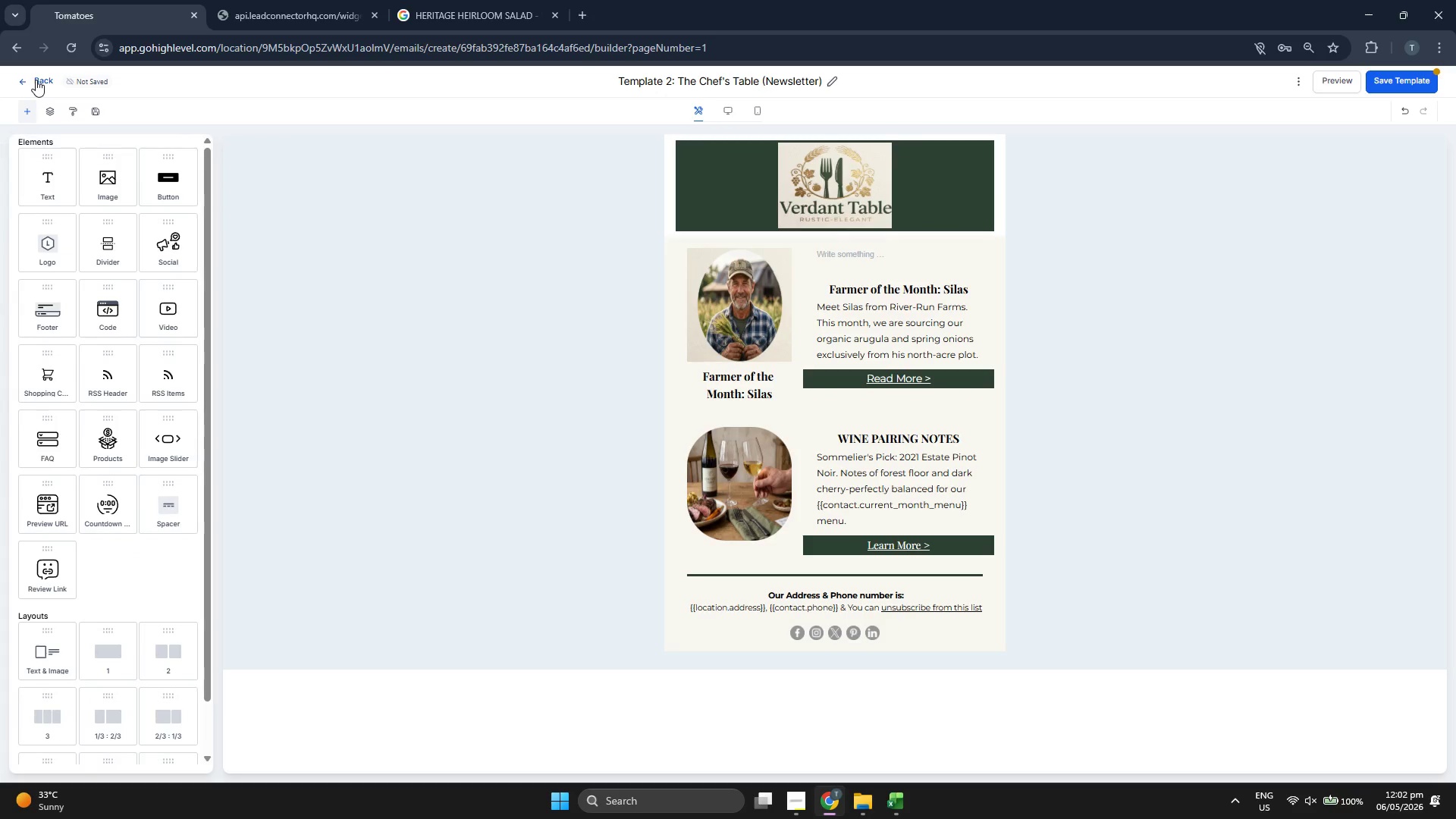 
left_click([36, 80])
 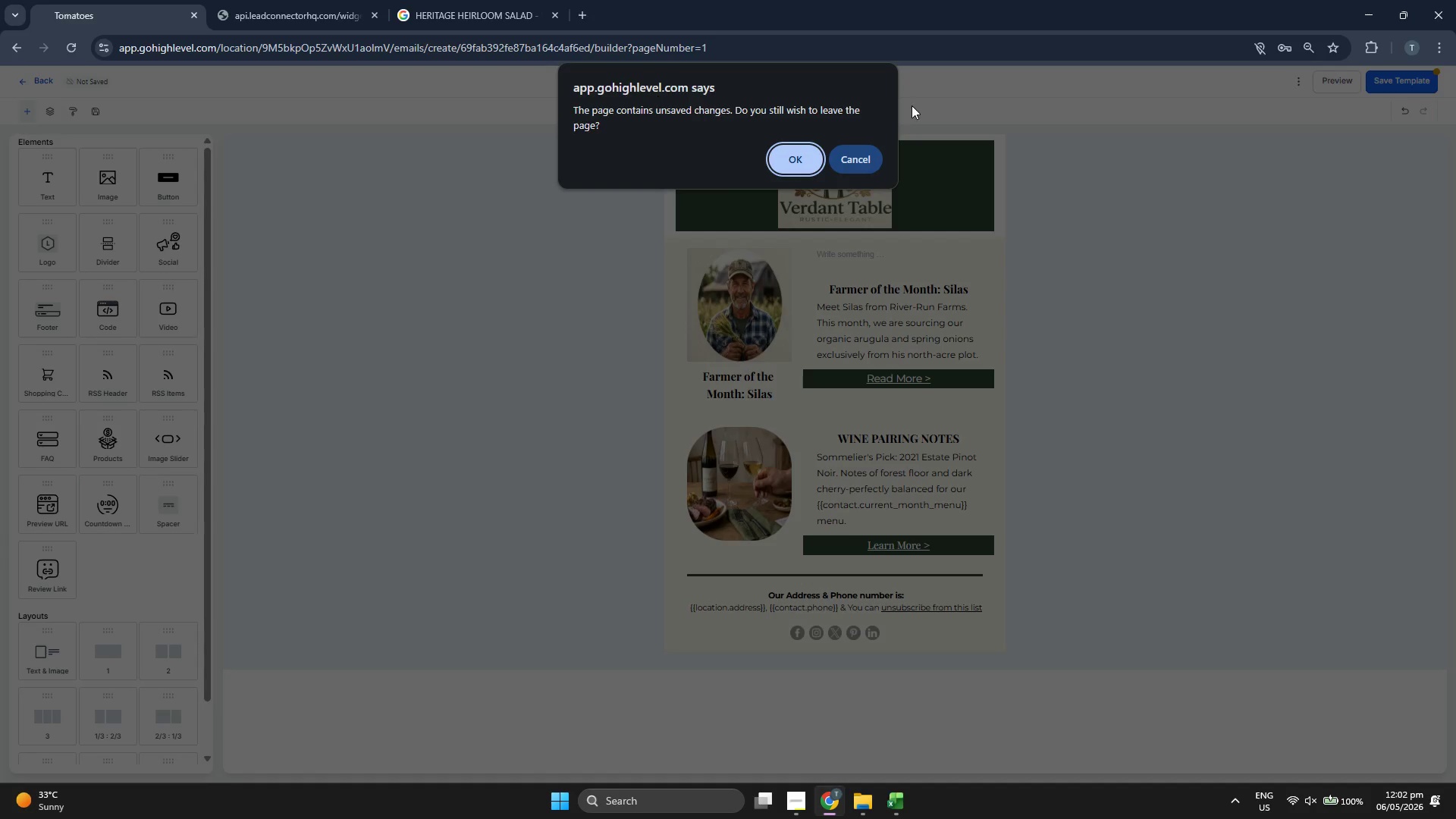 
left_click_drag(start_coordinate=[861, 147], to_coordinate=[860, 152])
 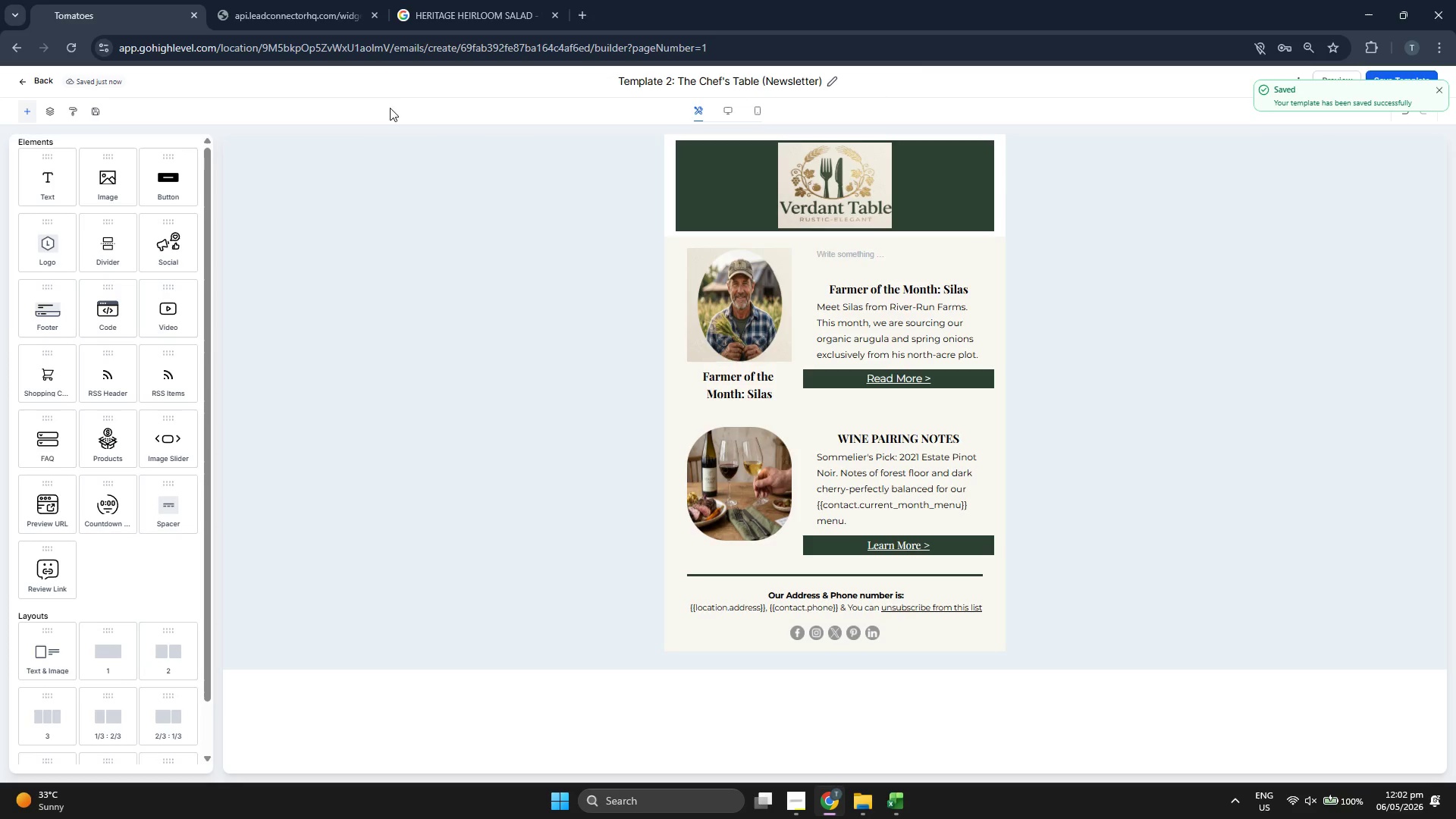 
left_click([39, 80])
 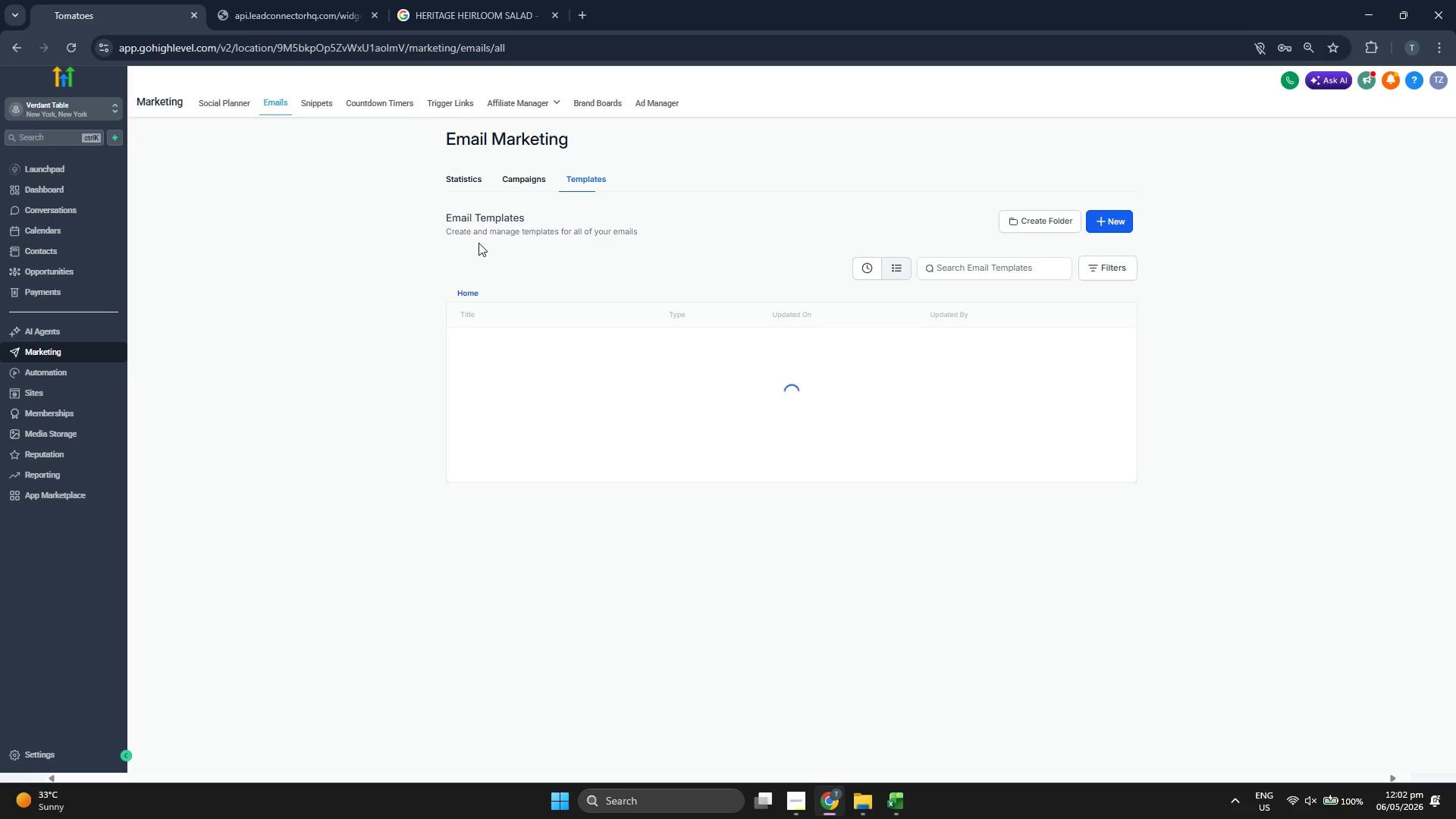 
left_click([510, 422])
 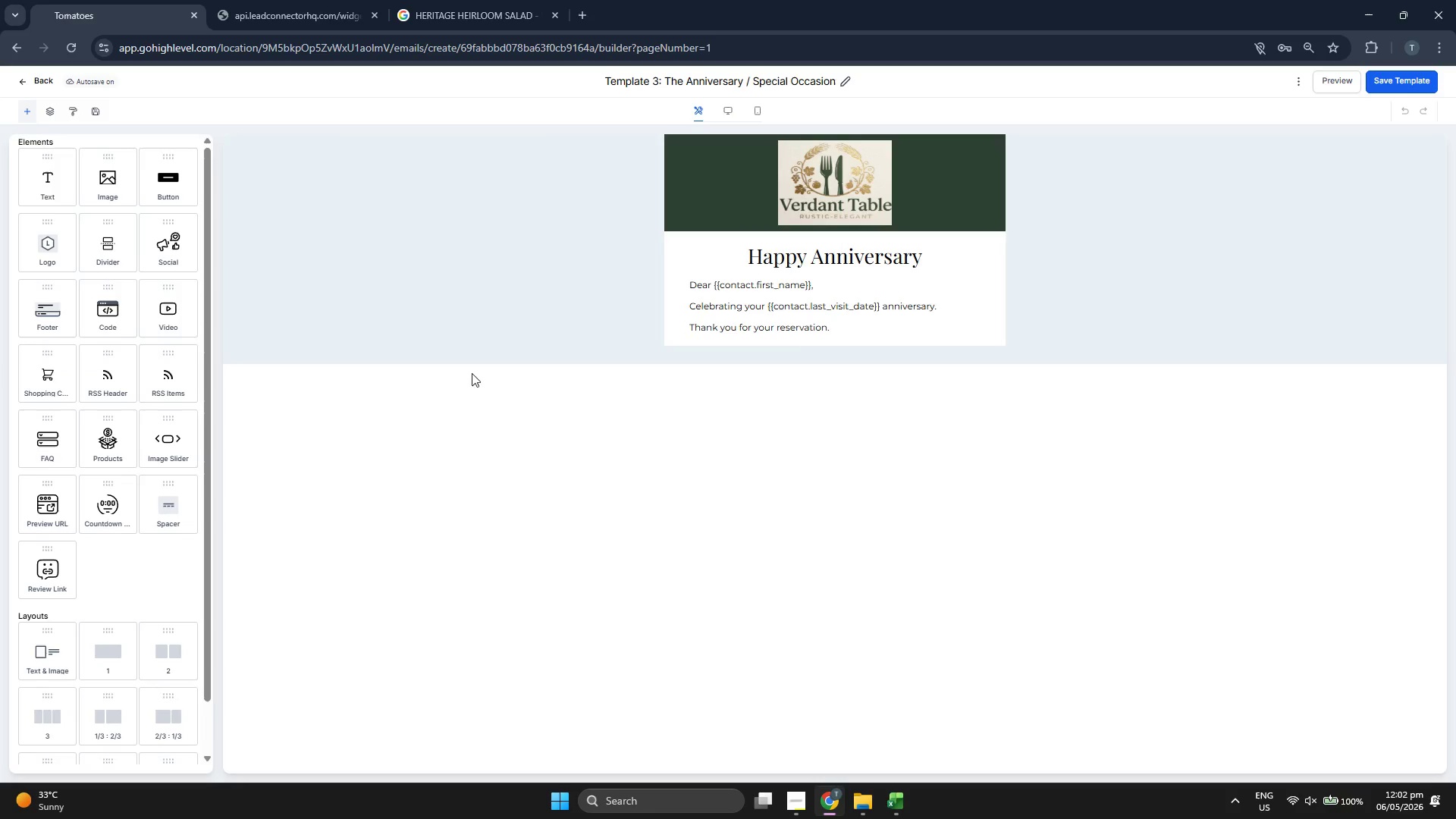 
wait(6.84)
 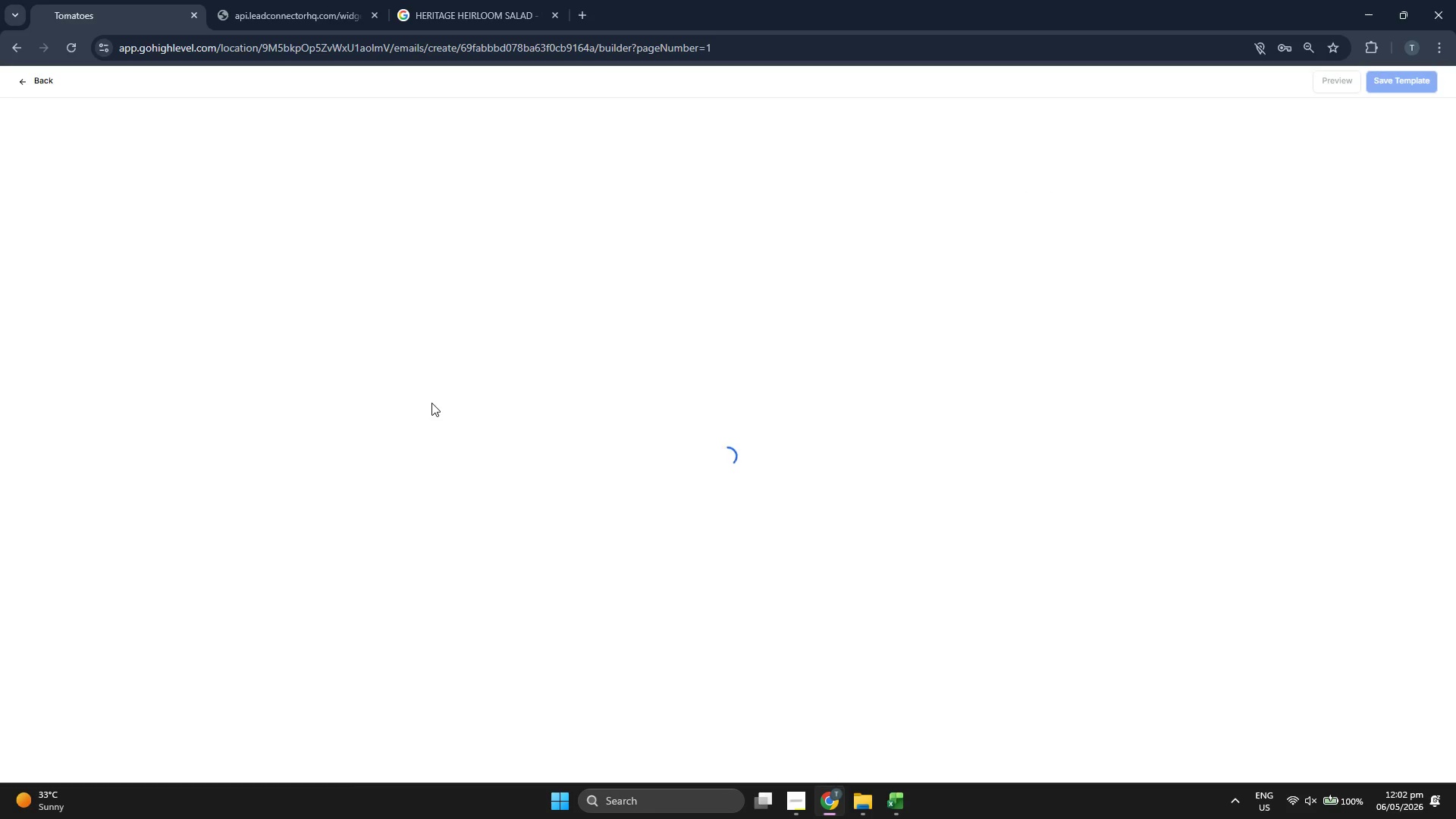 
left_click([847, 329])
 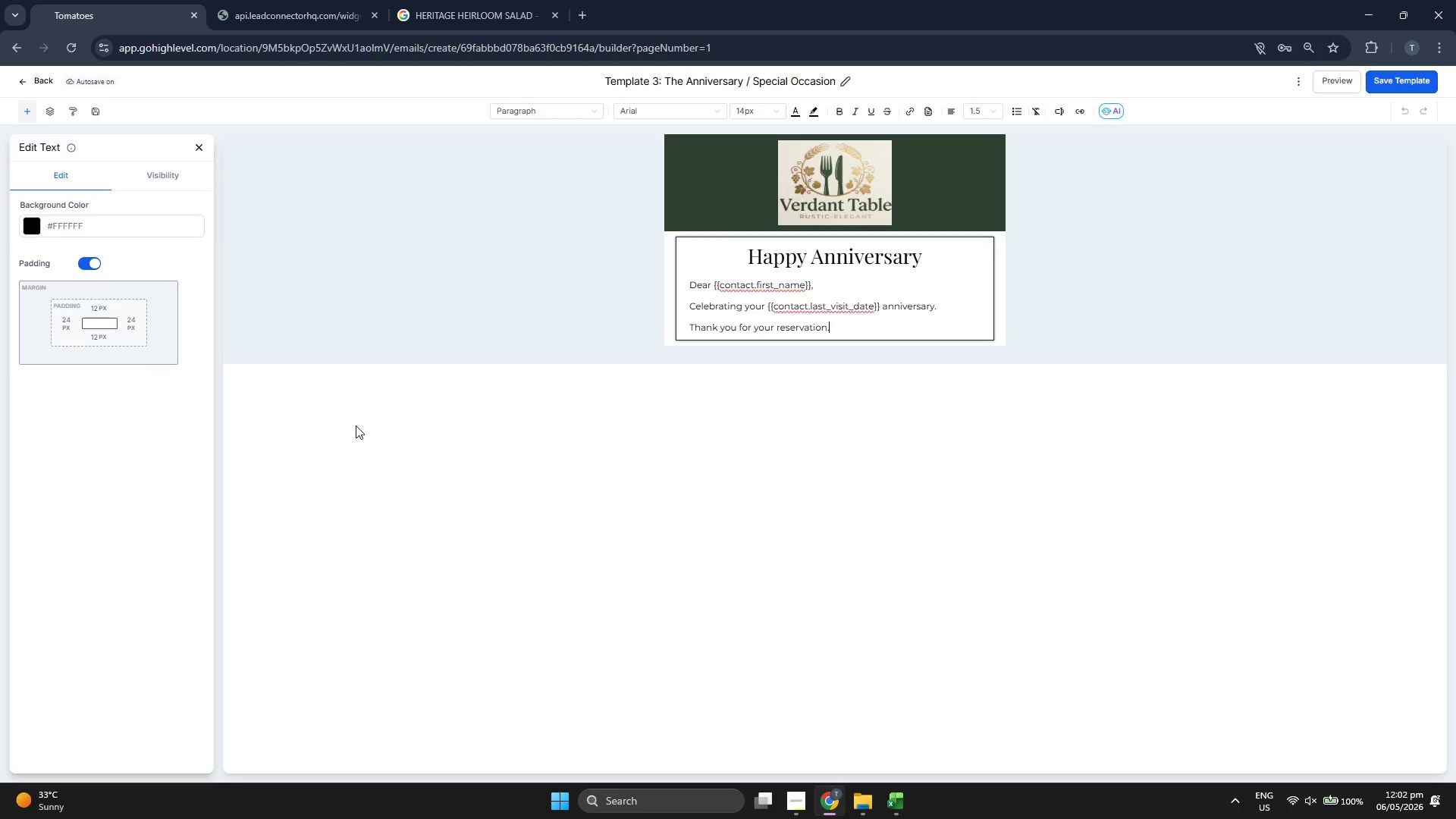 
wait(5.88)
 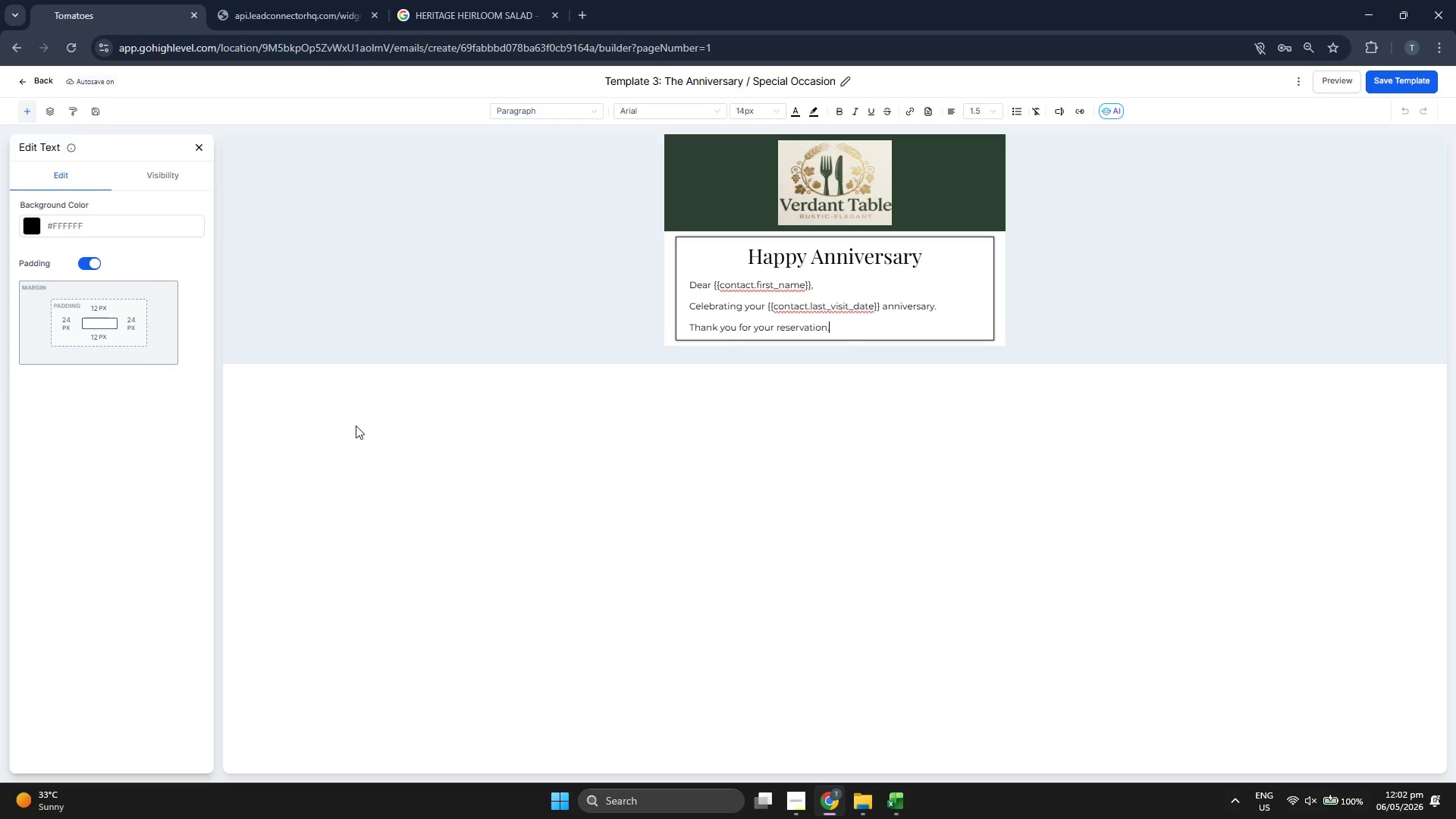 
left_click([202, 147])
 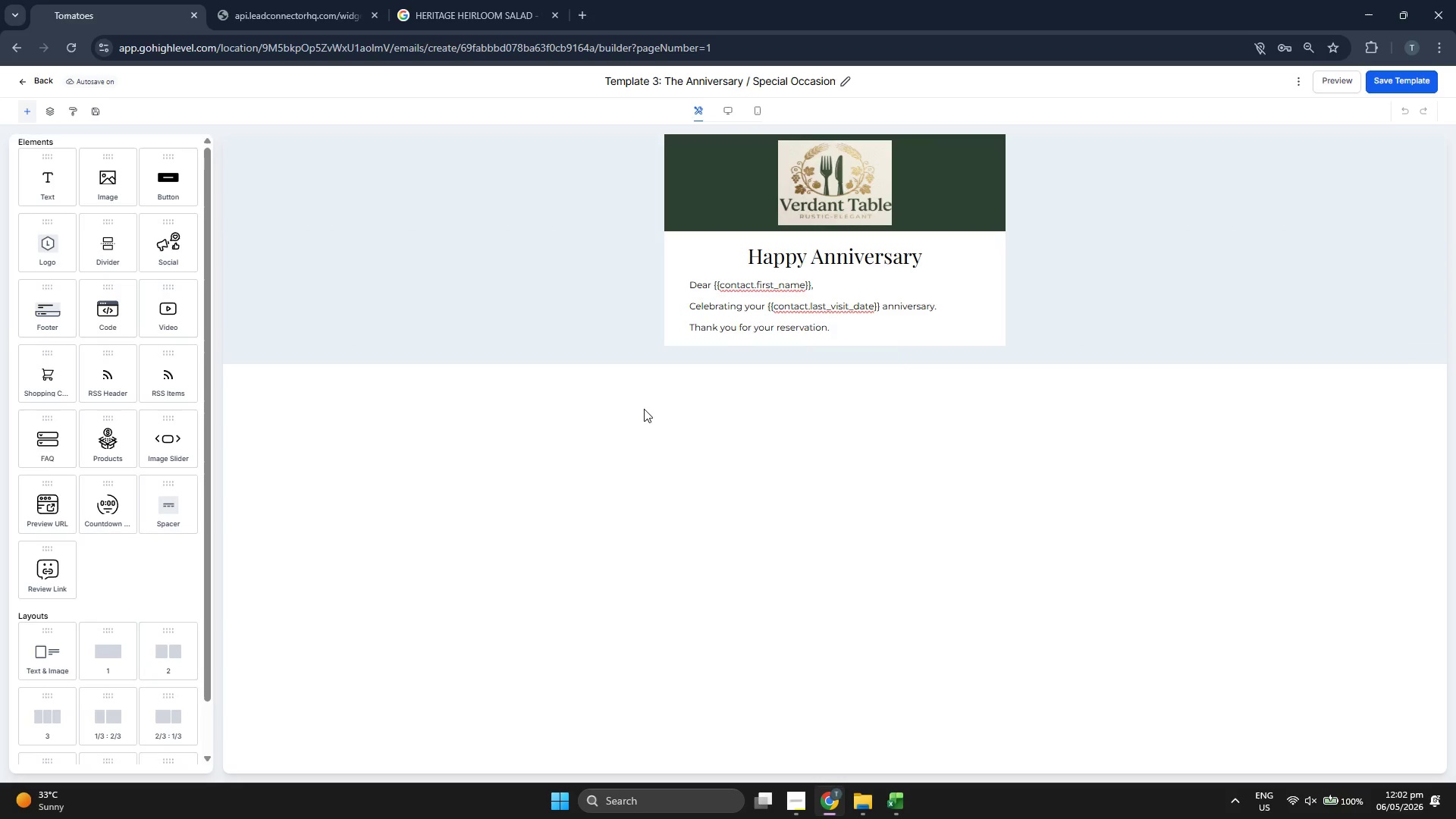 
wait(16.23)
 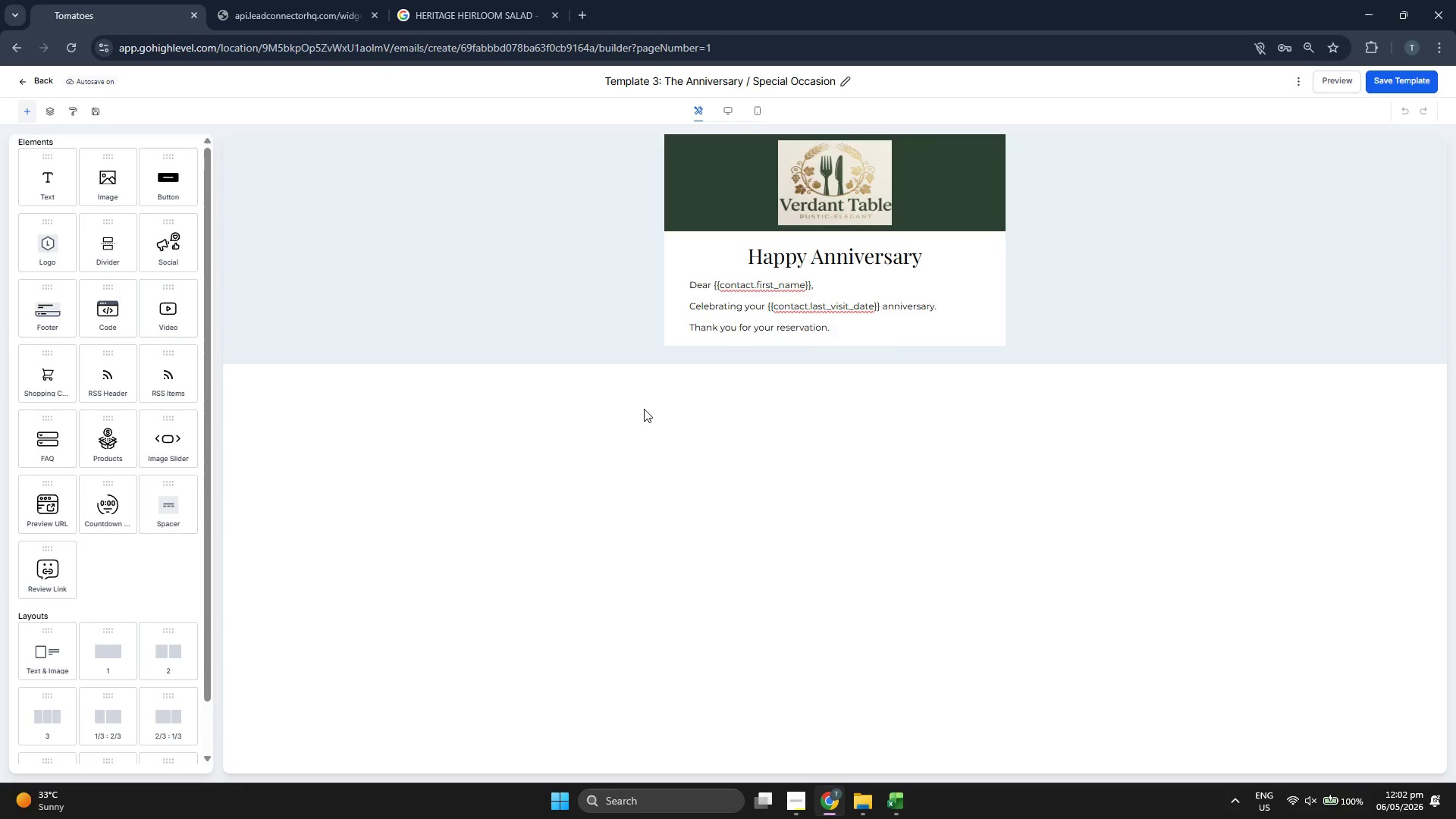 
left_click_drag(start_coordinate=[830, 290], to_coordinate=[686, 287])
 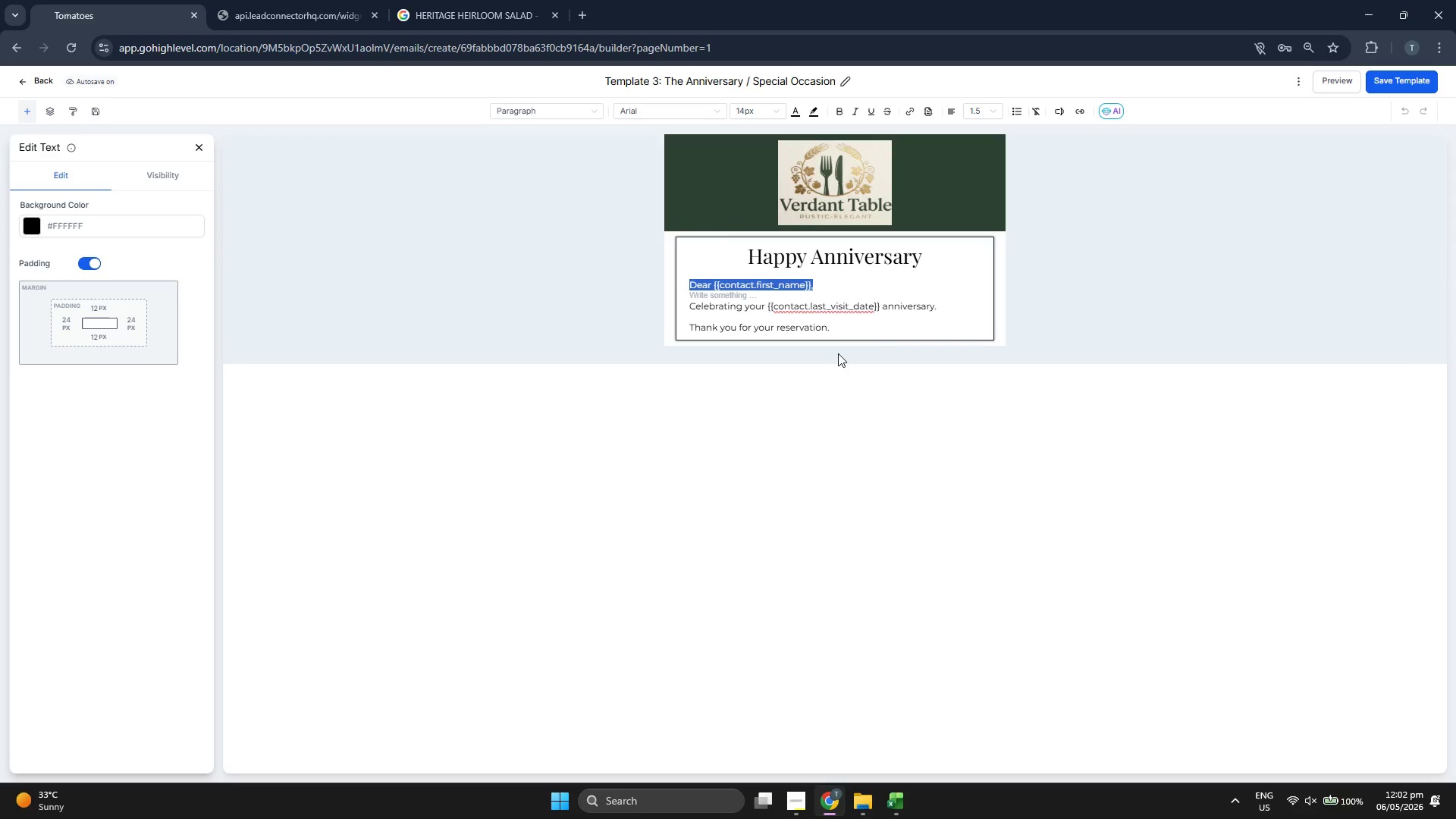 
type(Ao)
key(Backspace)
type(pe)
 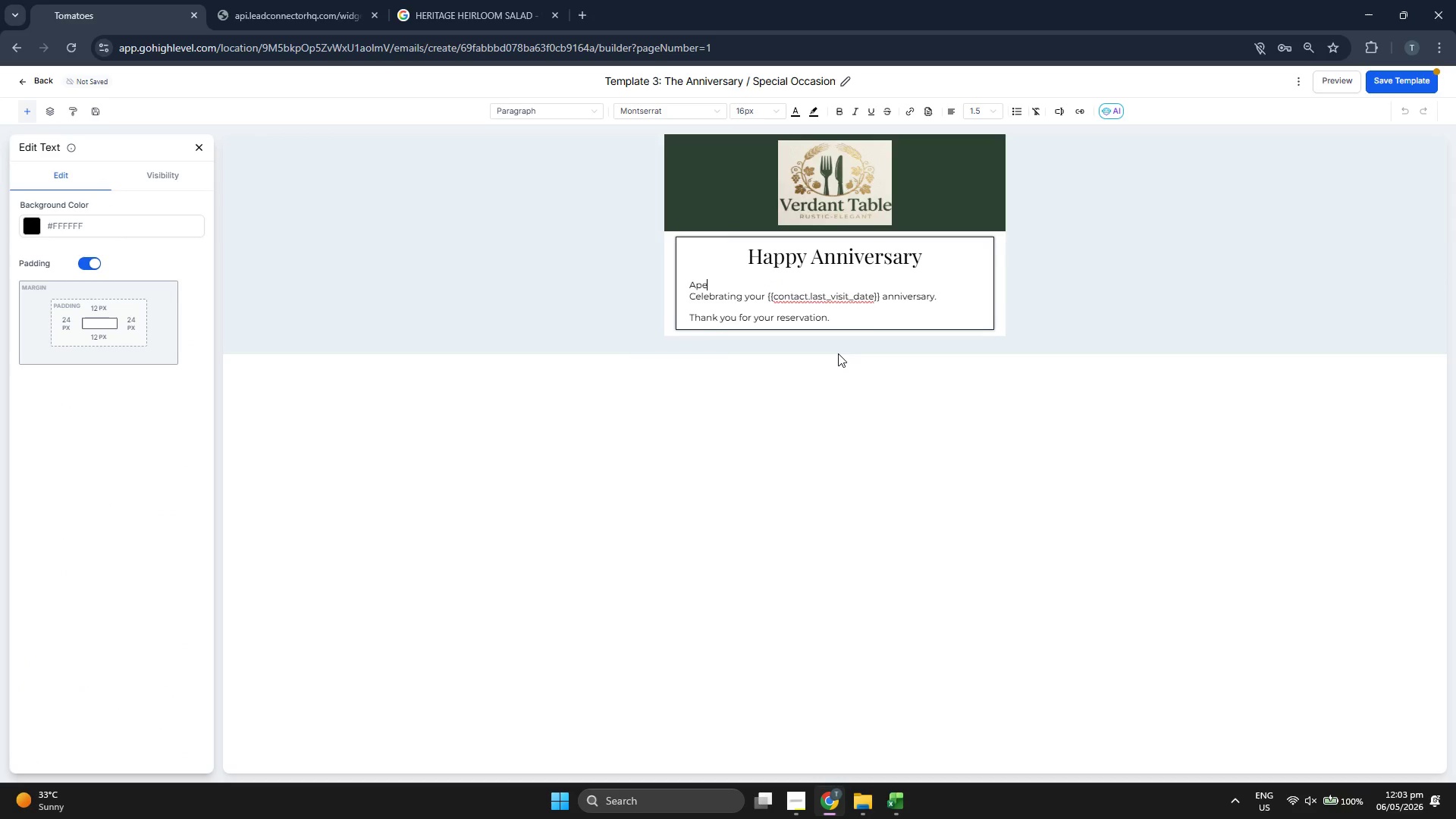 
key(Enter)
 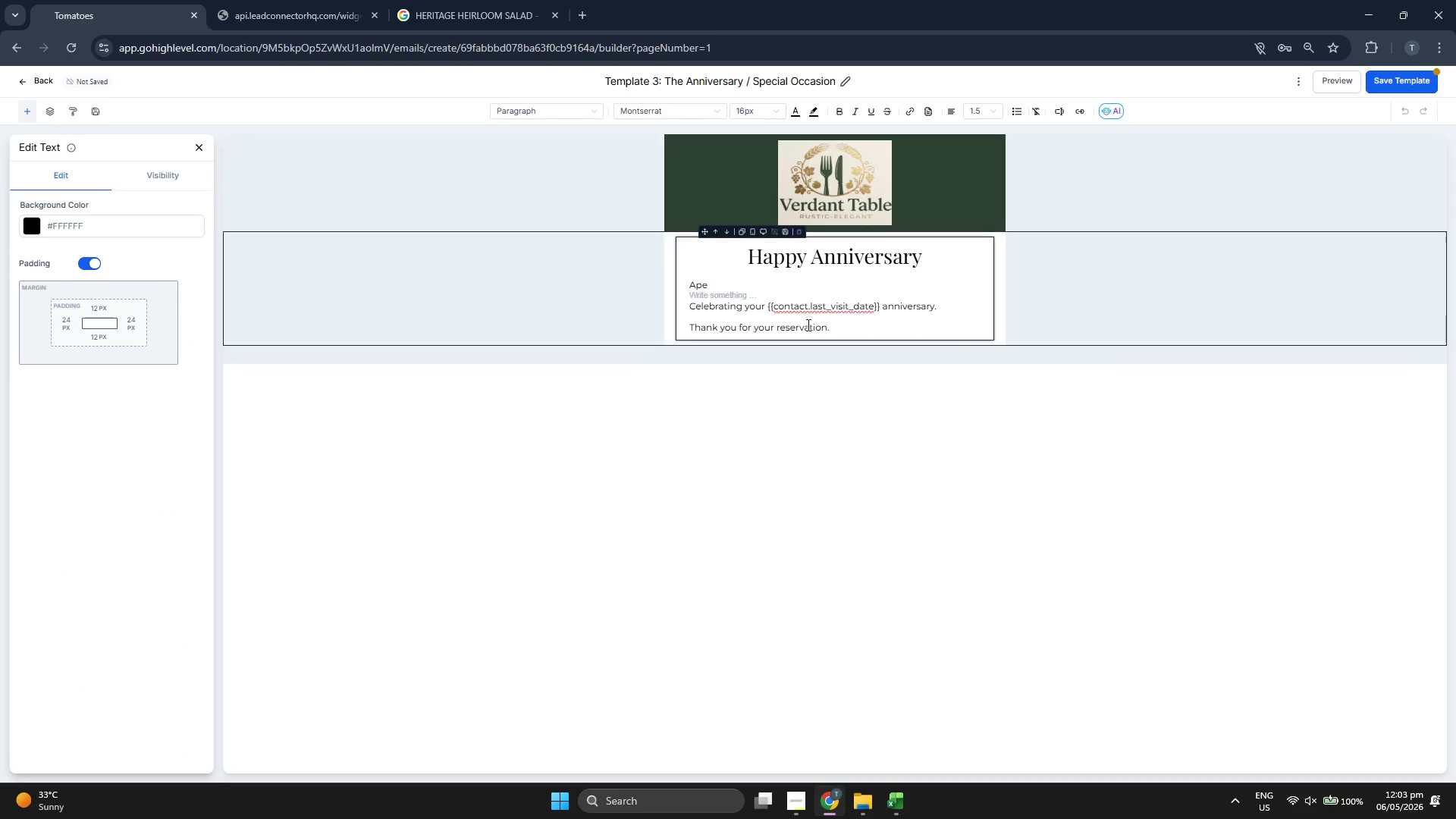 
left_click([761, 290])
 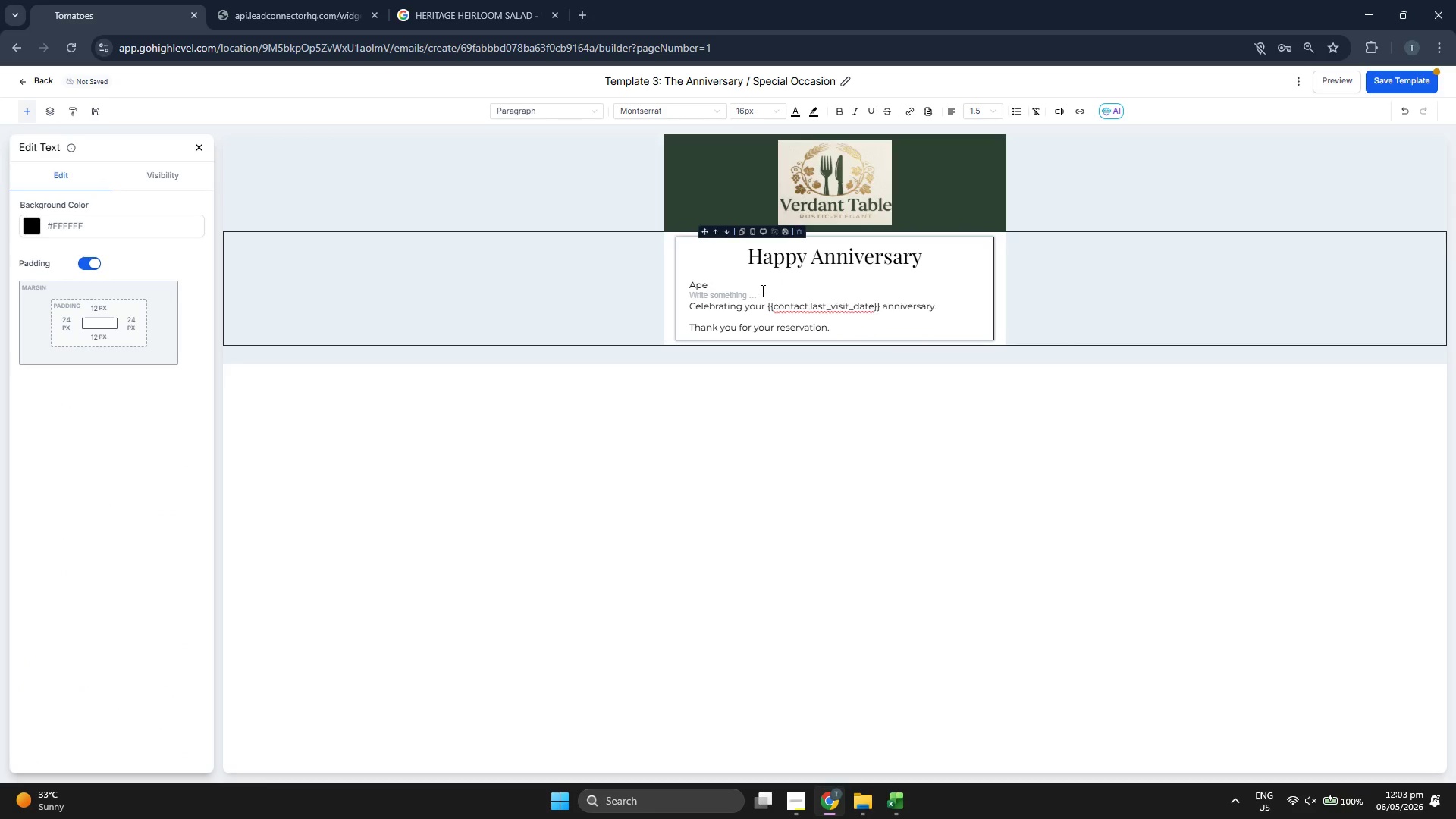 
left_click([749, 284])
 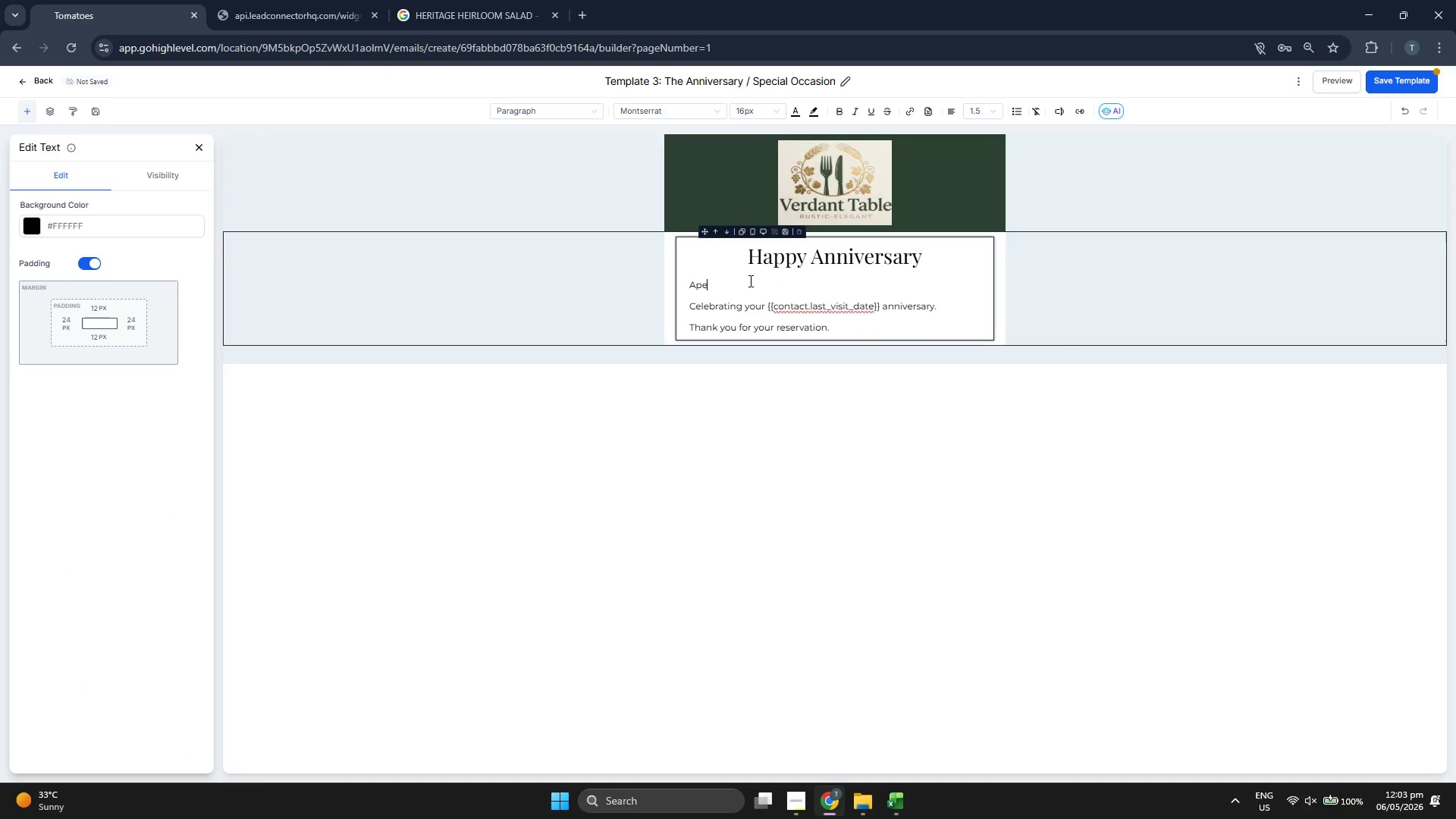 
key(ArrowLeft)
 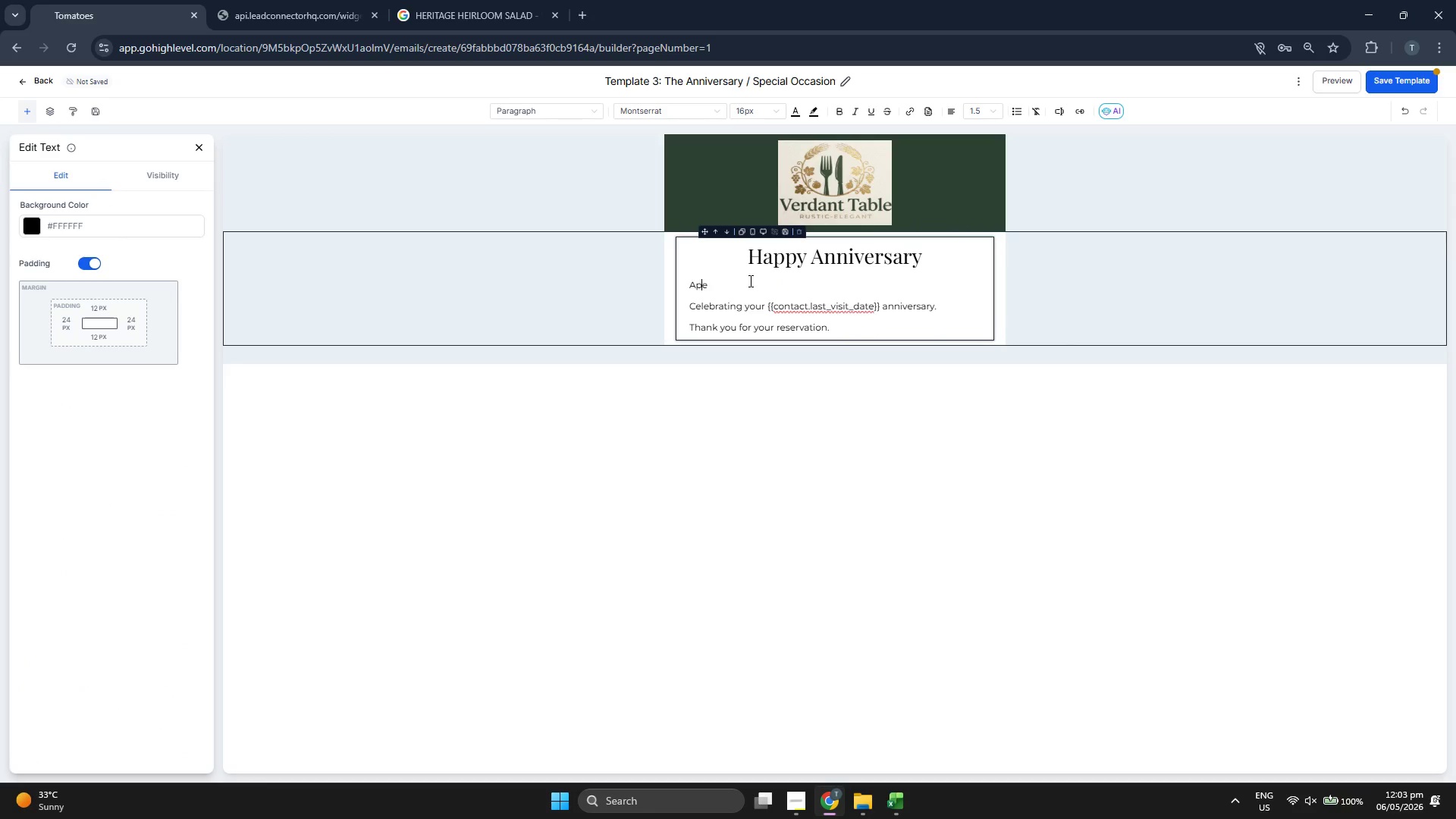 
key(ArrowLeft)
 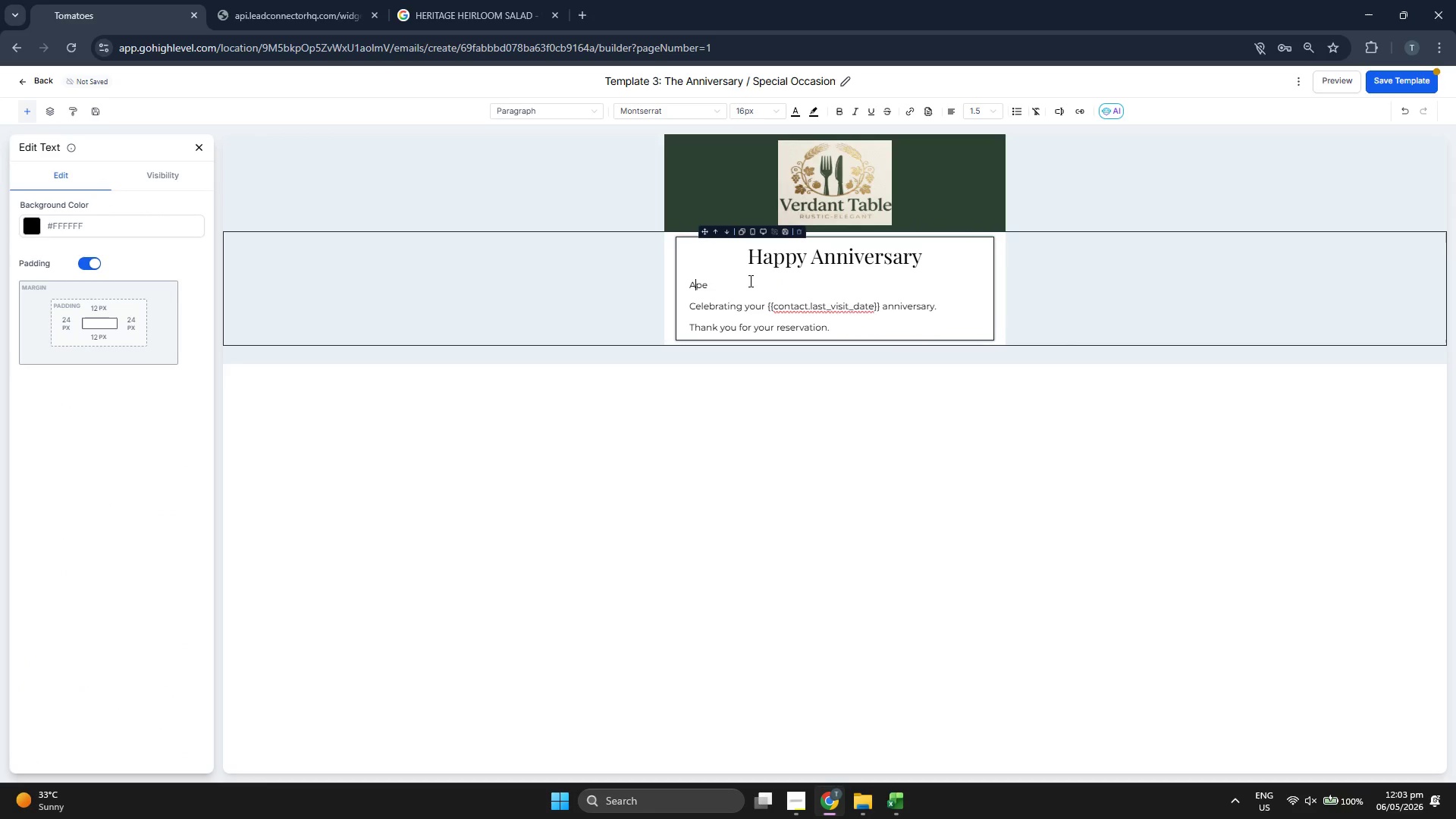 
key(Space)
 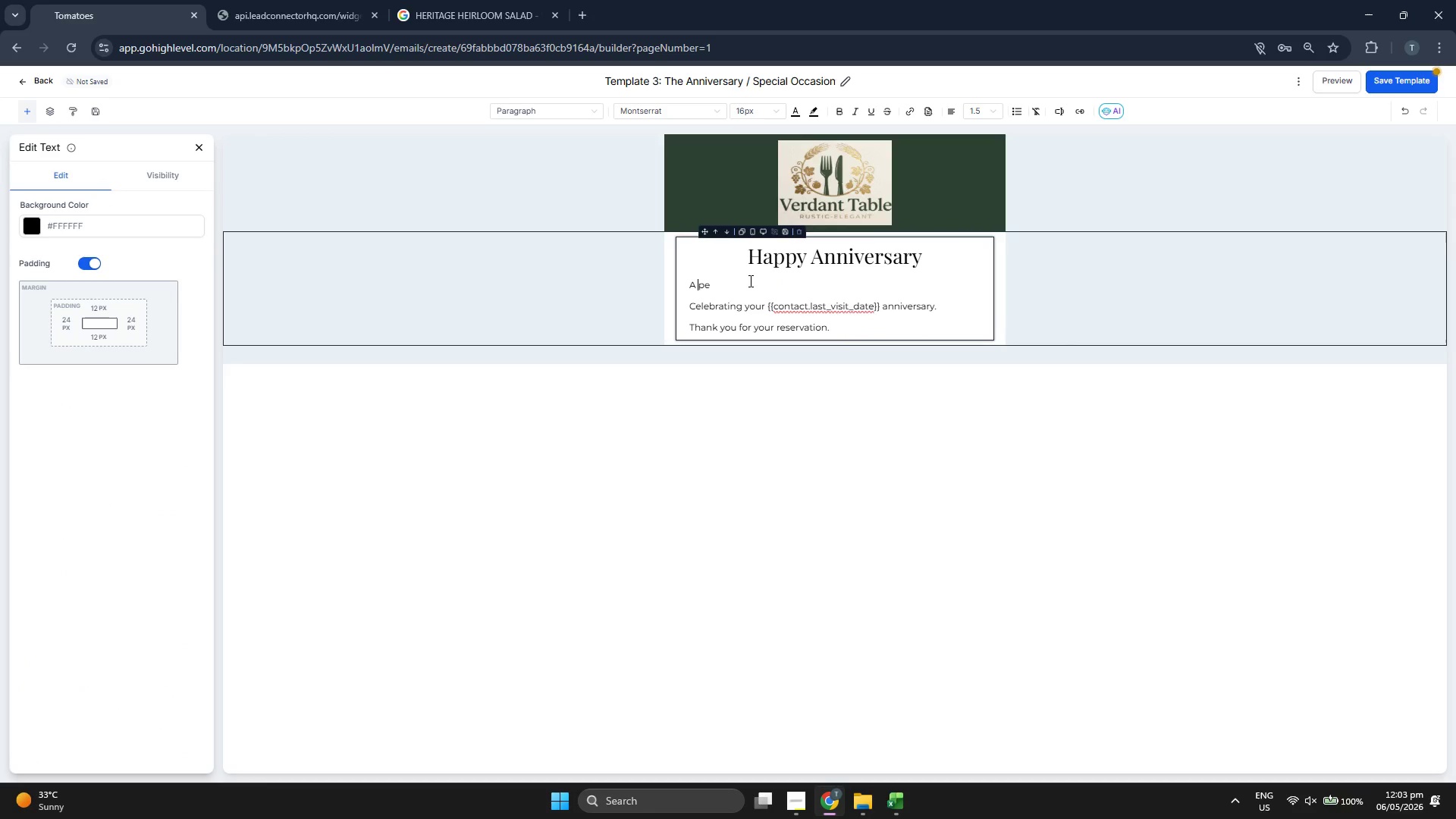 
key(S)
 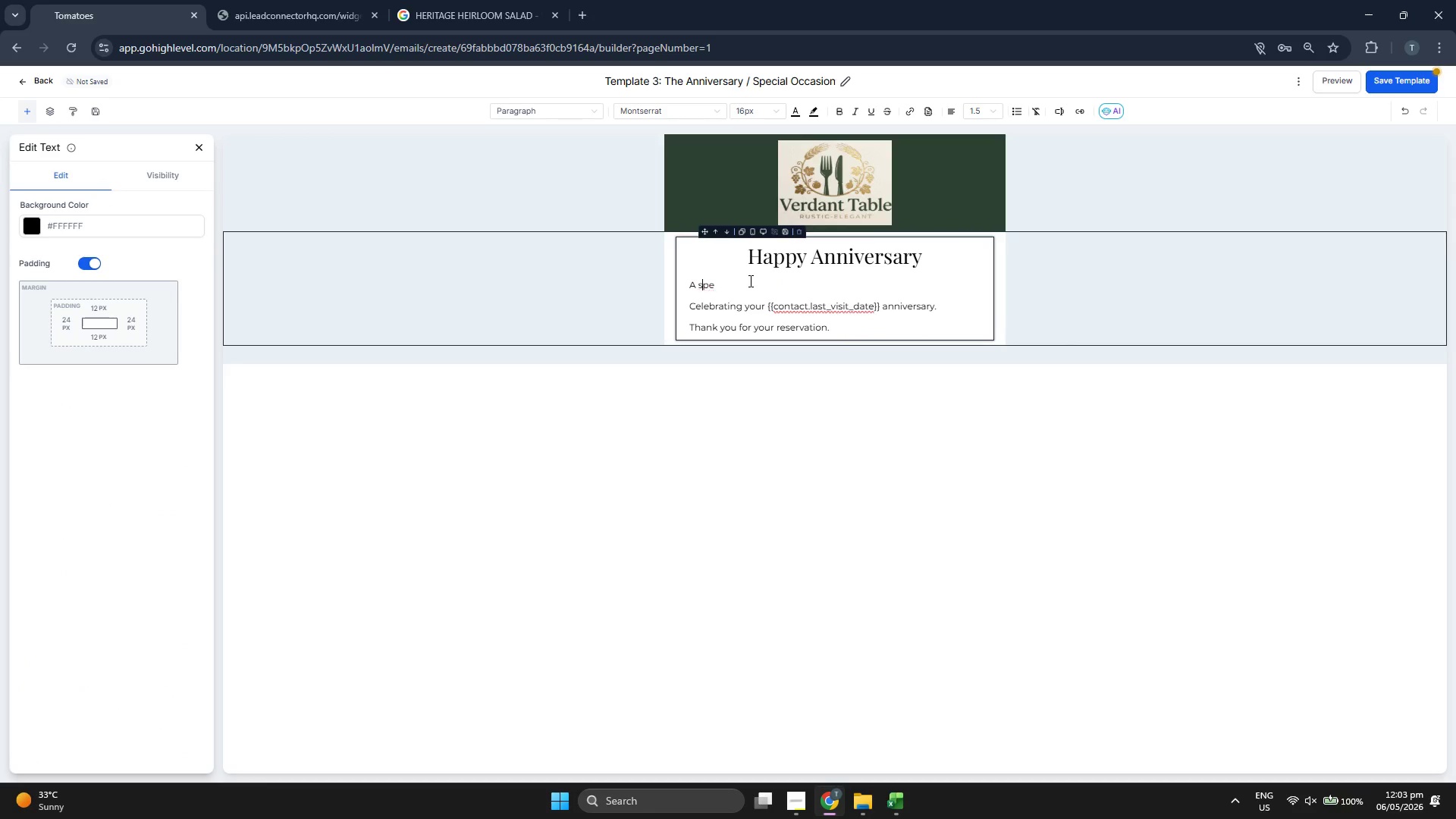 
key(ArrowRight)
 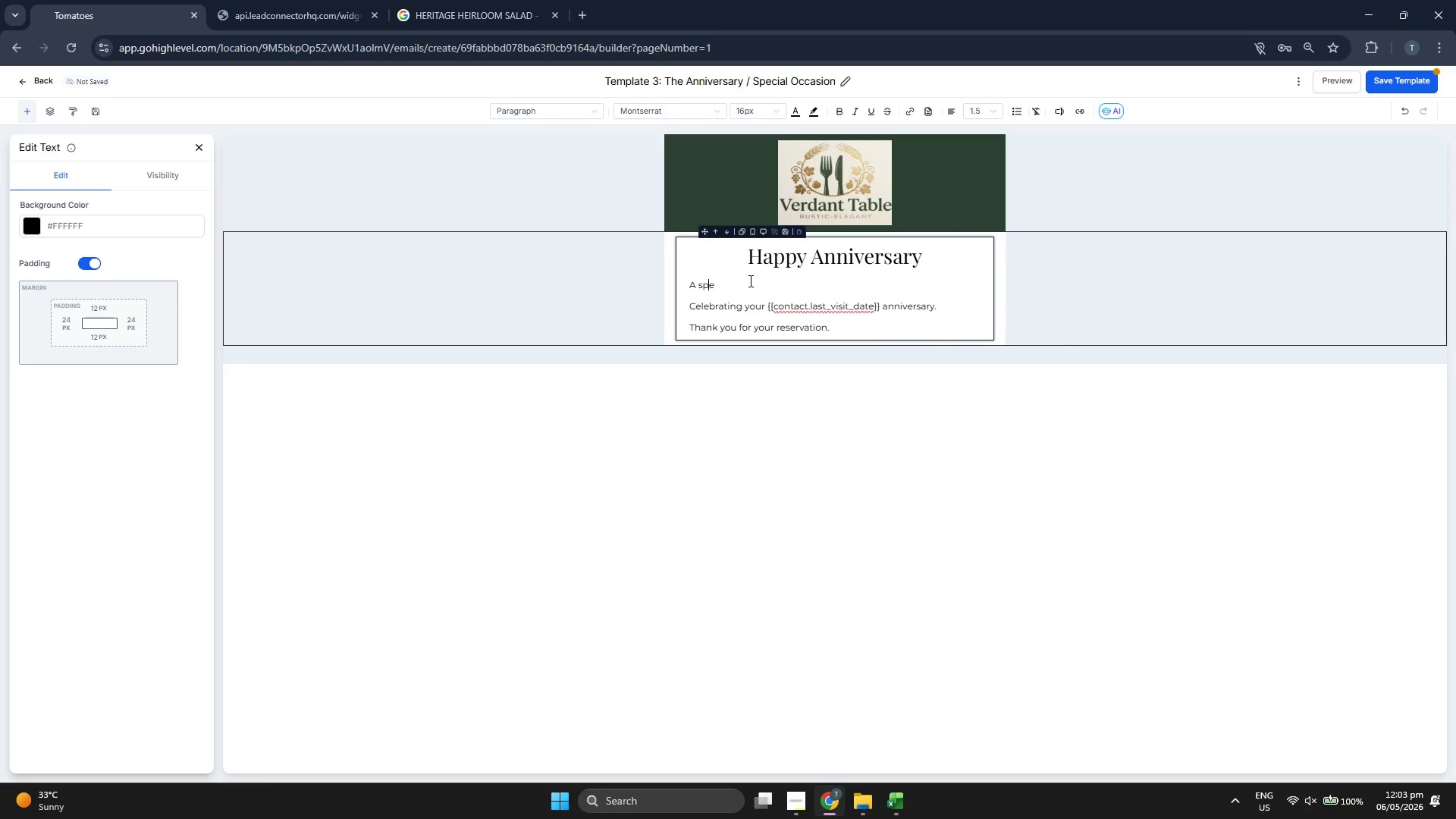 
key(ArrowRight)
 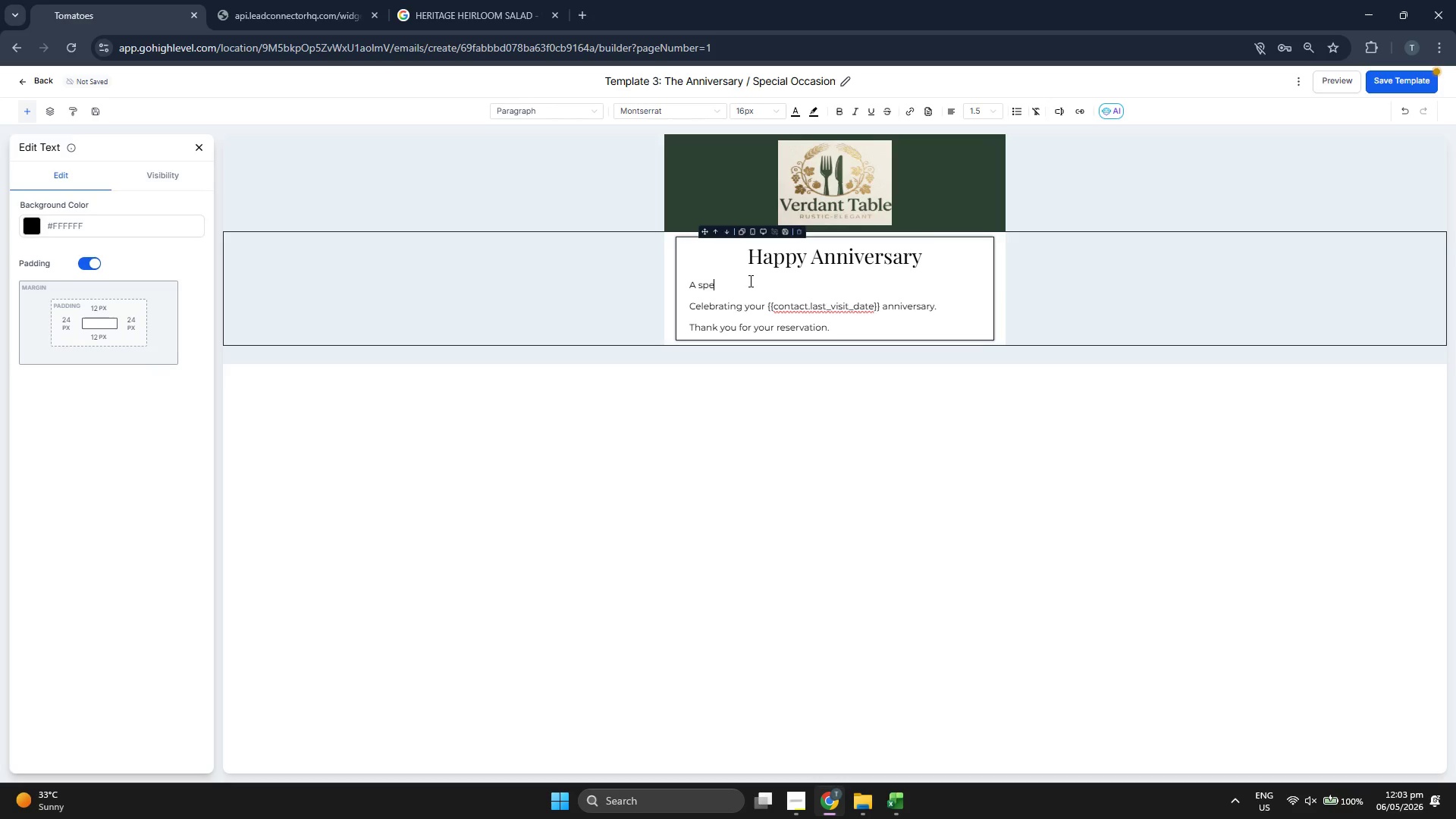 
type(cial Toast)
 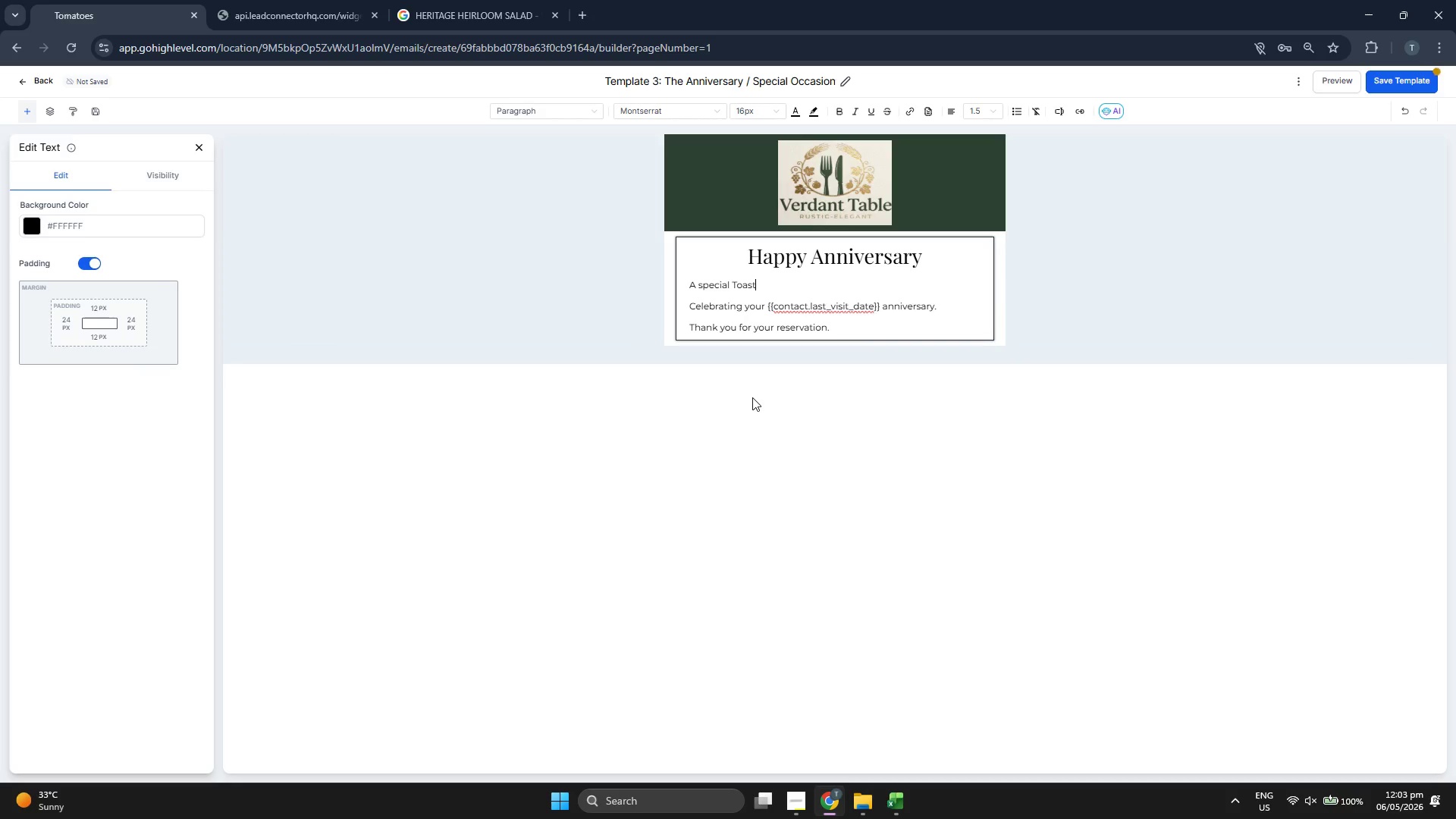 
type( t o)
key(Backspace)
key(Backspace)
type(o you, {{contact.first_name}}.)
 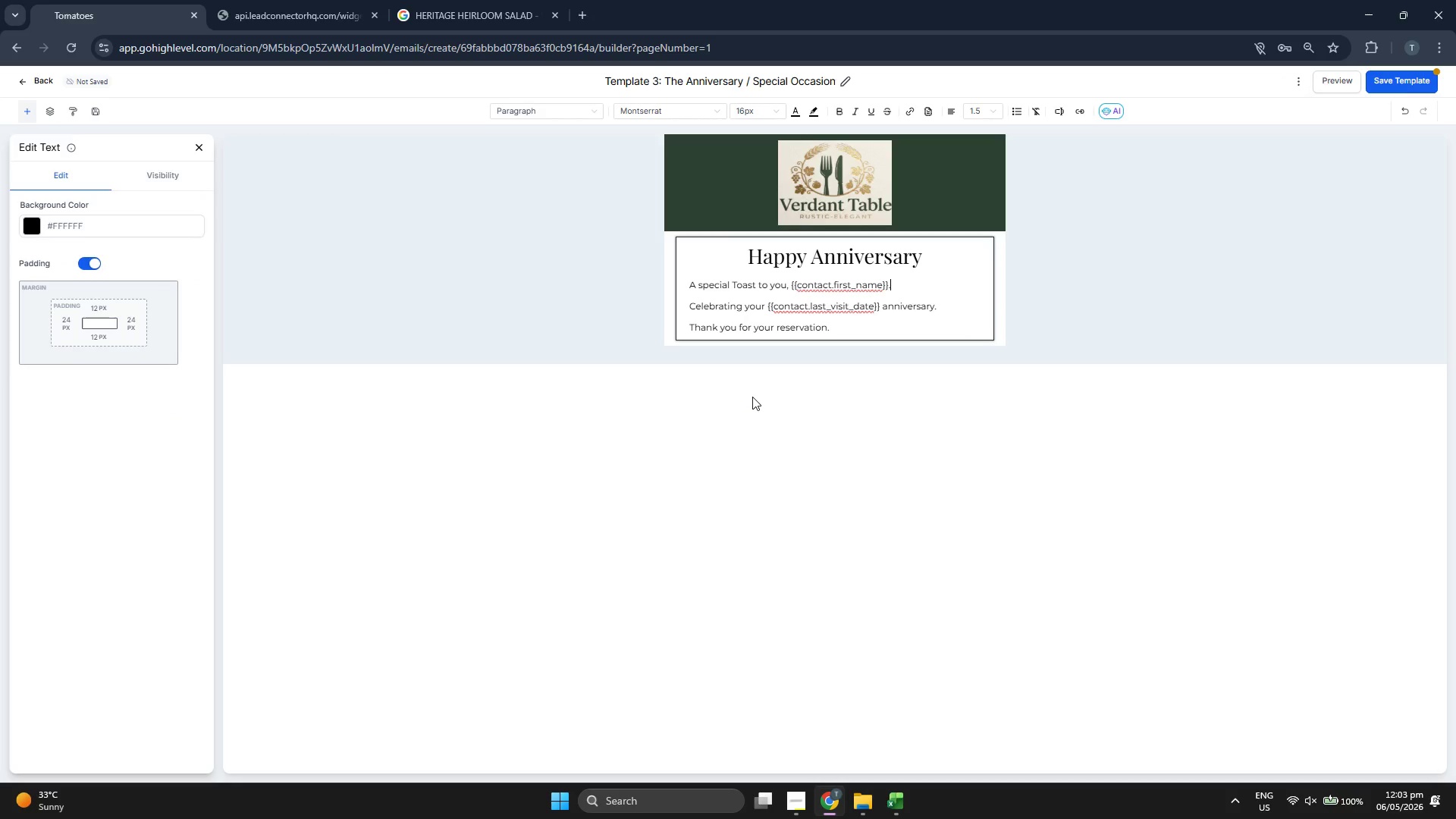 
wait(10.17)
 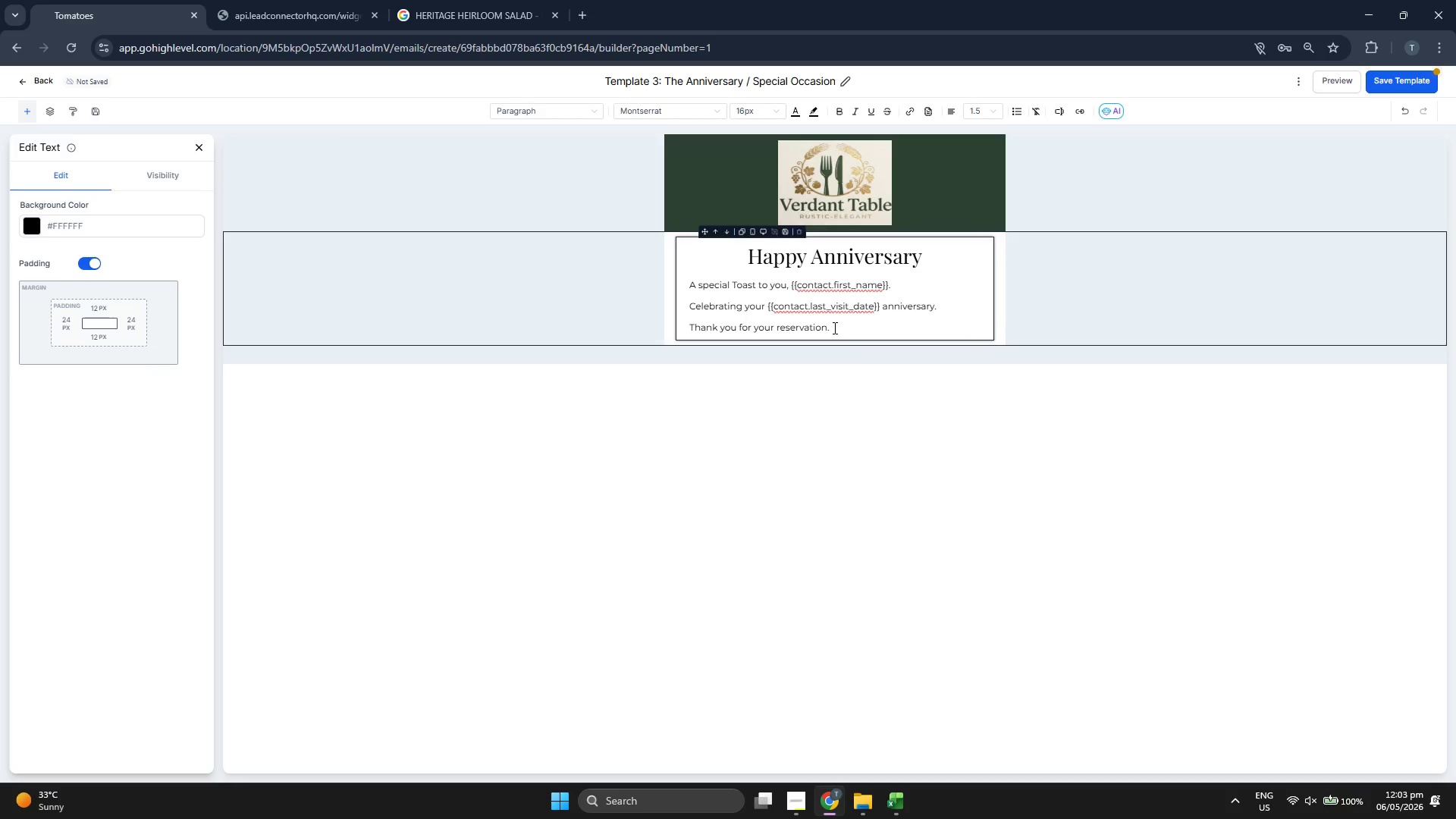 
double_click([933, 303])
 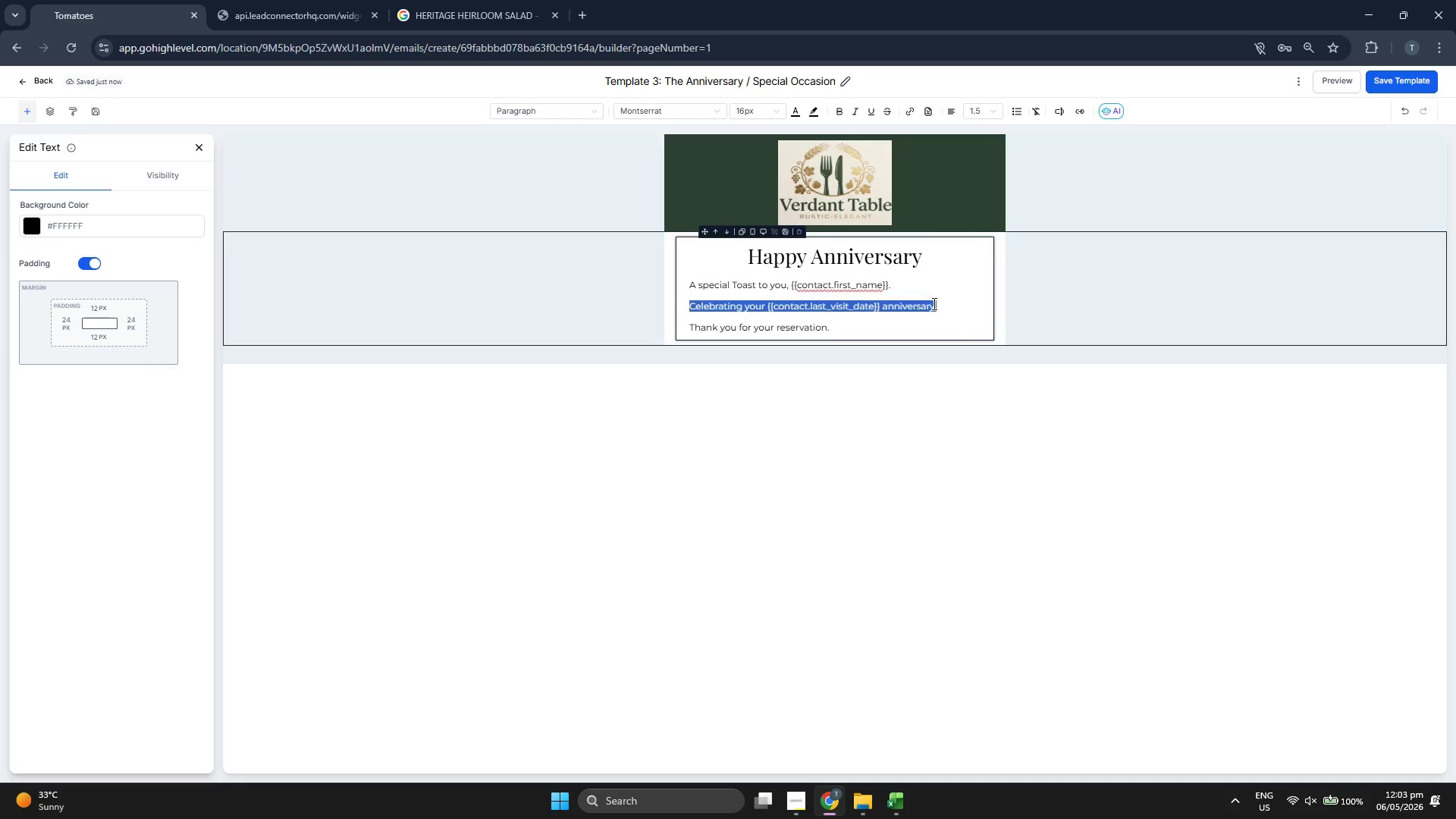 
triple_click([933, 303])
 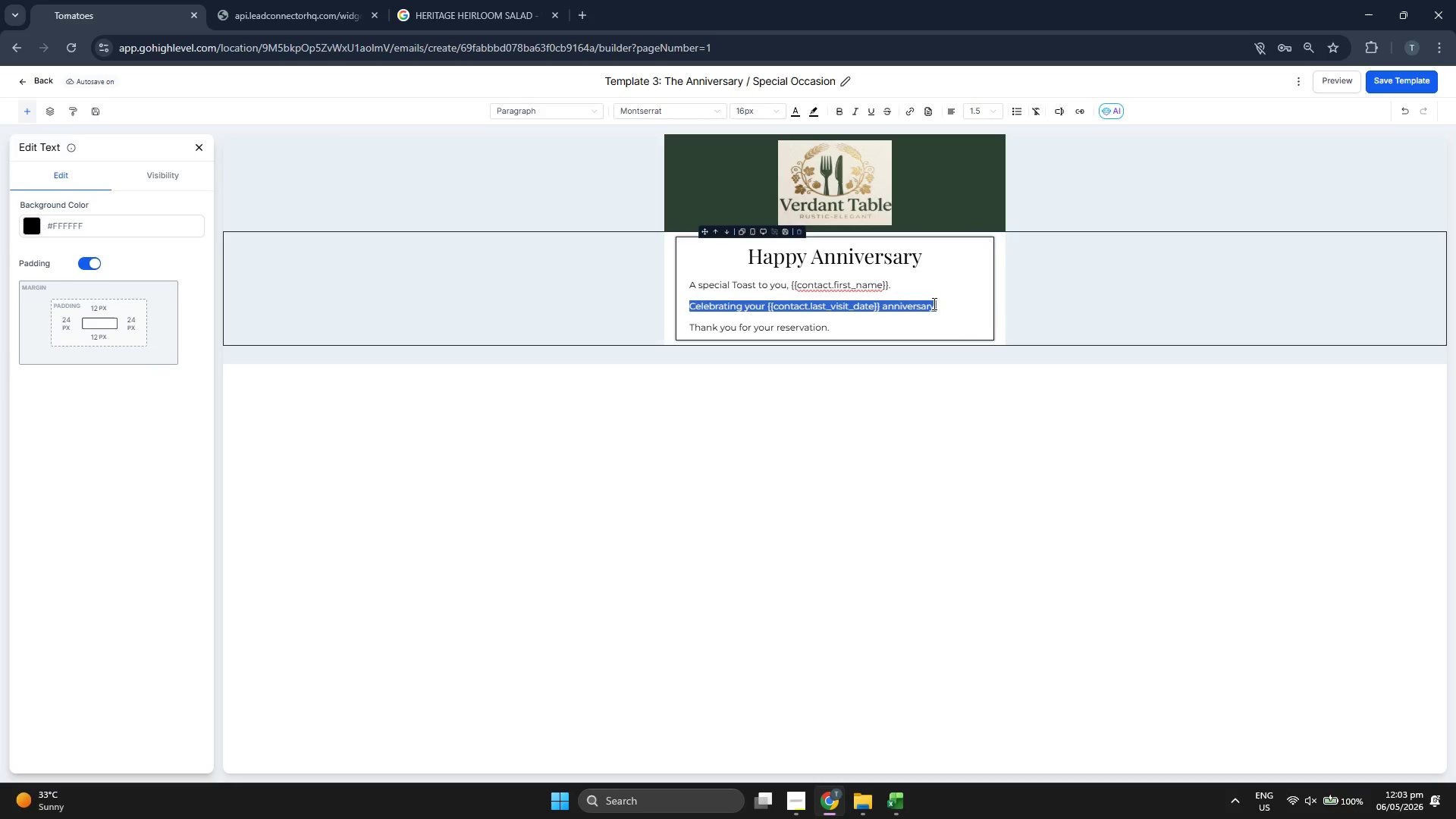 
key(Backspace)
type(It has )
 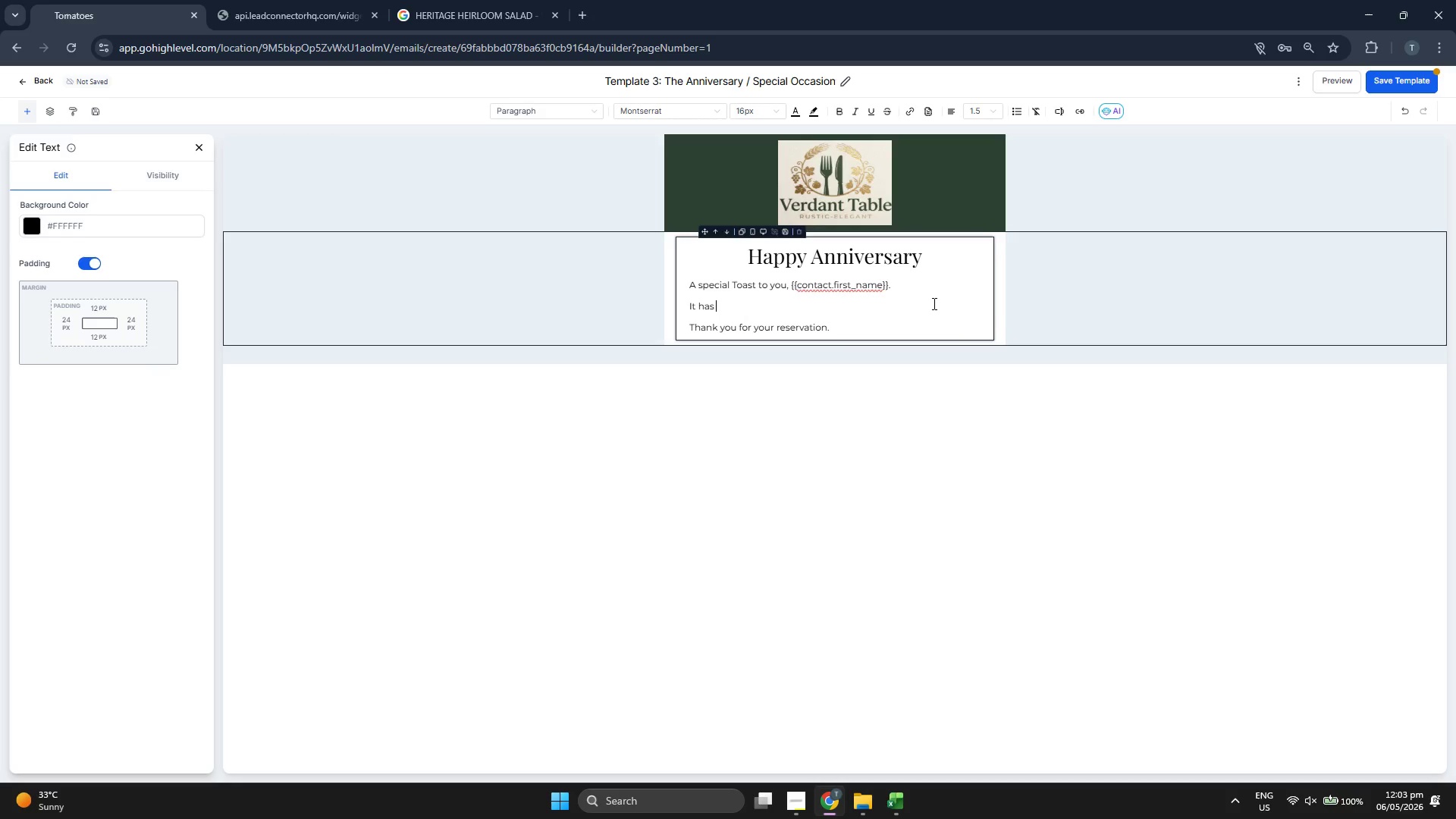 
type(been some time since your last visit on {{contact.last_visit_date}}. As your annivec)
key(Backspace)
type(rsary wiht u)
key(Backspace)
key(Backspace)
key(Backspace)
key(Backspace)
key(Backspace)
type(ith us approc)
key(Backspace)
type(aches, we'd like to offer you a token of our appreciation.)
 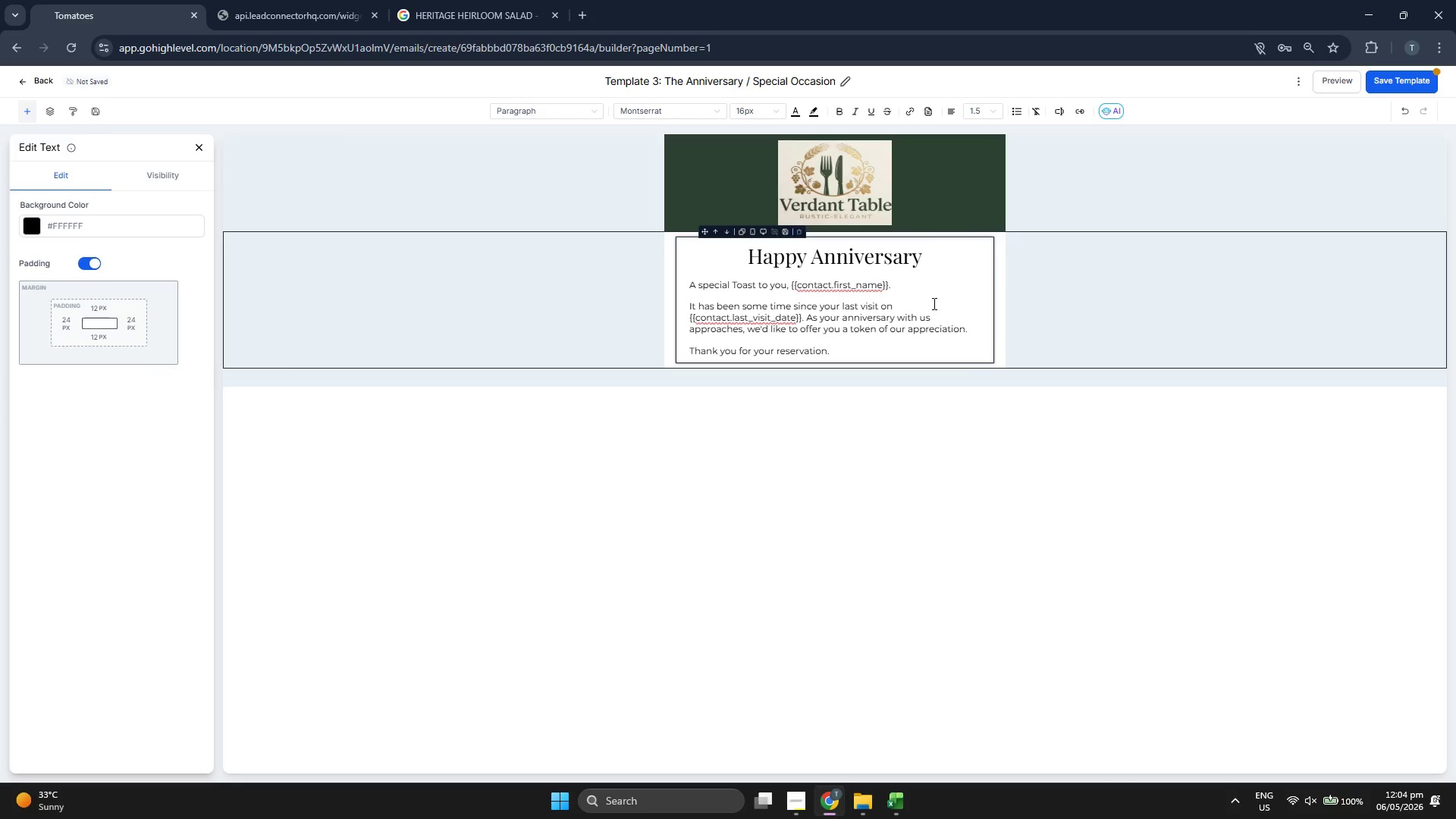 
double_click([849, 318])
 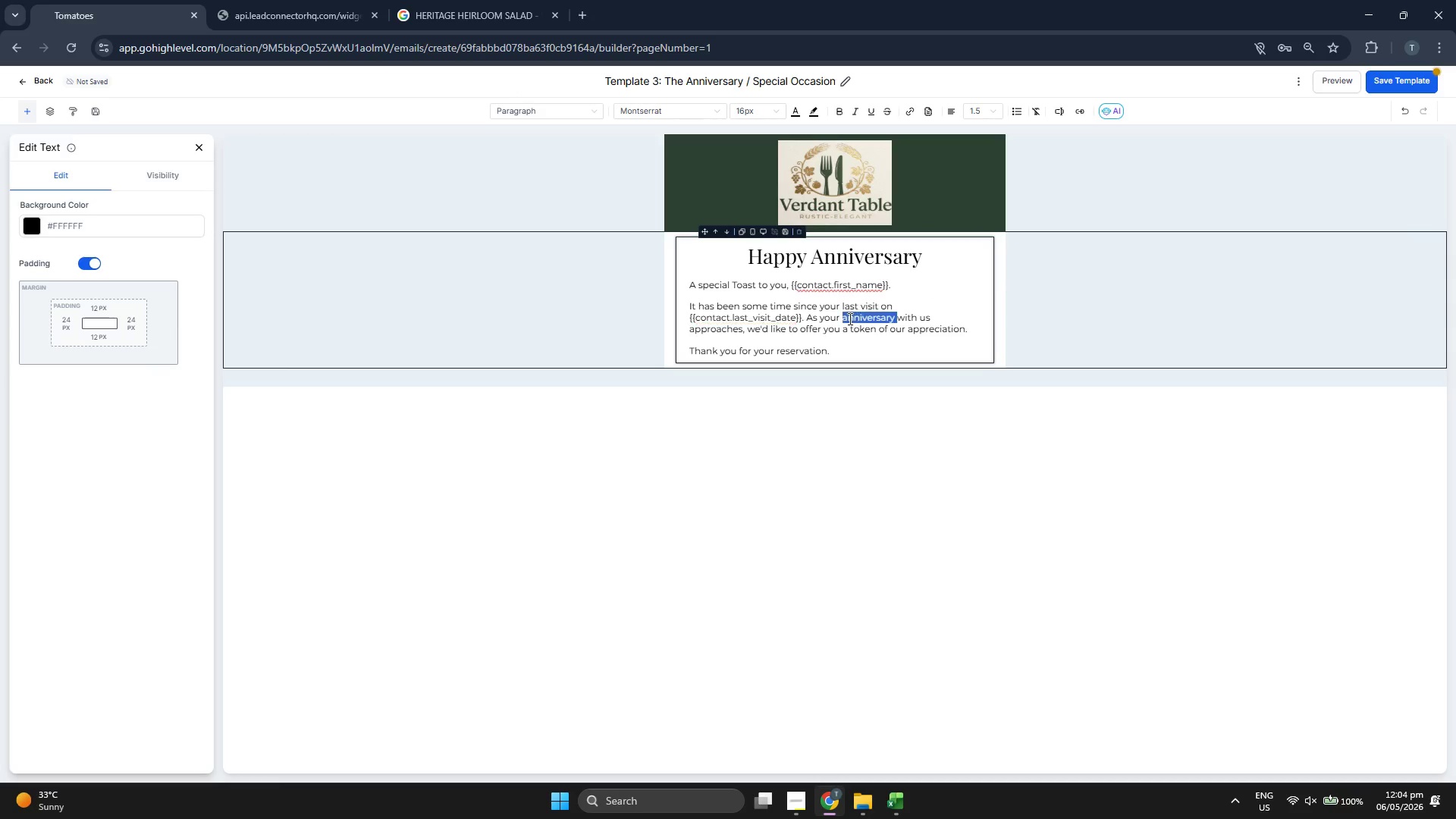 
triple_click([849, 318])
 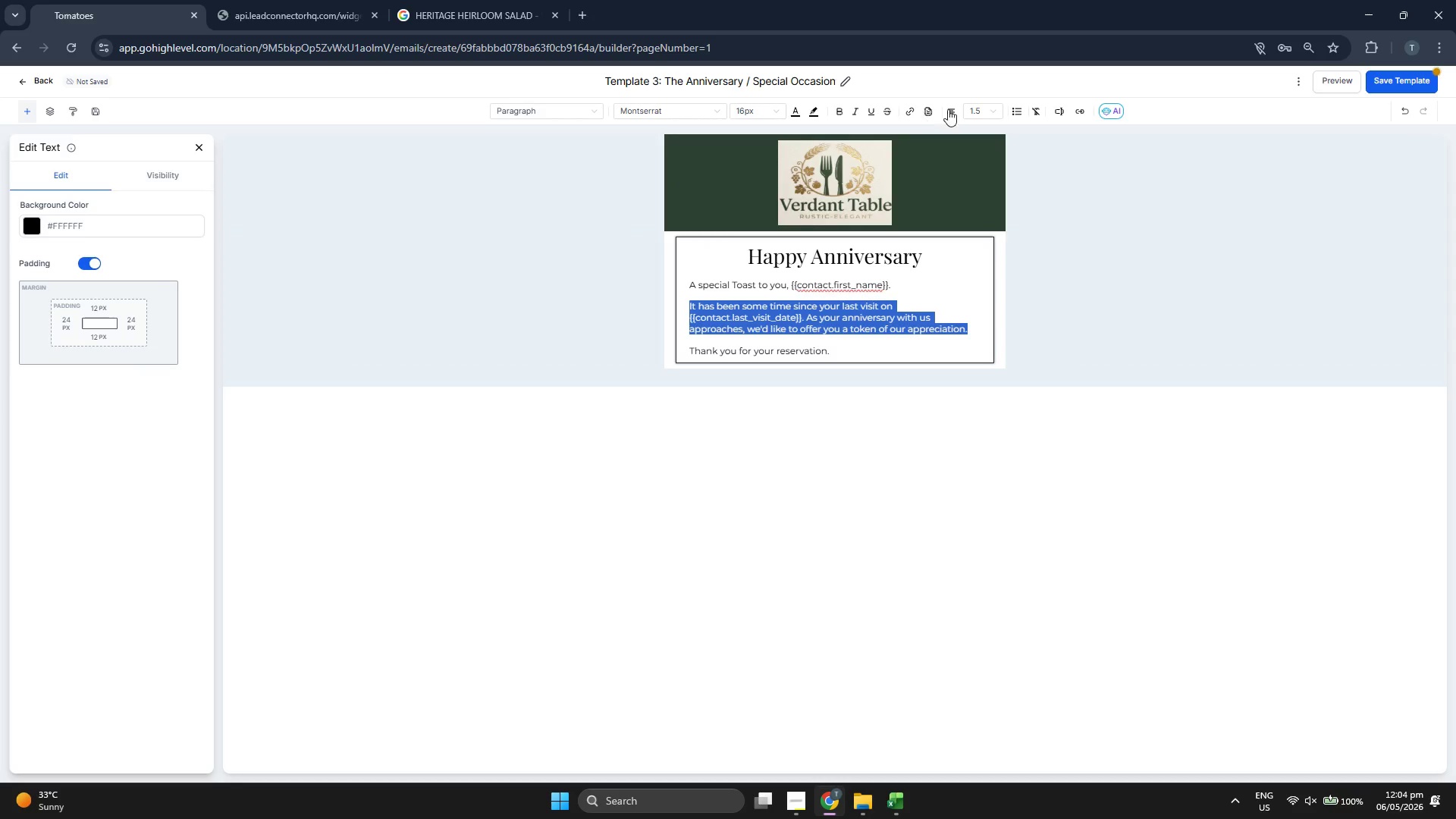 
left_click([973, 108])
 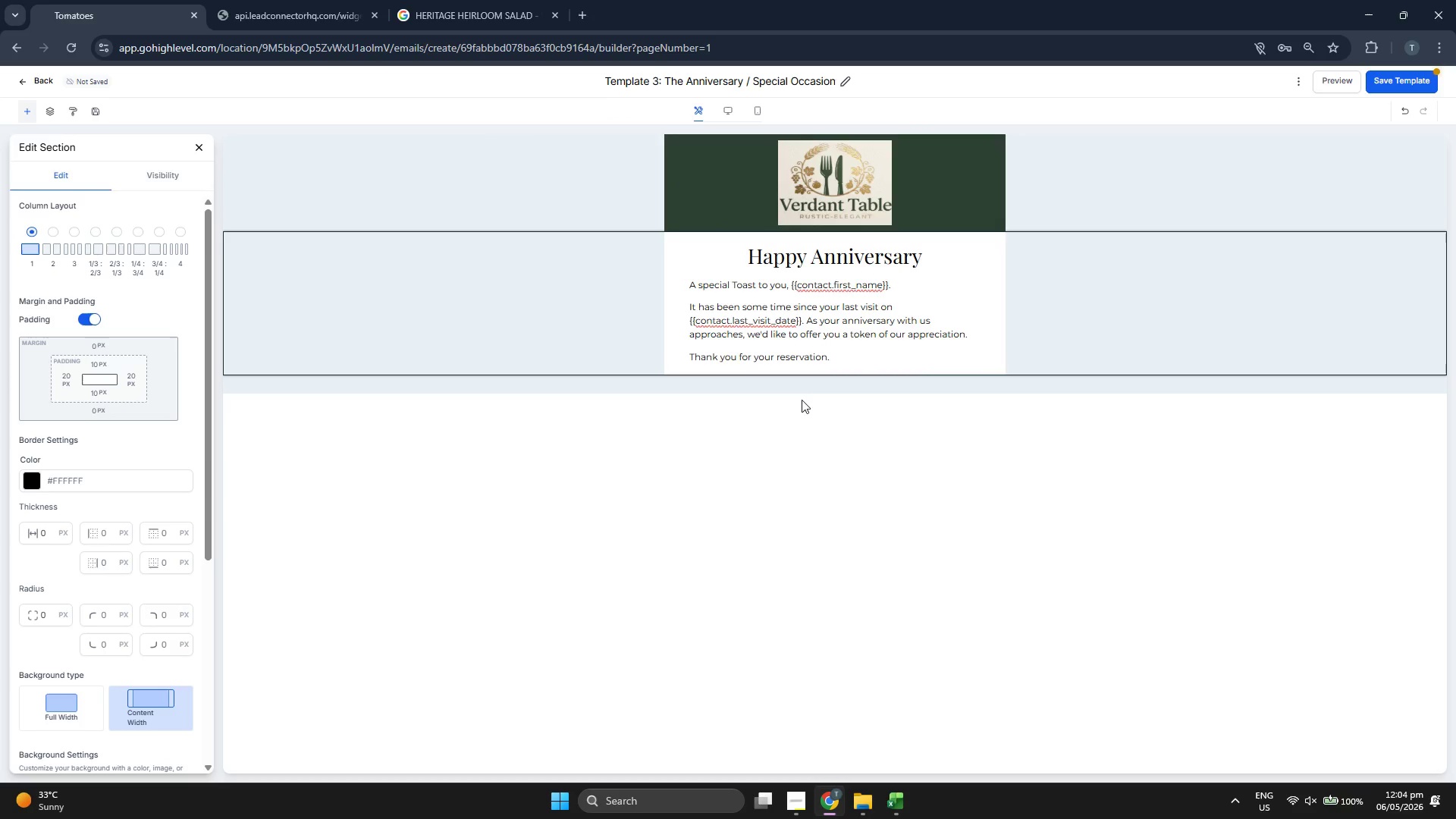 
wait(8.98)
 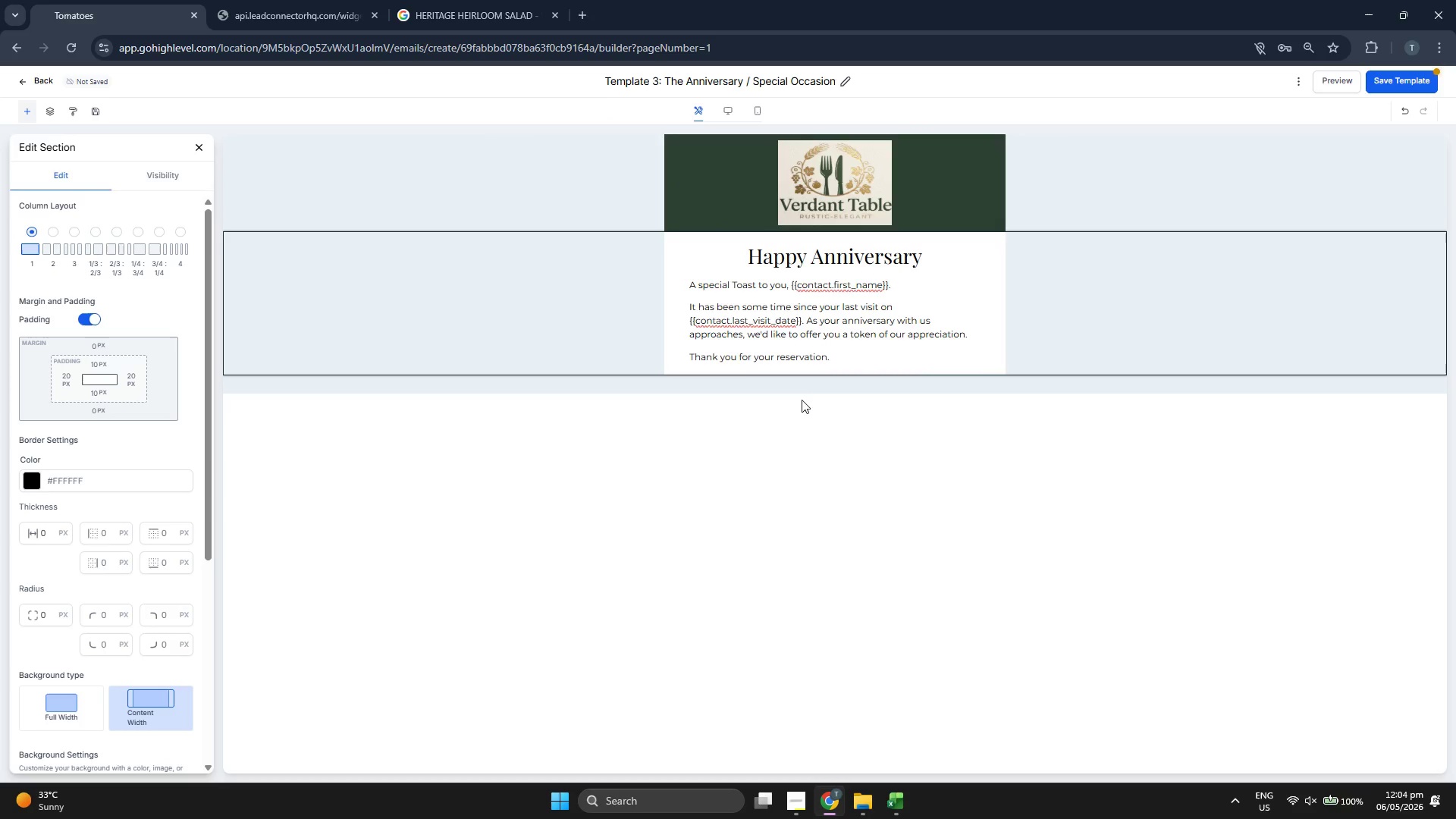 
left_click([1404, 84])
 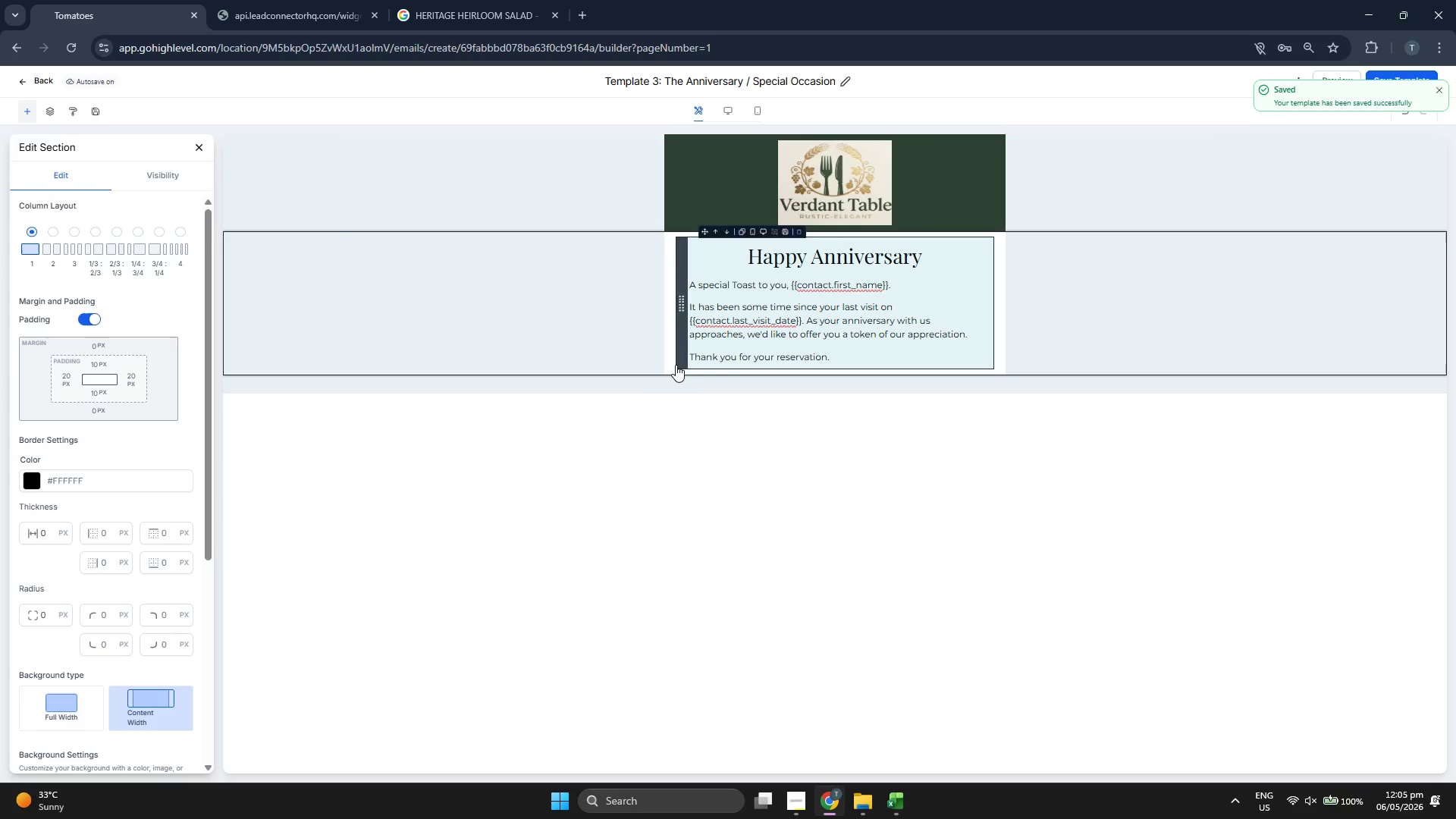 
wait(5.86)
 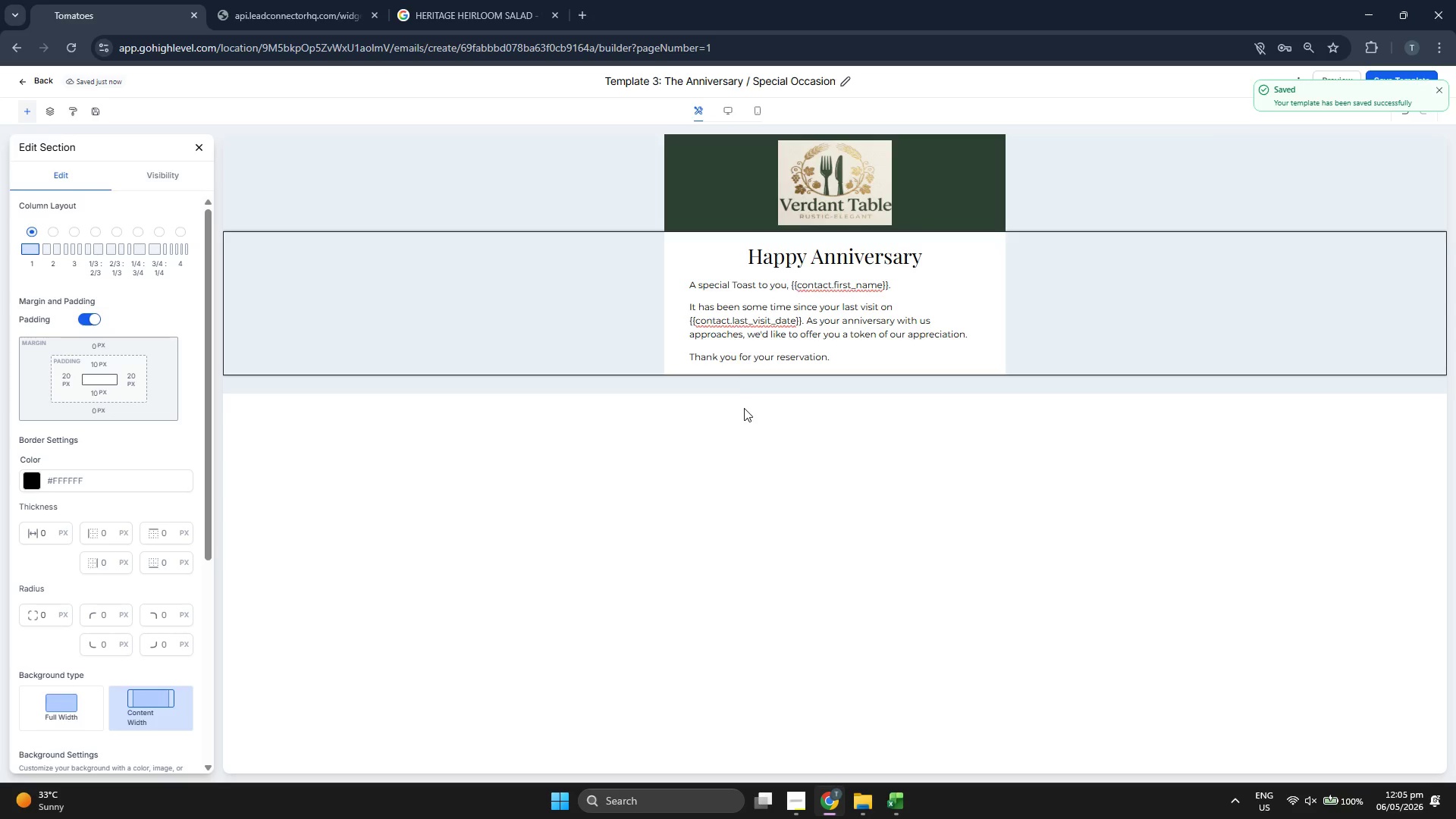 
double_click([814, 324])
 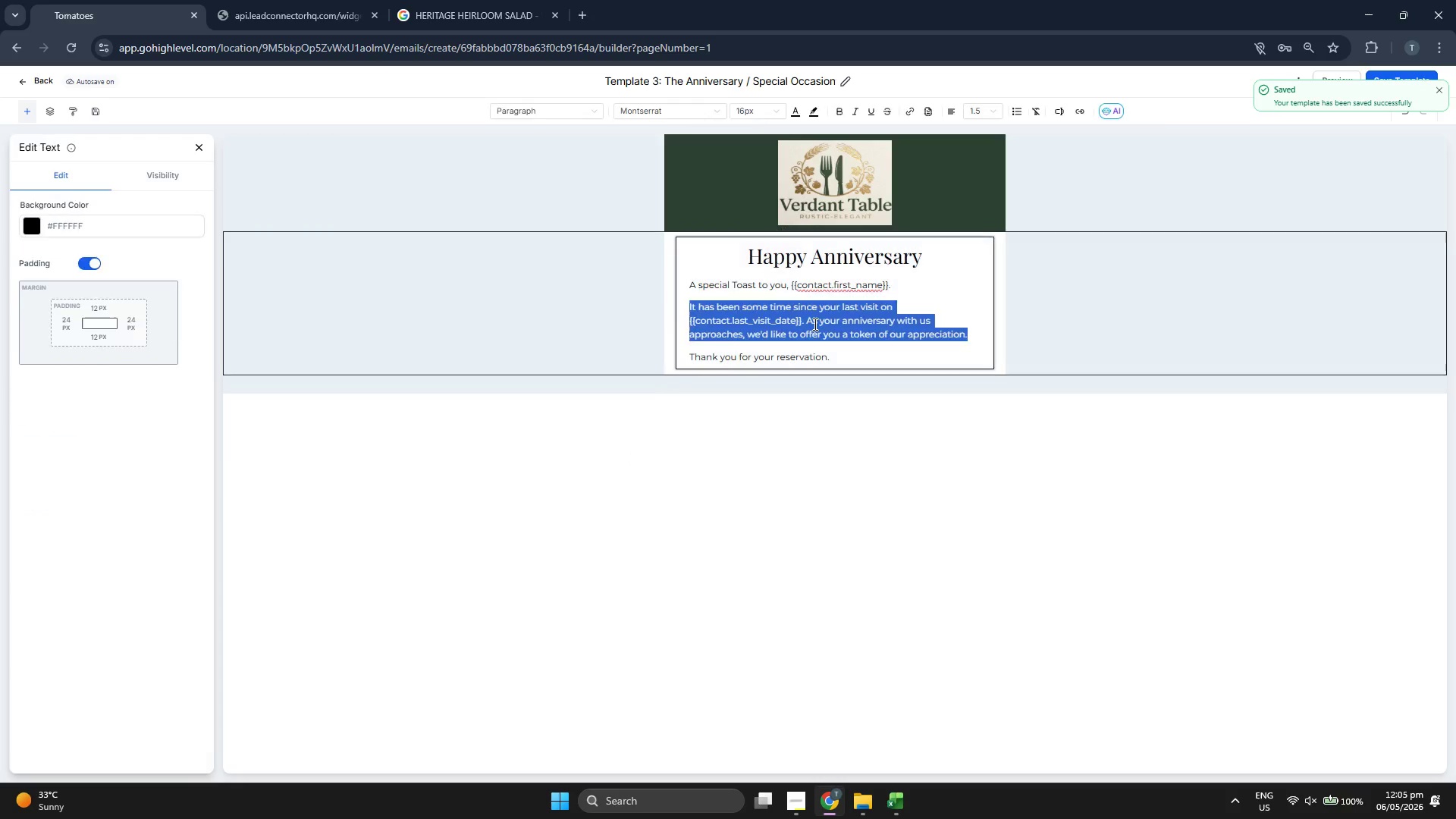 
triple_click([814, 324])
 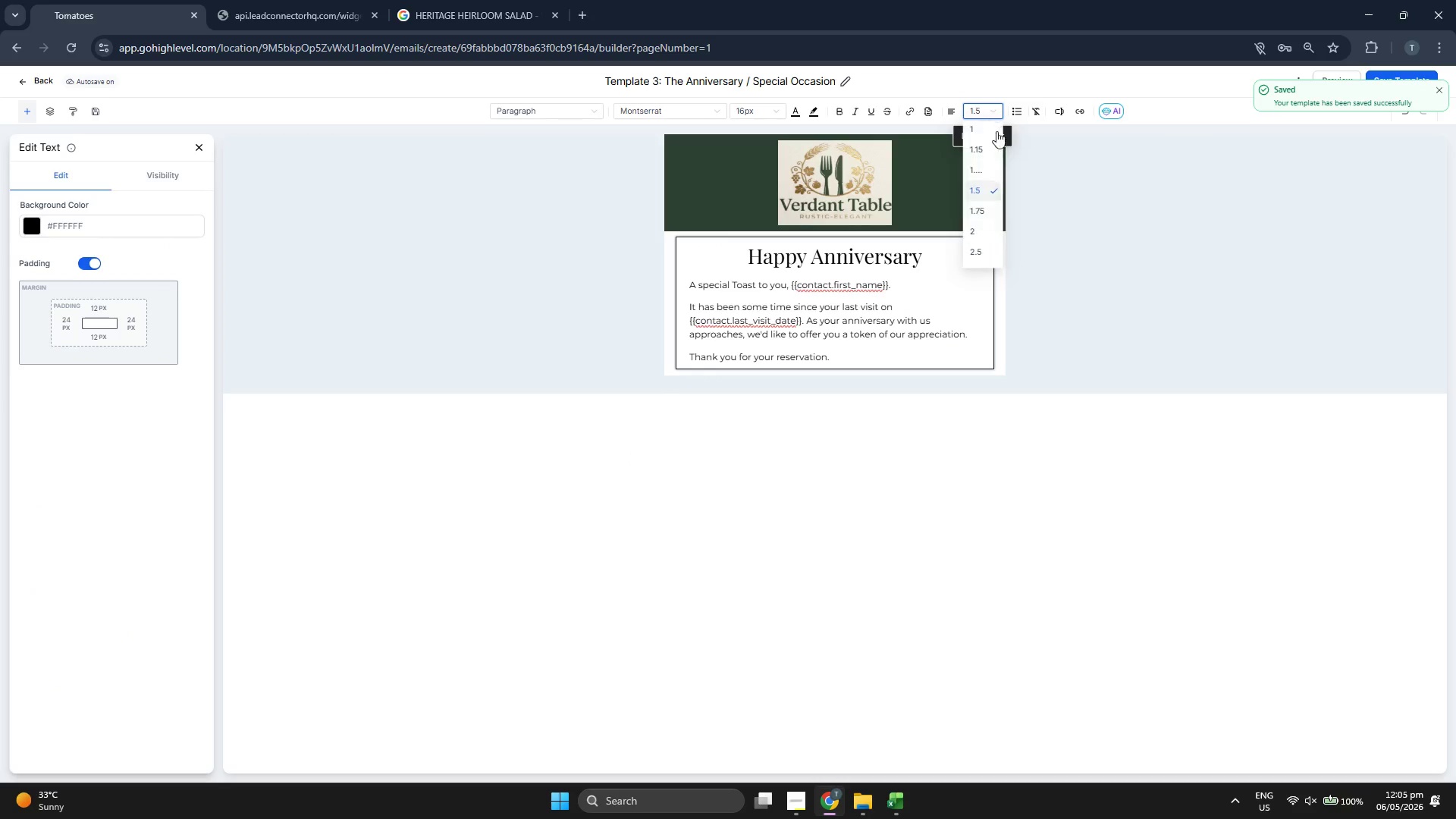 
left_click([988, 204])
 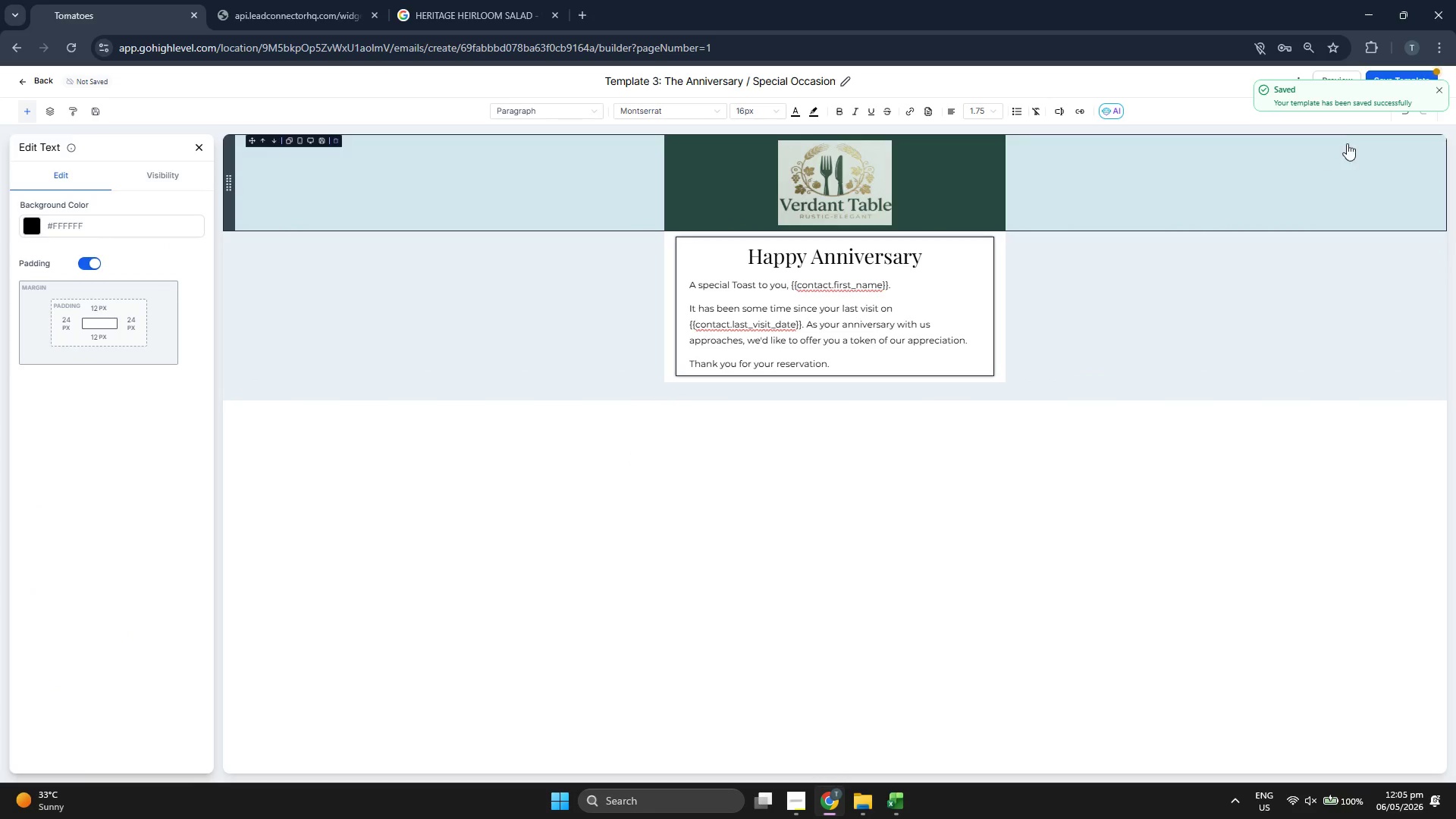 
left_click([1437, 95])
 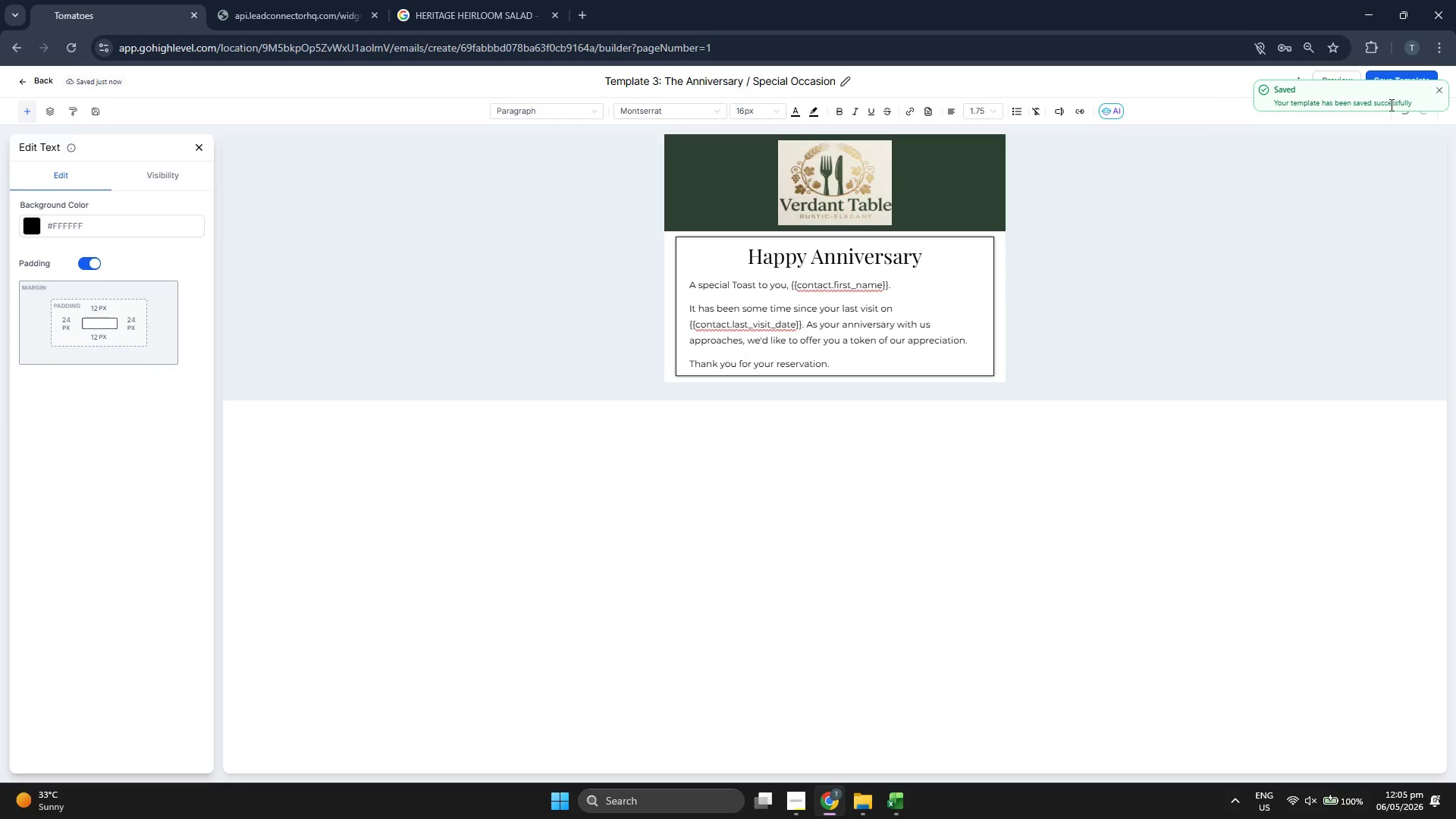 
double_click([1332, 79])
 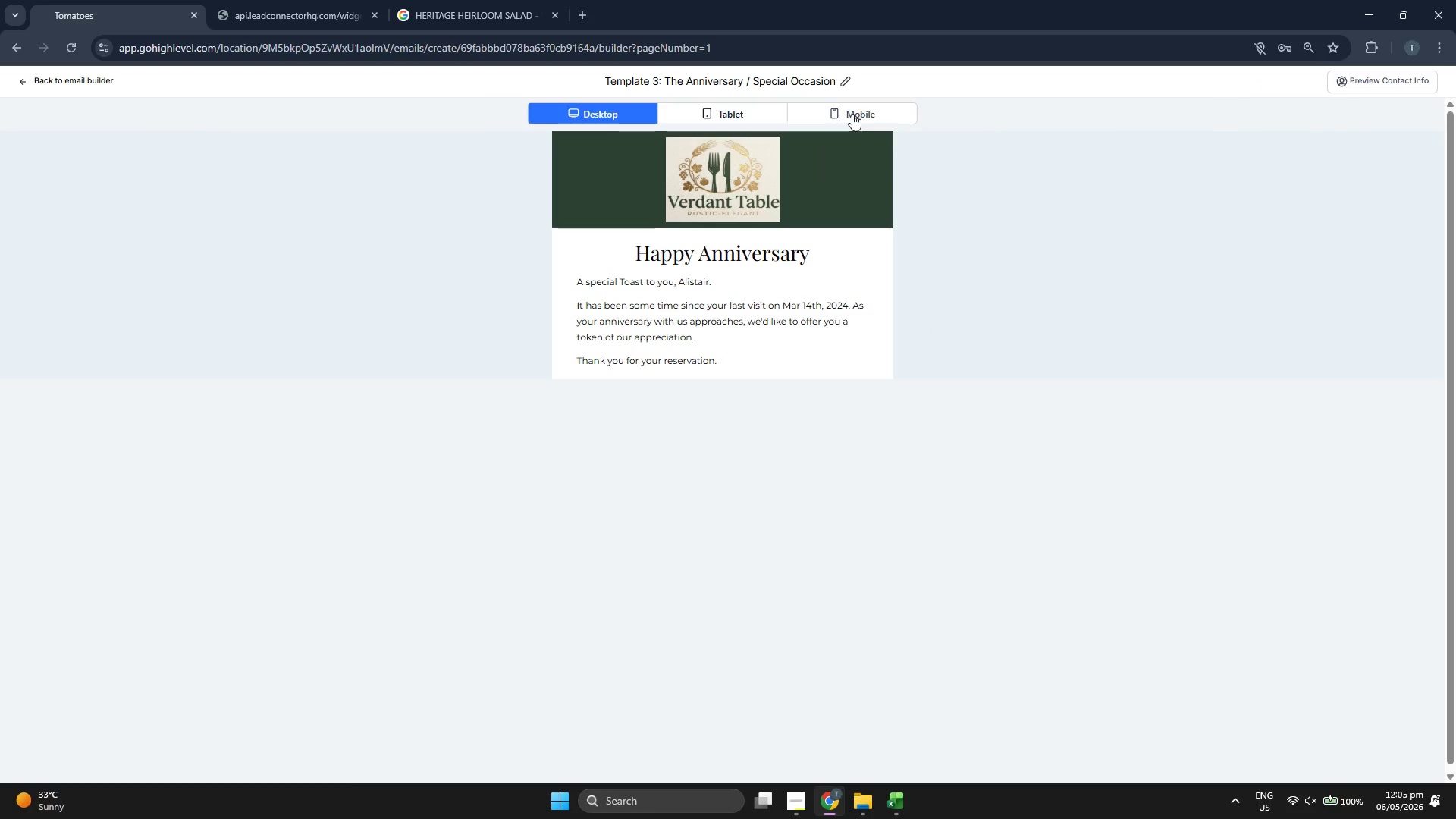 
left_click([852, 114])
 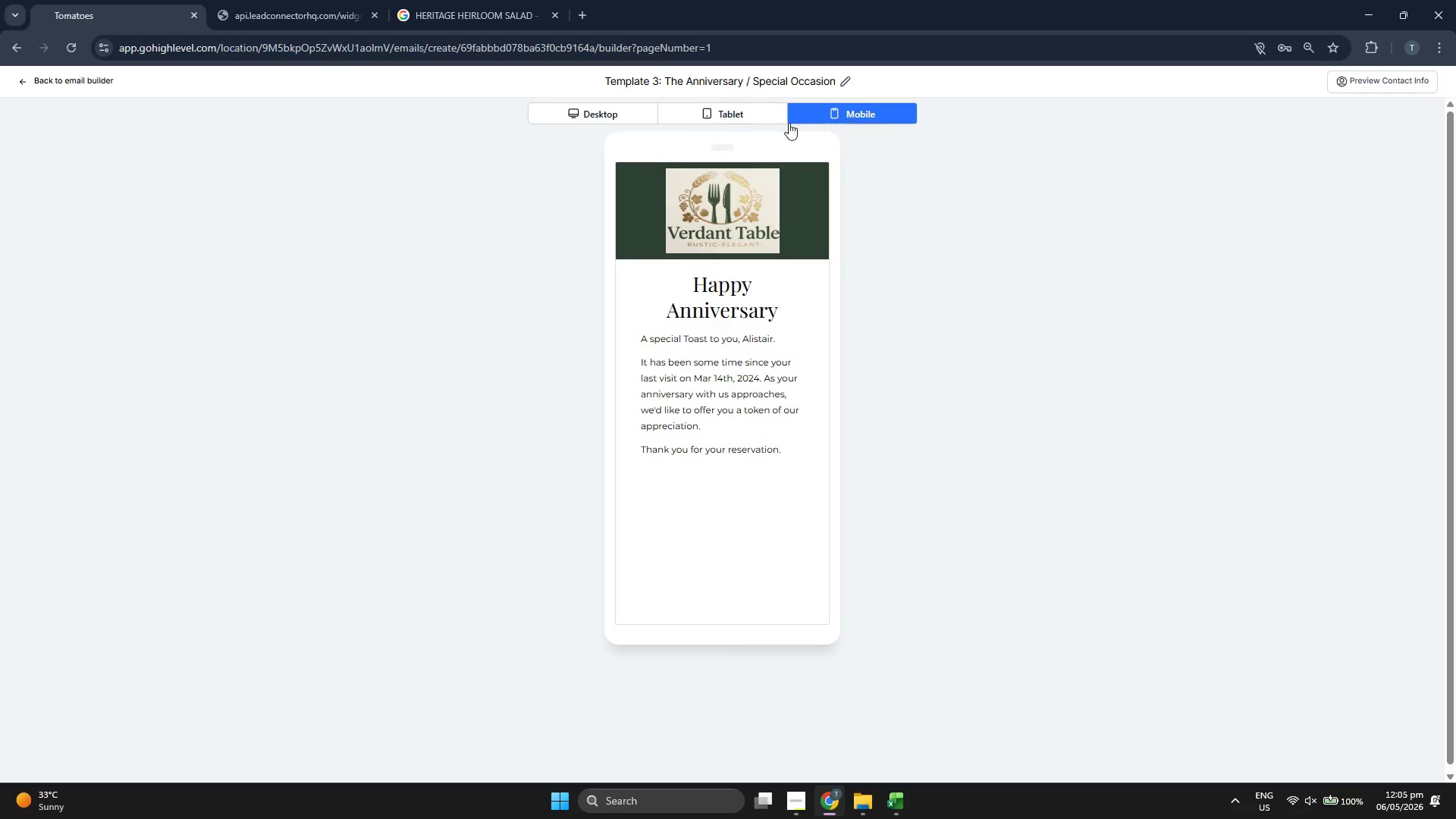 
left_click([732, 114])
 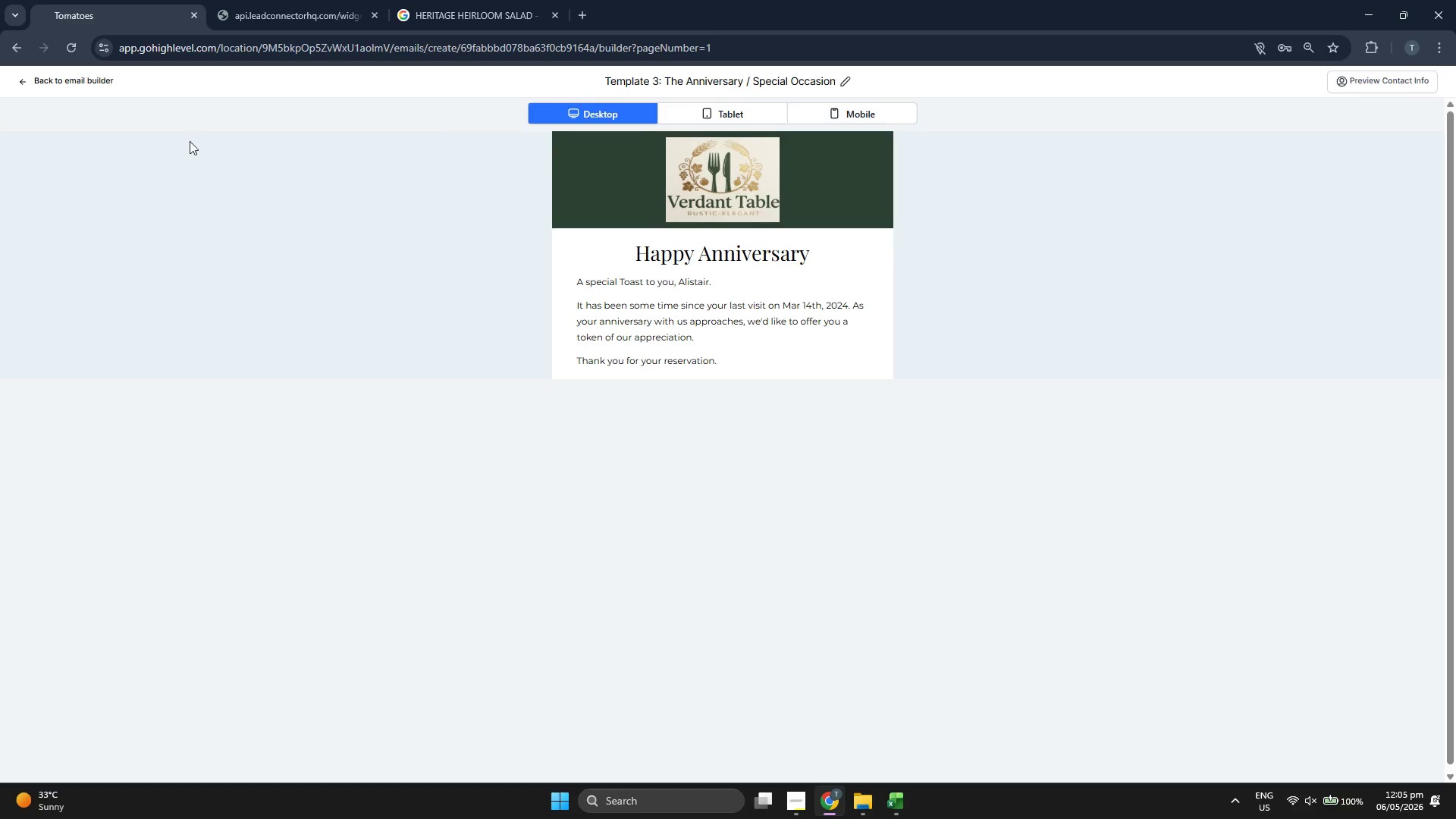 
left_click([80, 88])
 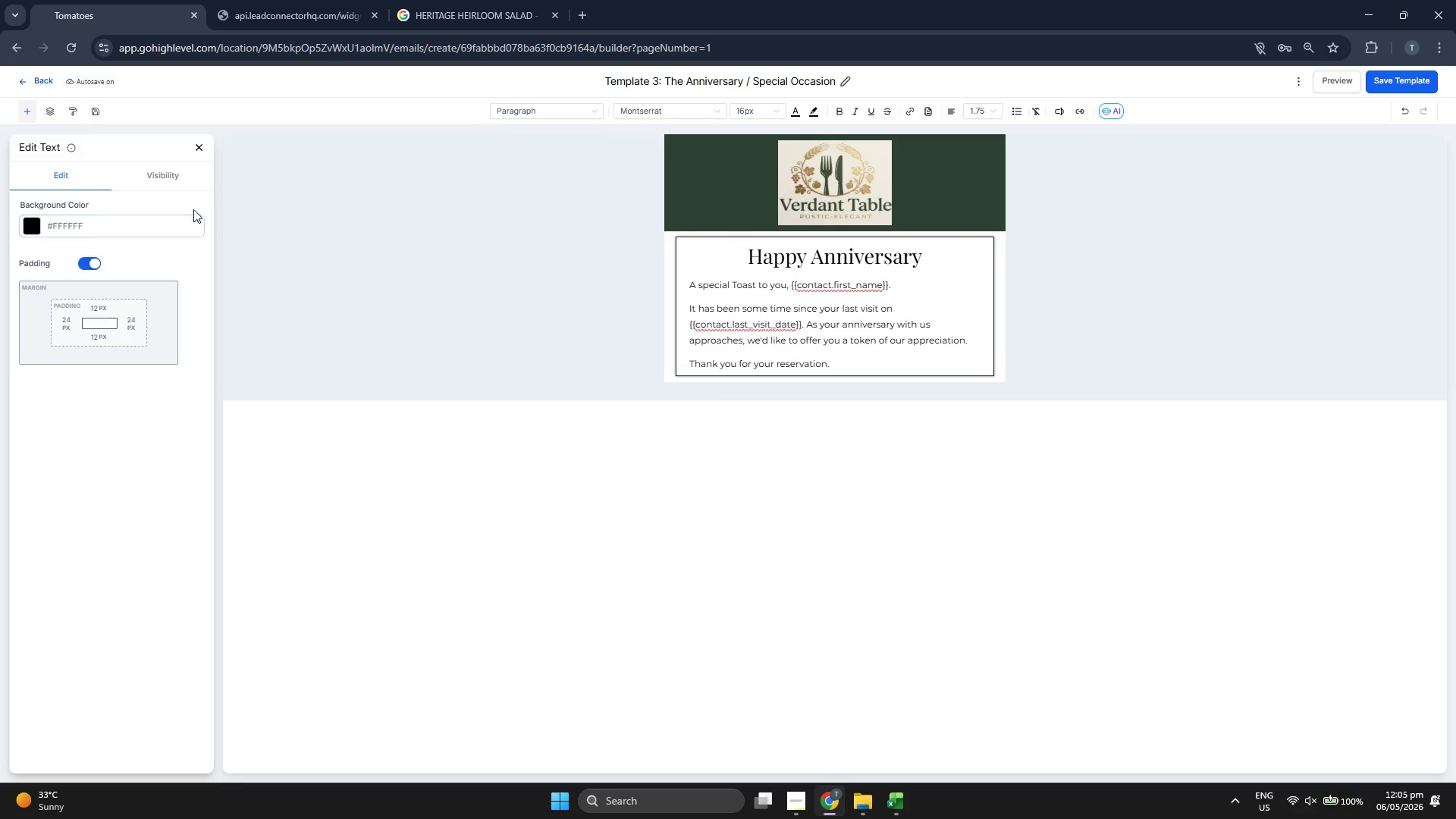 
wait(5.62)
 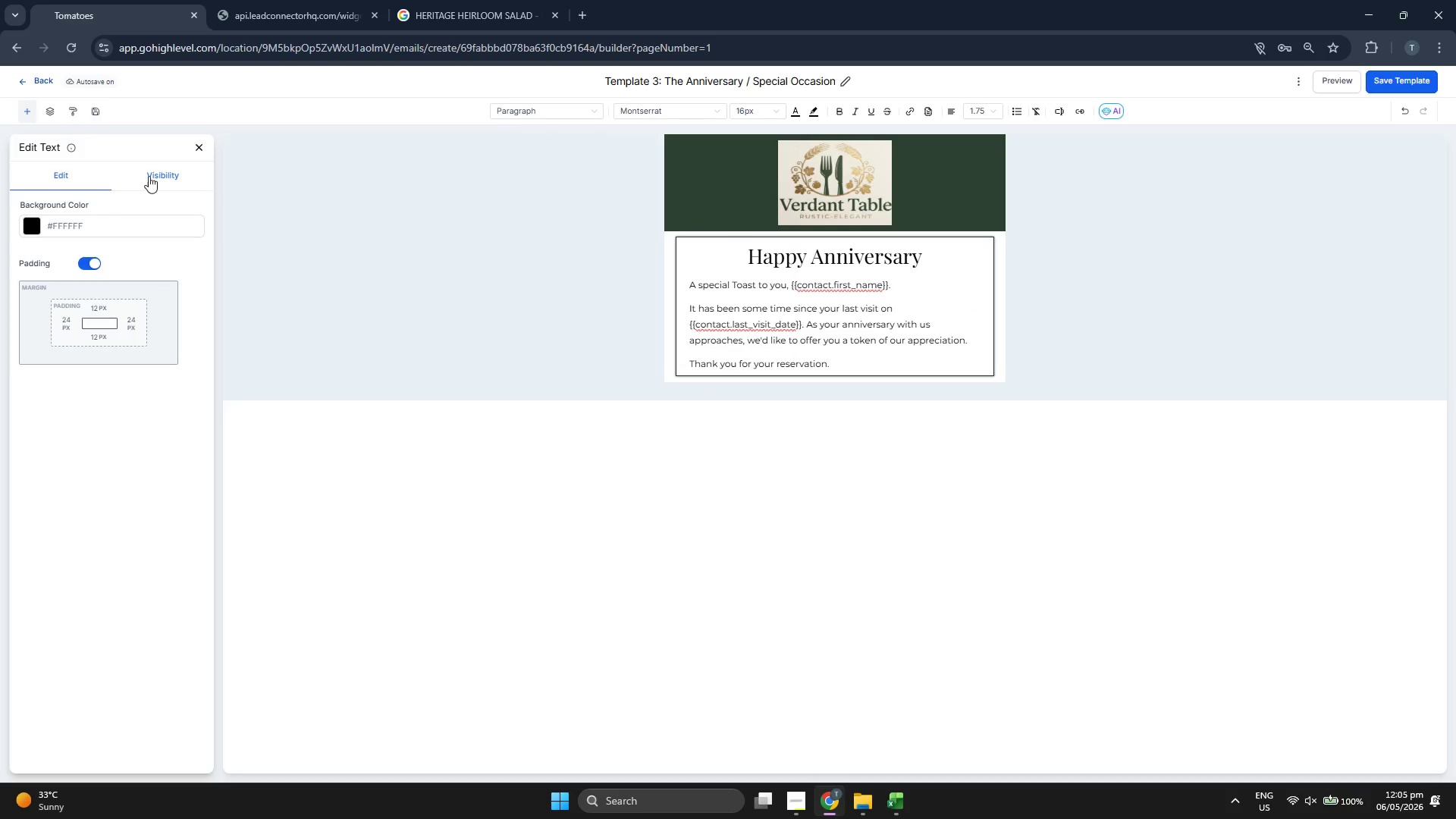 
left_click([193, 146])
 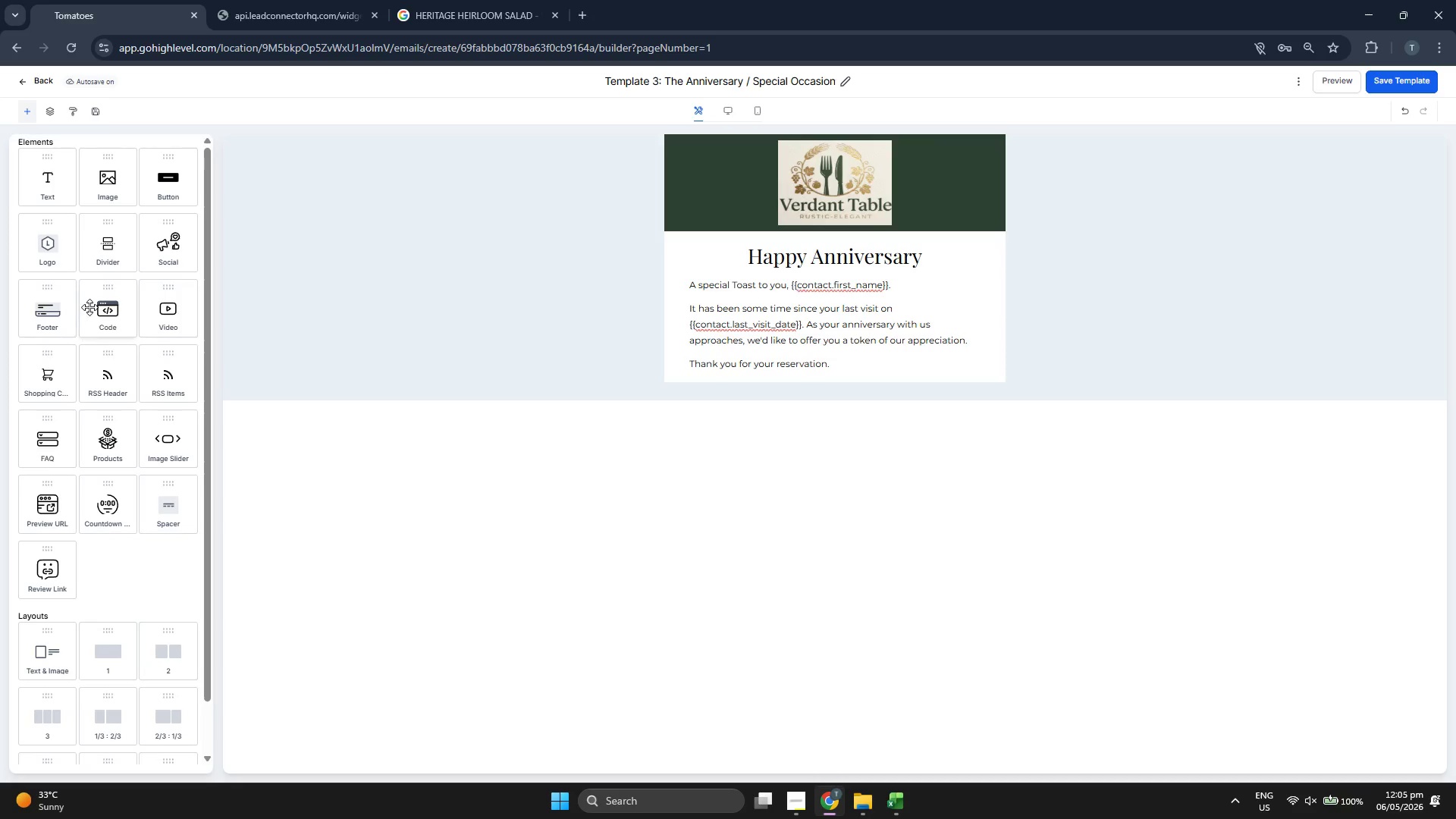 
wait(8.83)
 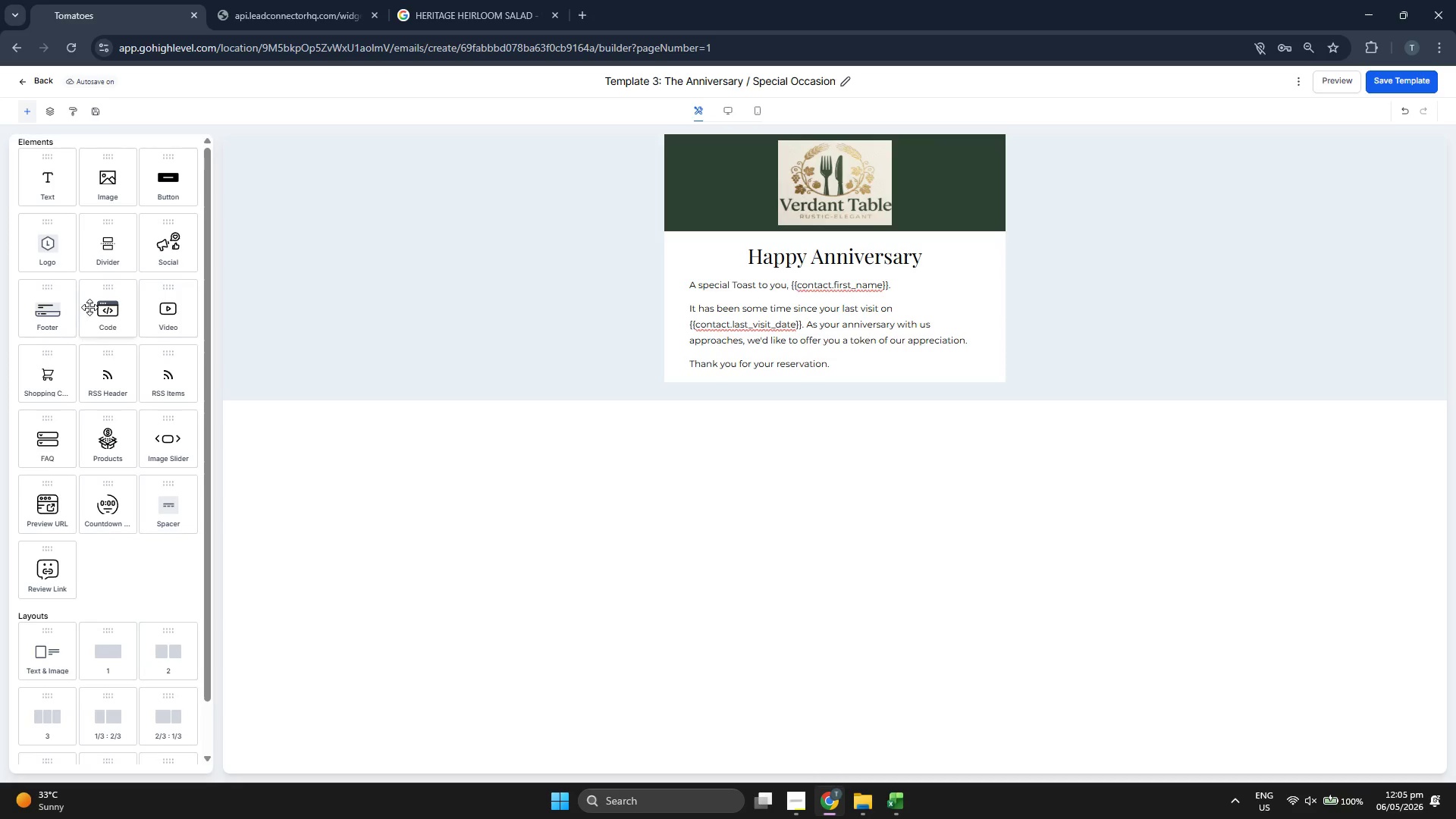 
scroll: coordinate [88, 491], scroll_direction: down, amount: 2.0
 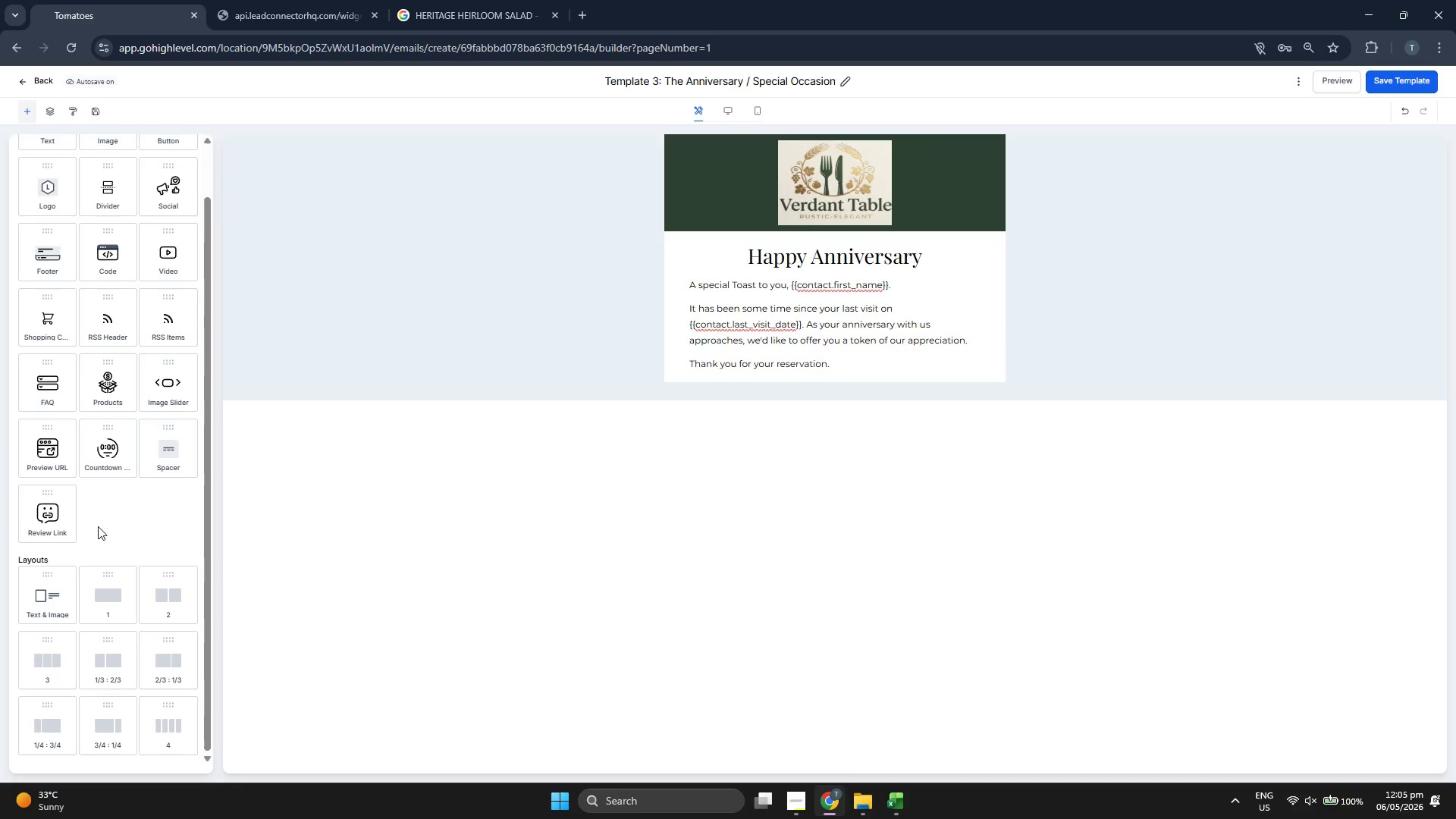 
left_click_drag(start_coordinate=[45, 586], to_coordinate=[772, 357])
 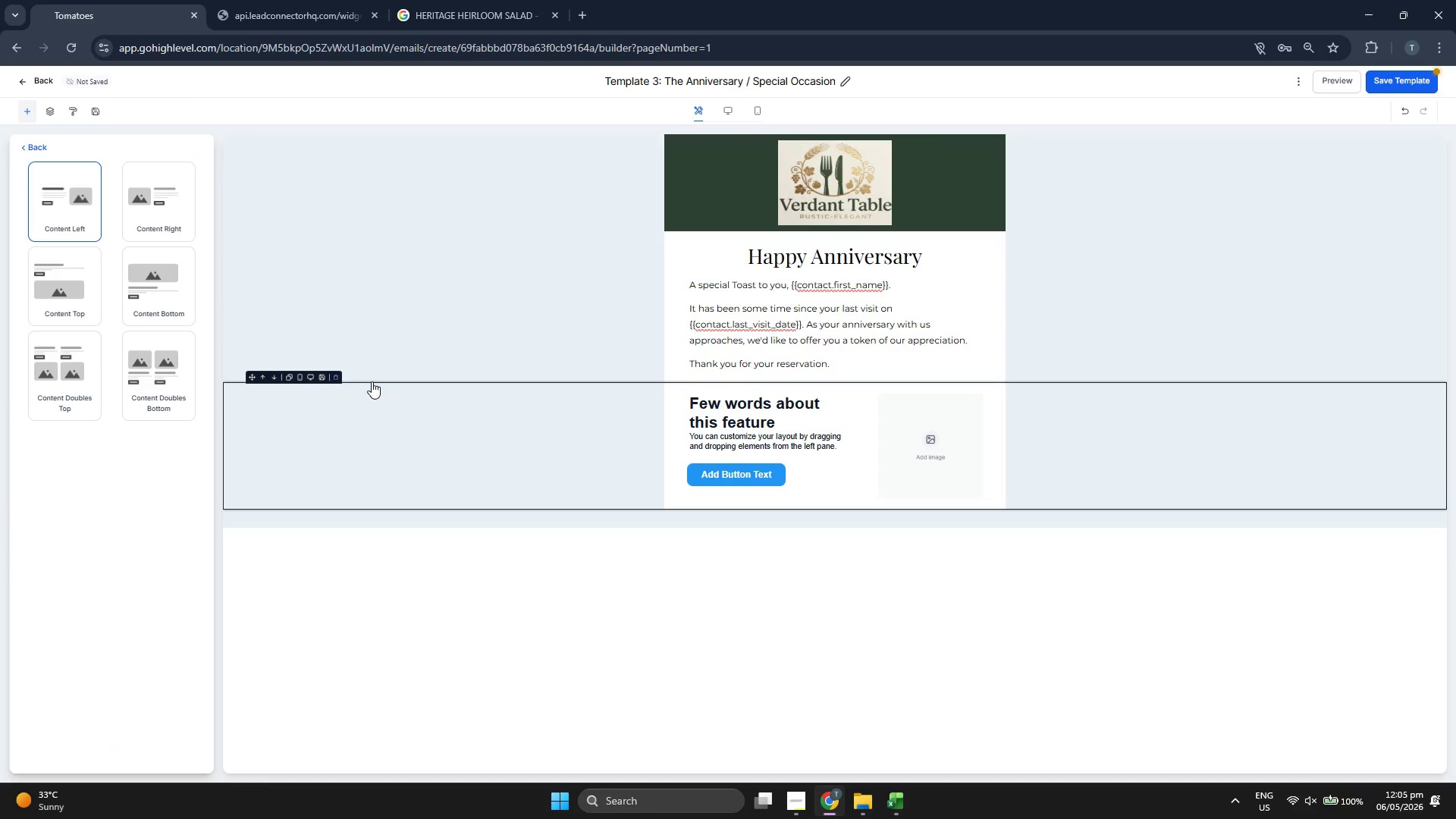 
wait(6.61)
 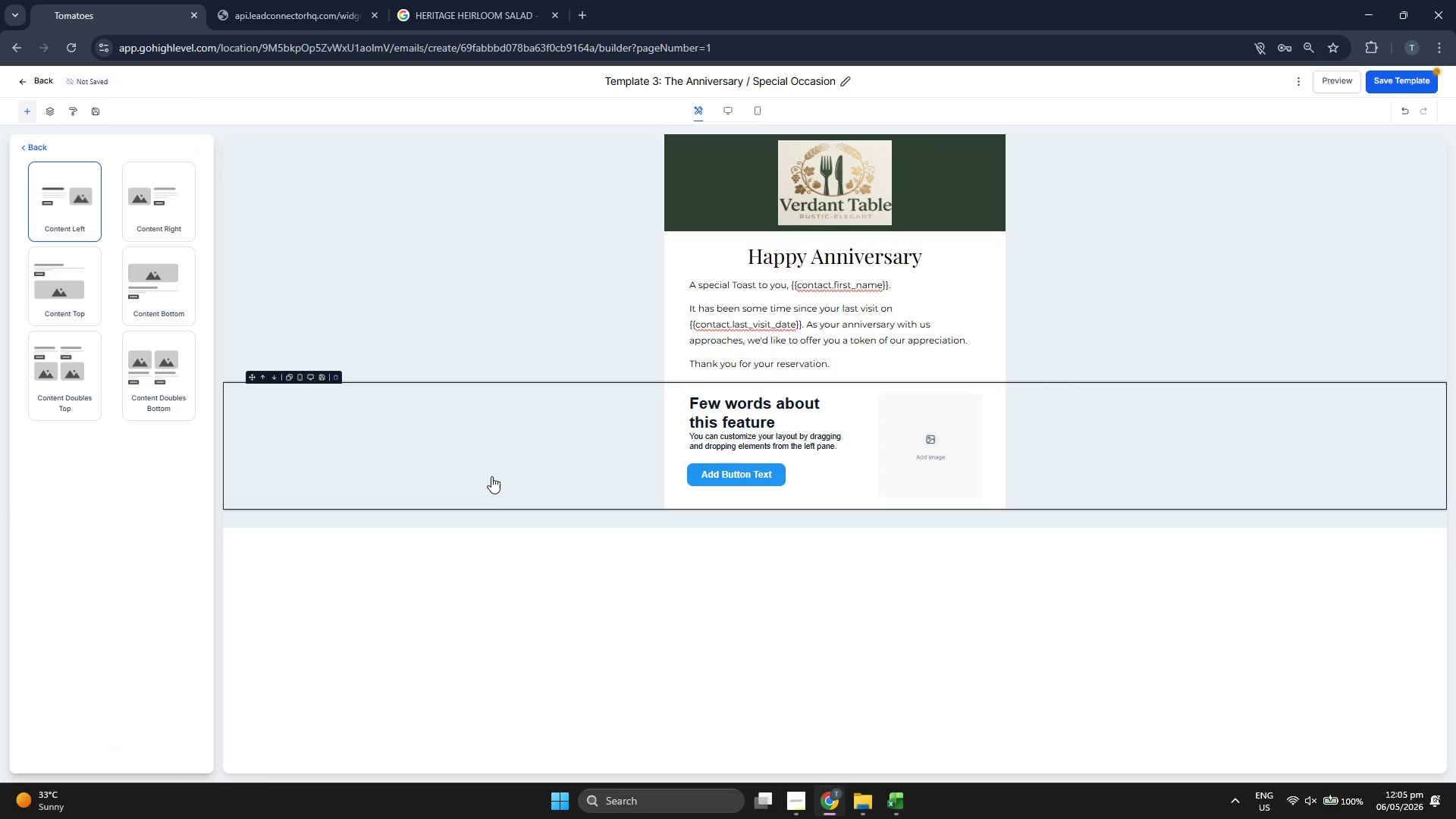 
left_click([334, 378])
 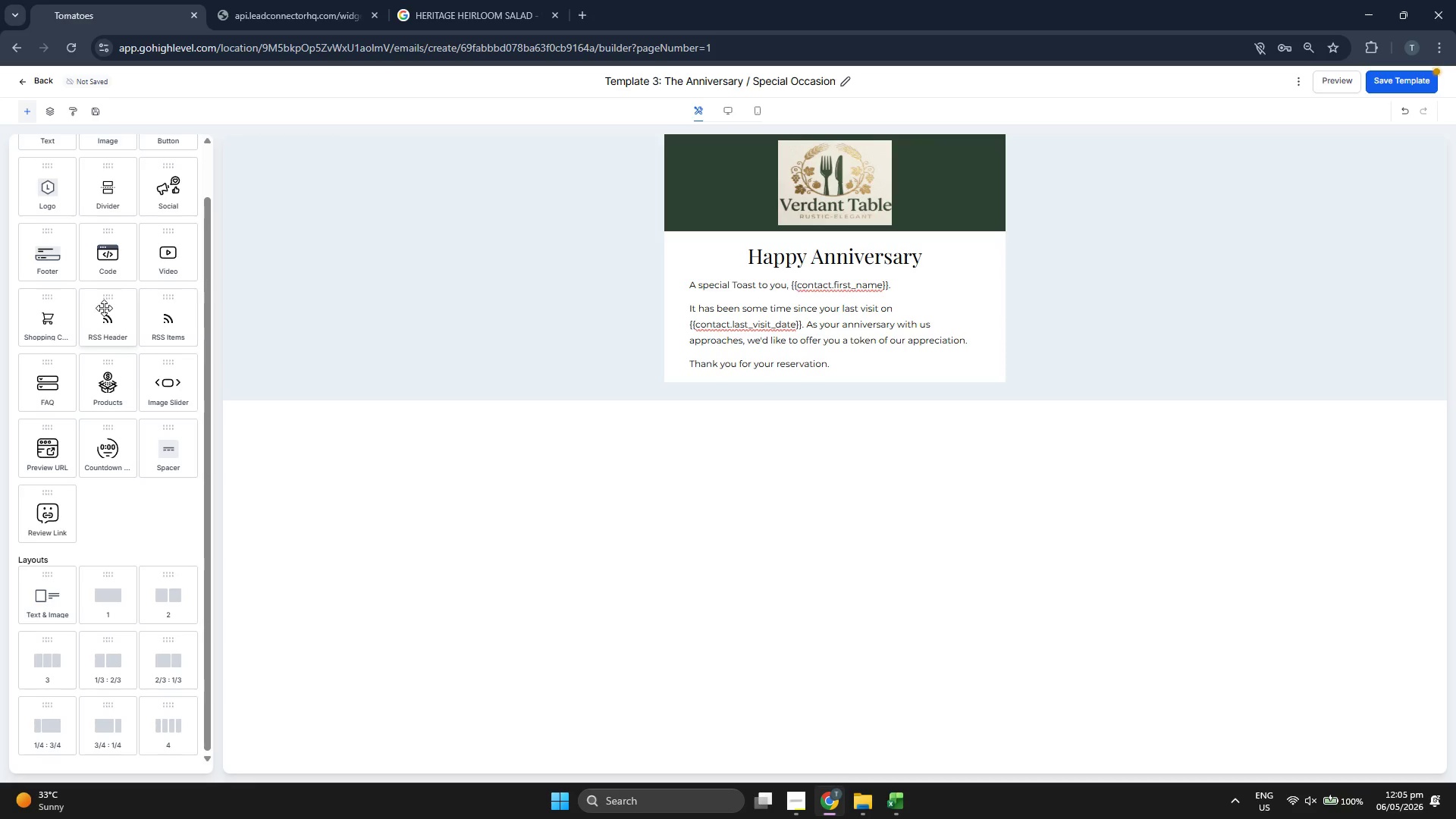 
scroll: coordinate [94, 310], scroll_direction: up, amount: 1.0
 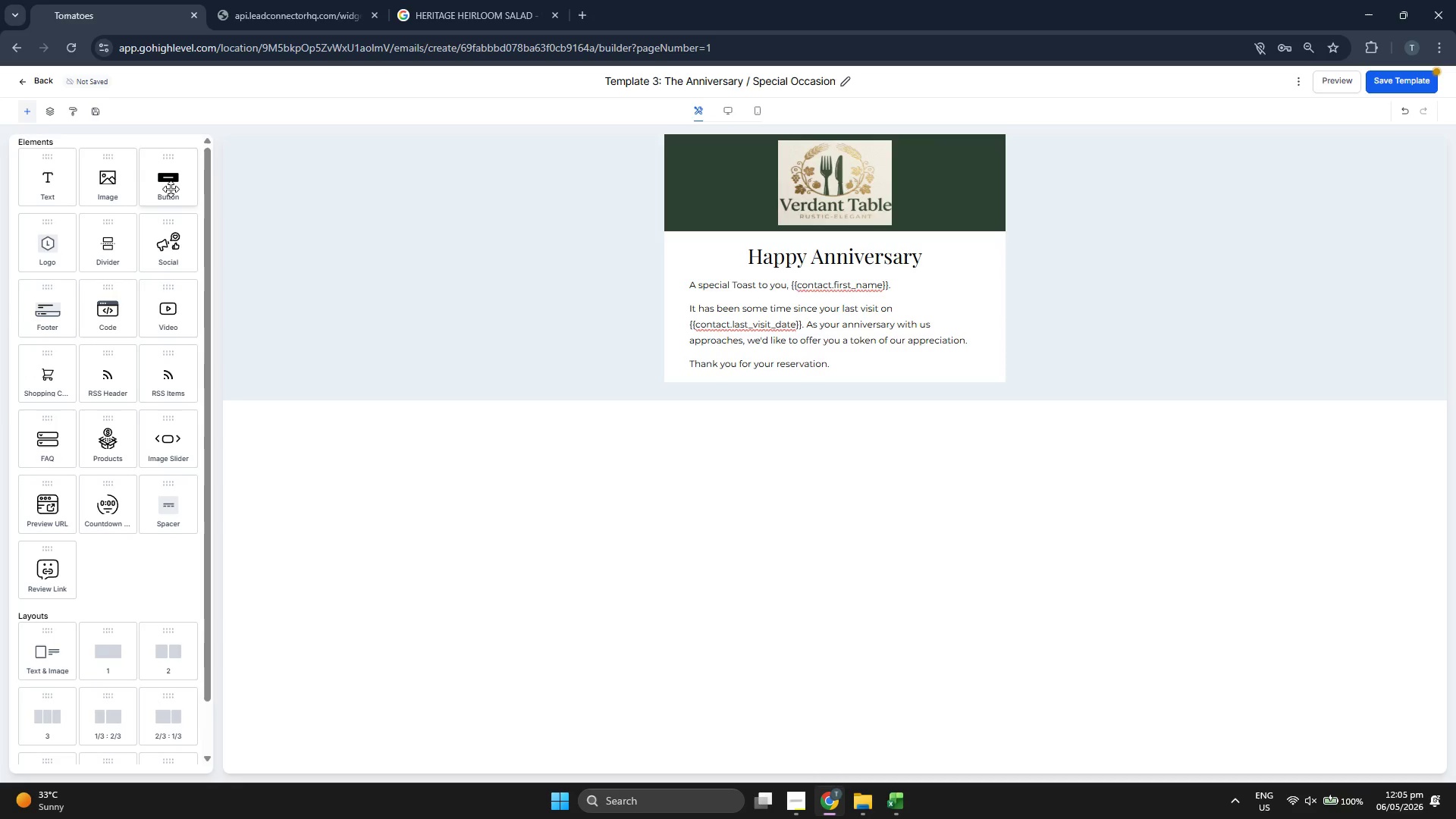 
left_click_drag(start_coordinate=[173, 176], to_coordinate=[180, 324])
 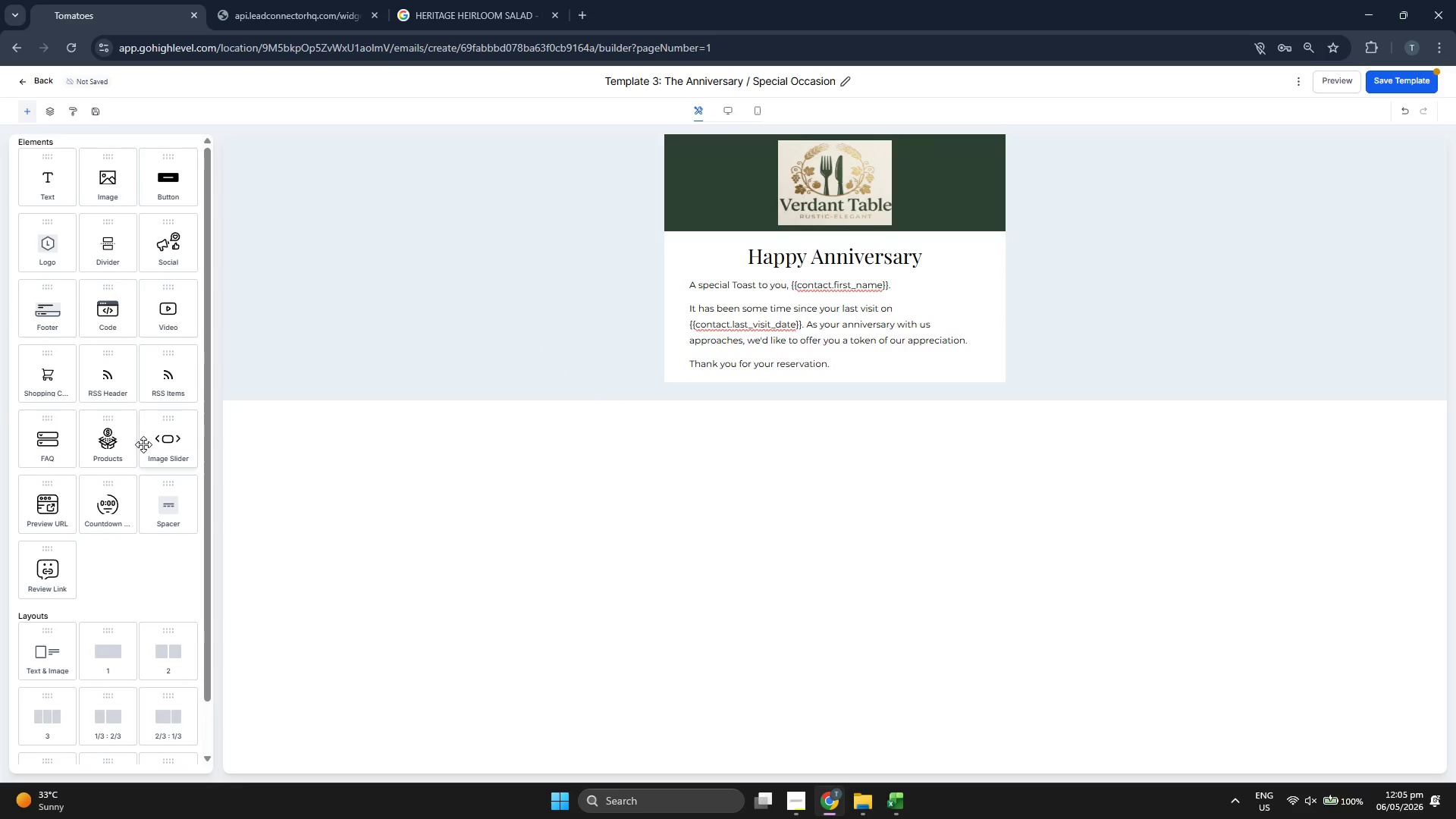 
scroll: coordinate [126, 418], scroll_direction: down, amount: 2.0
 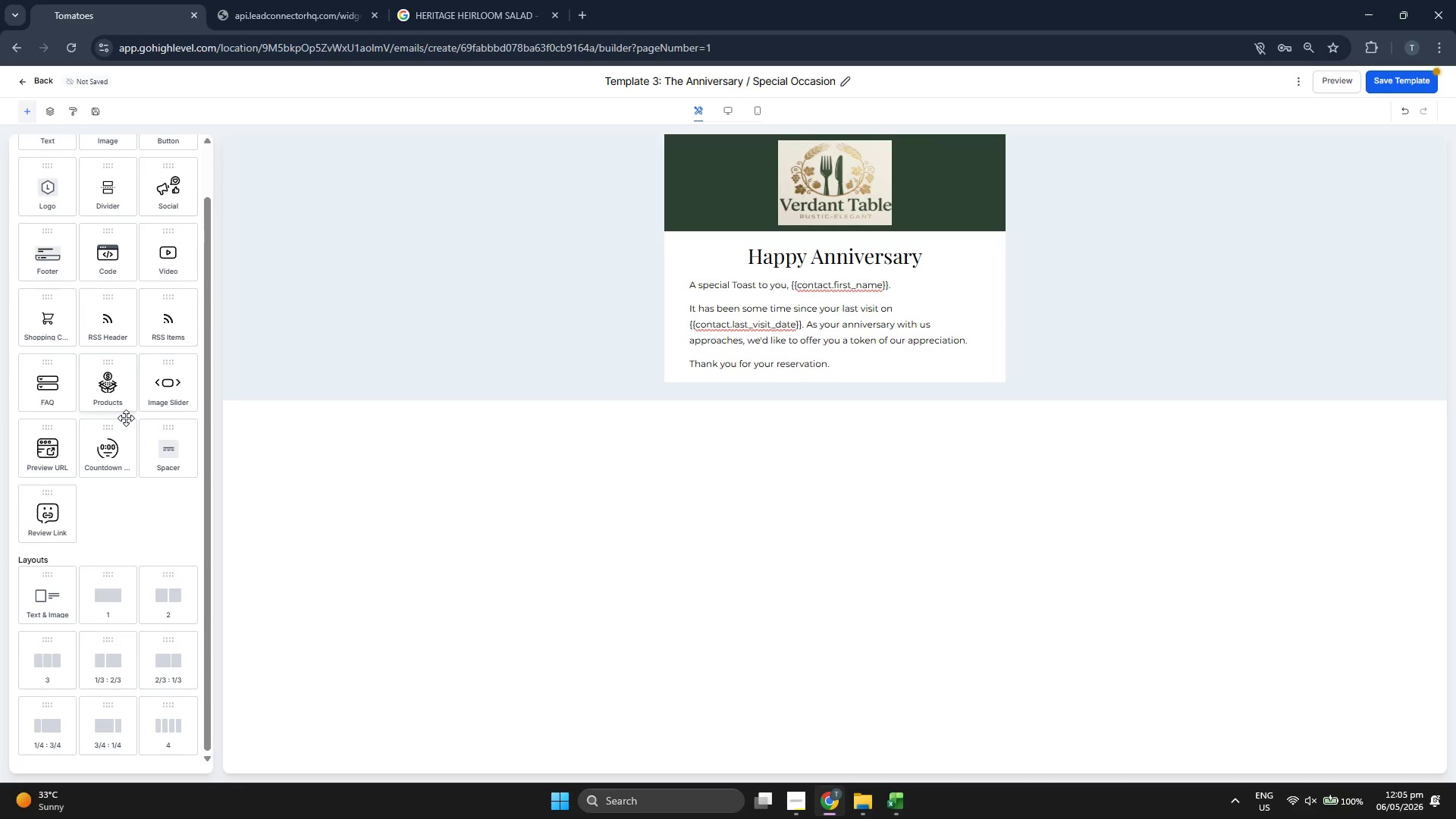 
scroll: coordinate [126, 418], scroll_direction: up, amount: 1.0
 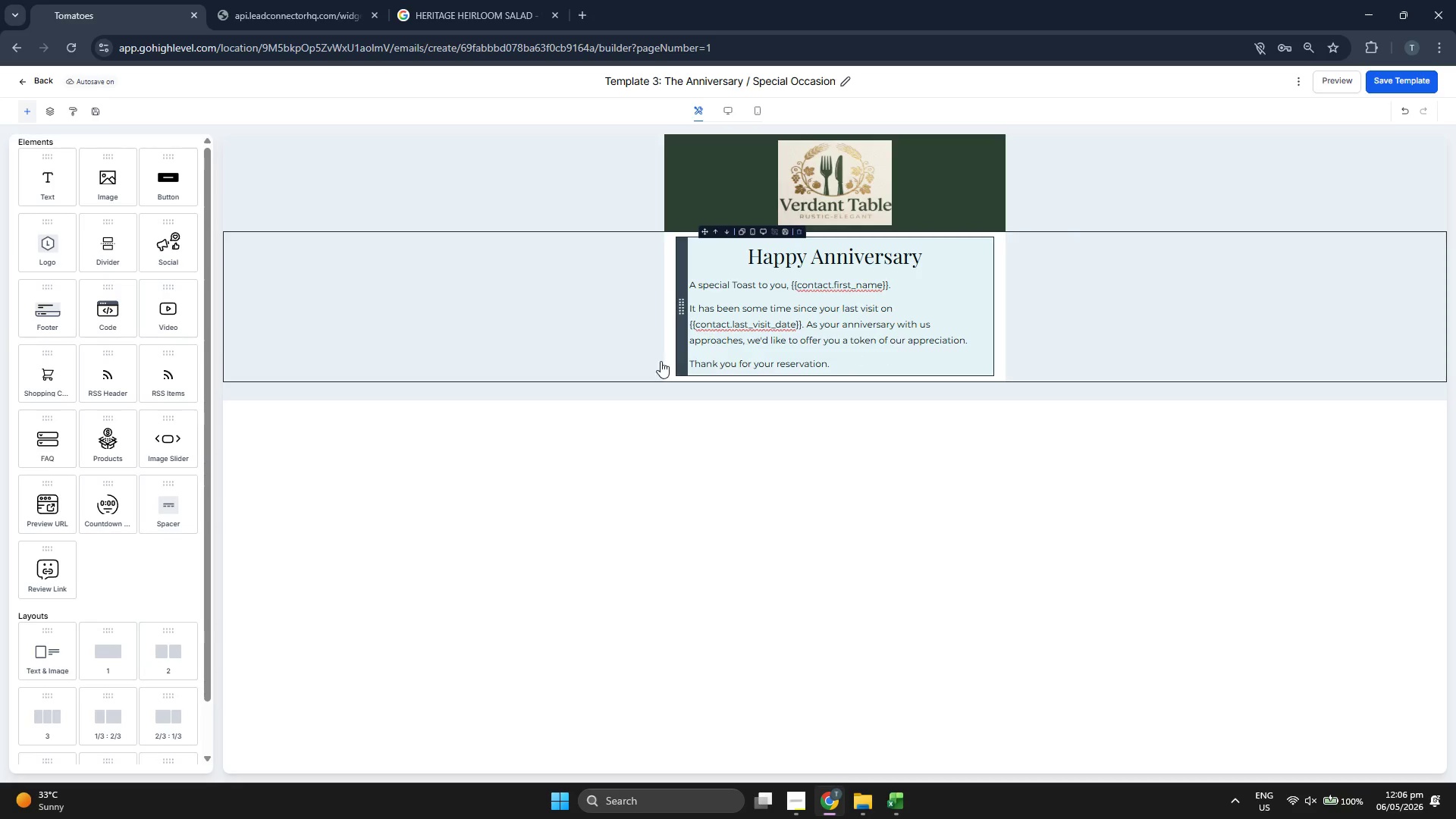 
wait(7.4)
 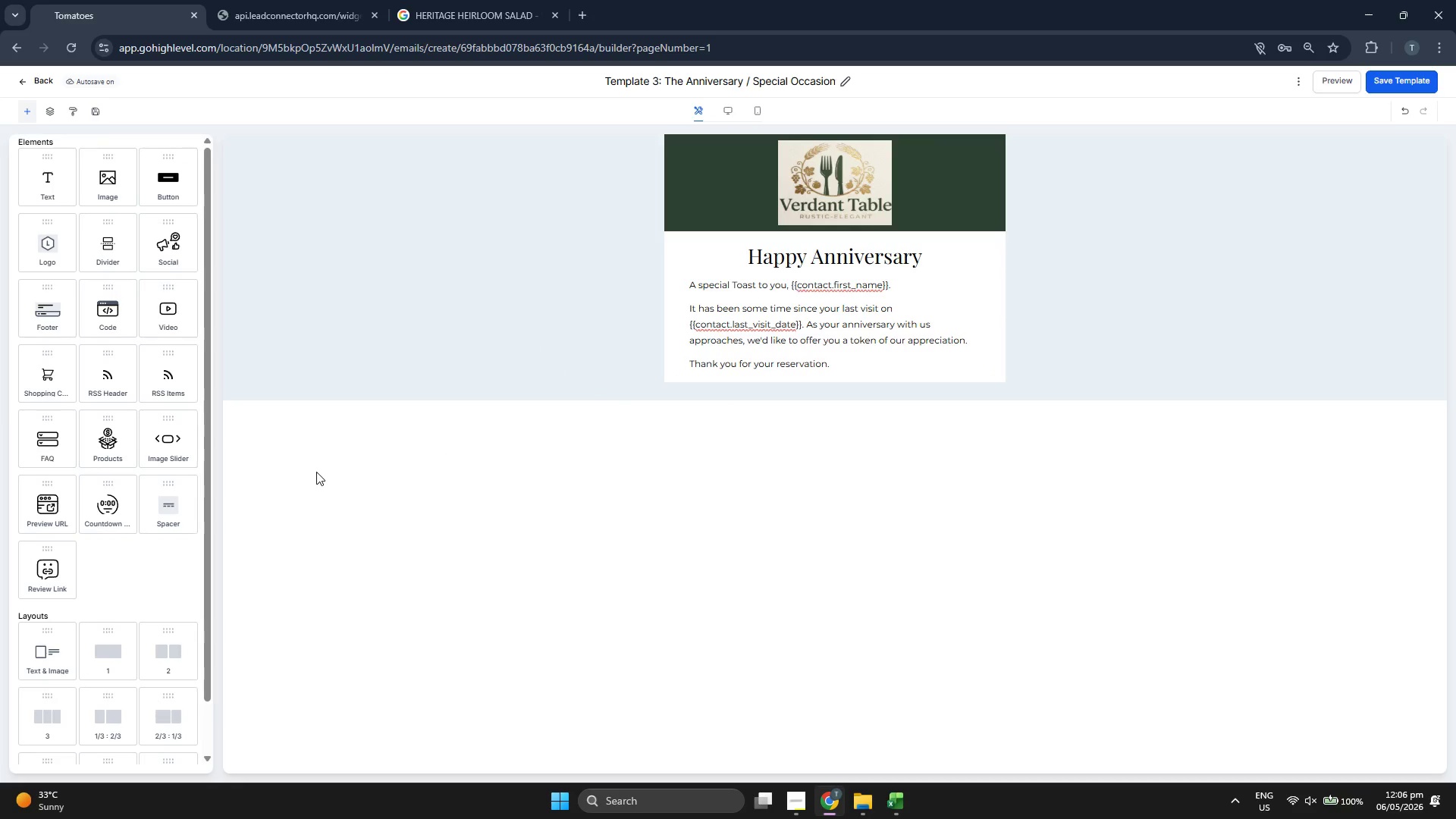 
scroll: coordinate [758, 334], scroll_direction: down, amount: 2.0
 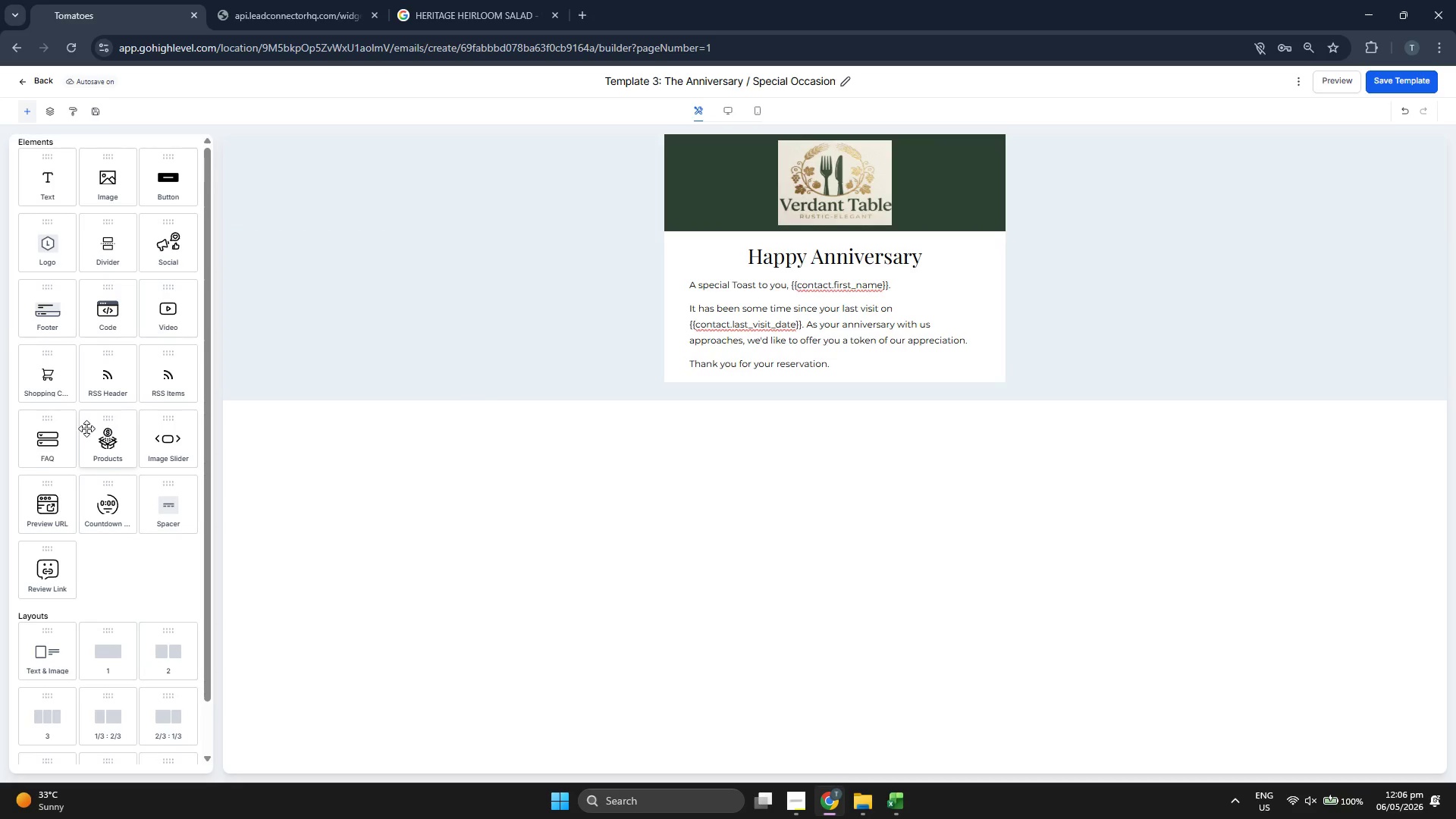 
scroll: coordinate [120, 439], scroll_direction: none, amount: 0.0
 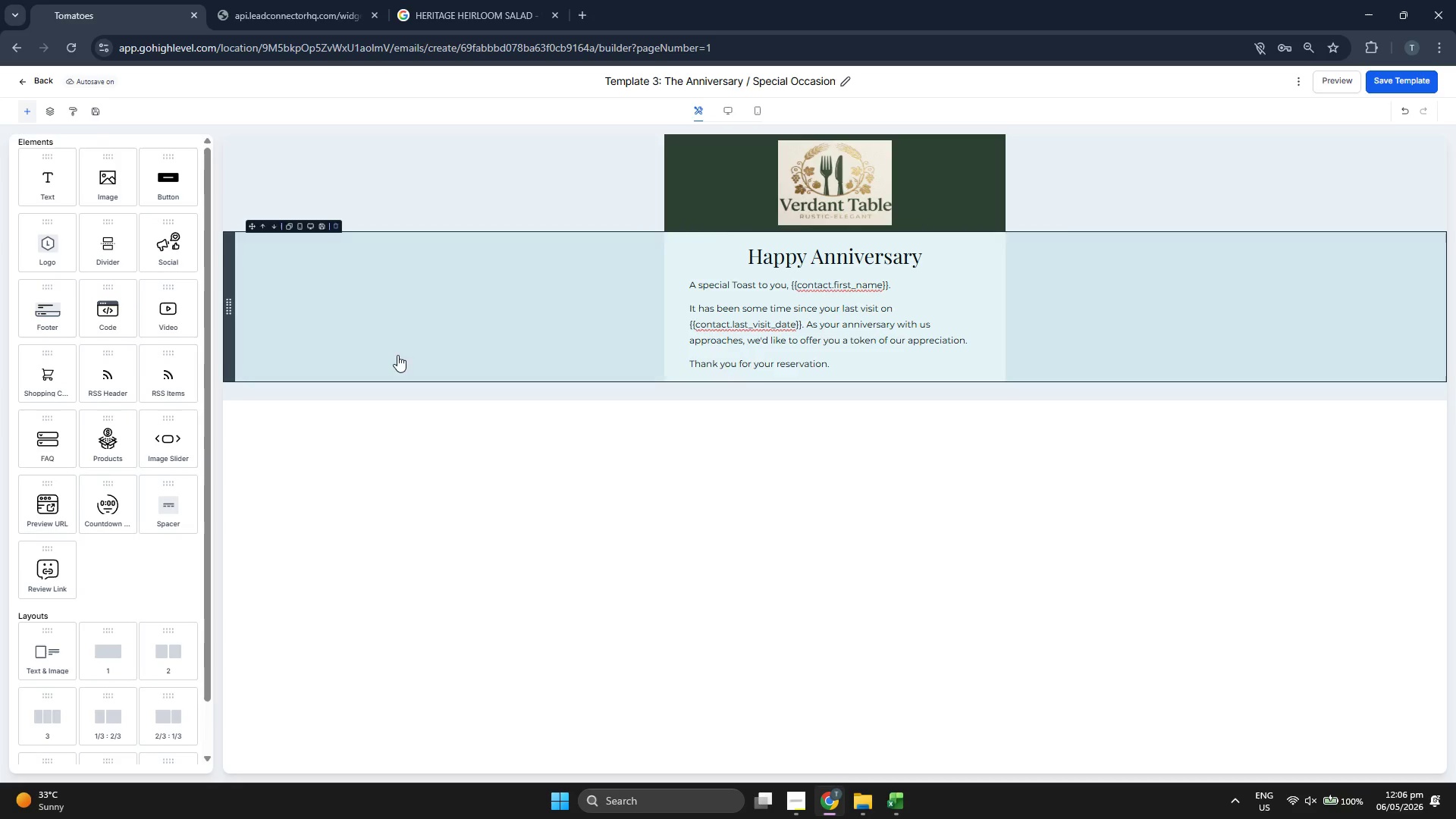 
scroll: coordinate [816, 340], scroll_direction: down, amount: 2.0
 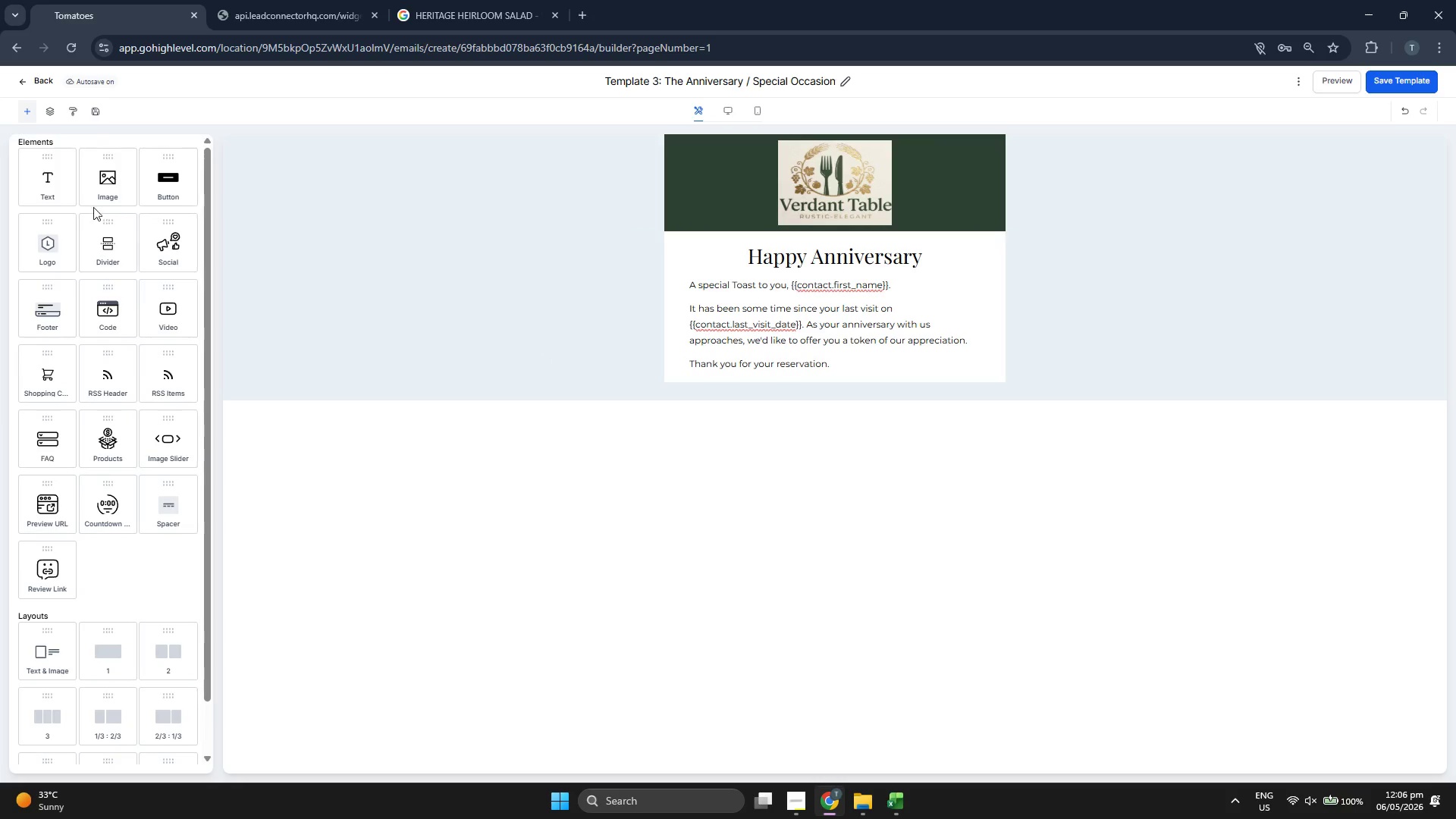 
left_click_drag(start_coordinate=[107, 665], to_coordinate=[799, 374])
 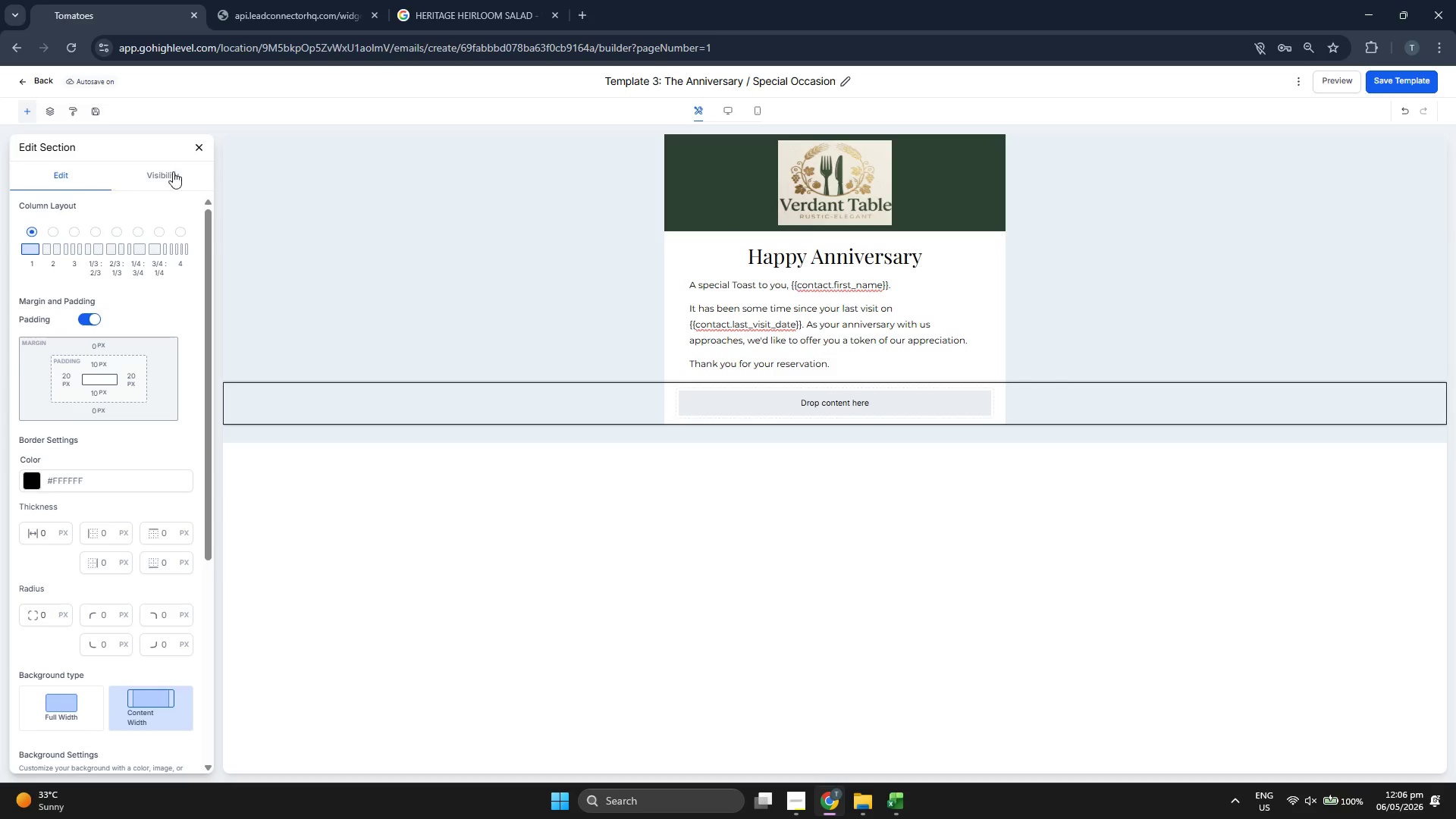 
left_click([199, 143])
 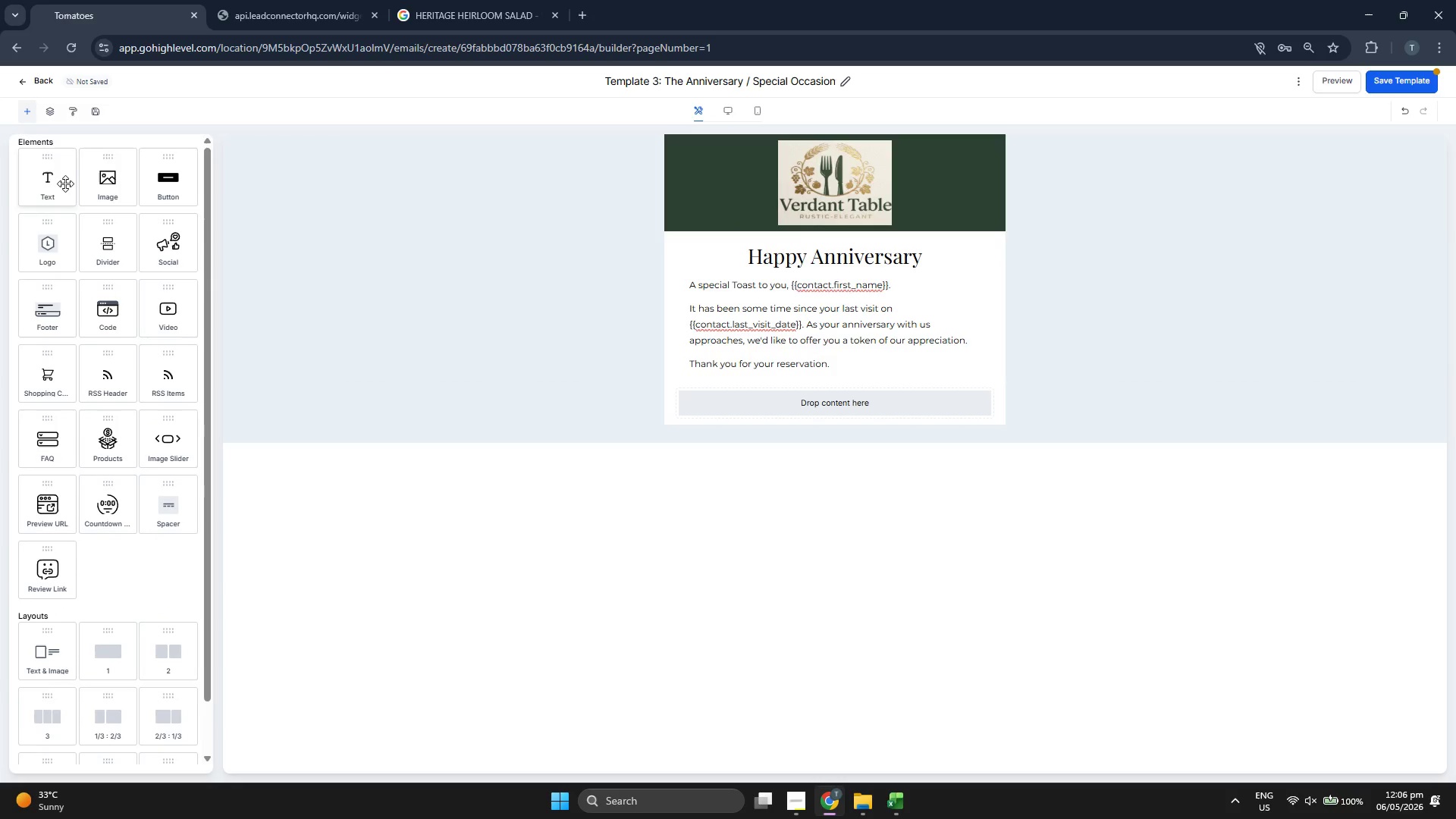 
left_click_drag(start_coordinate=[61, 184], to_coordinate=[789, 389])
 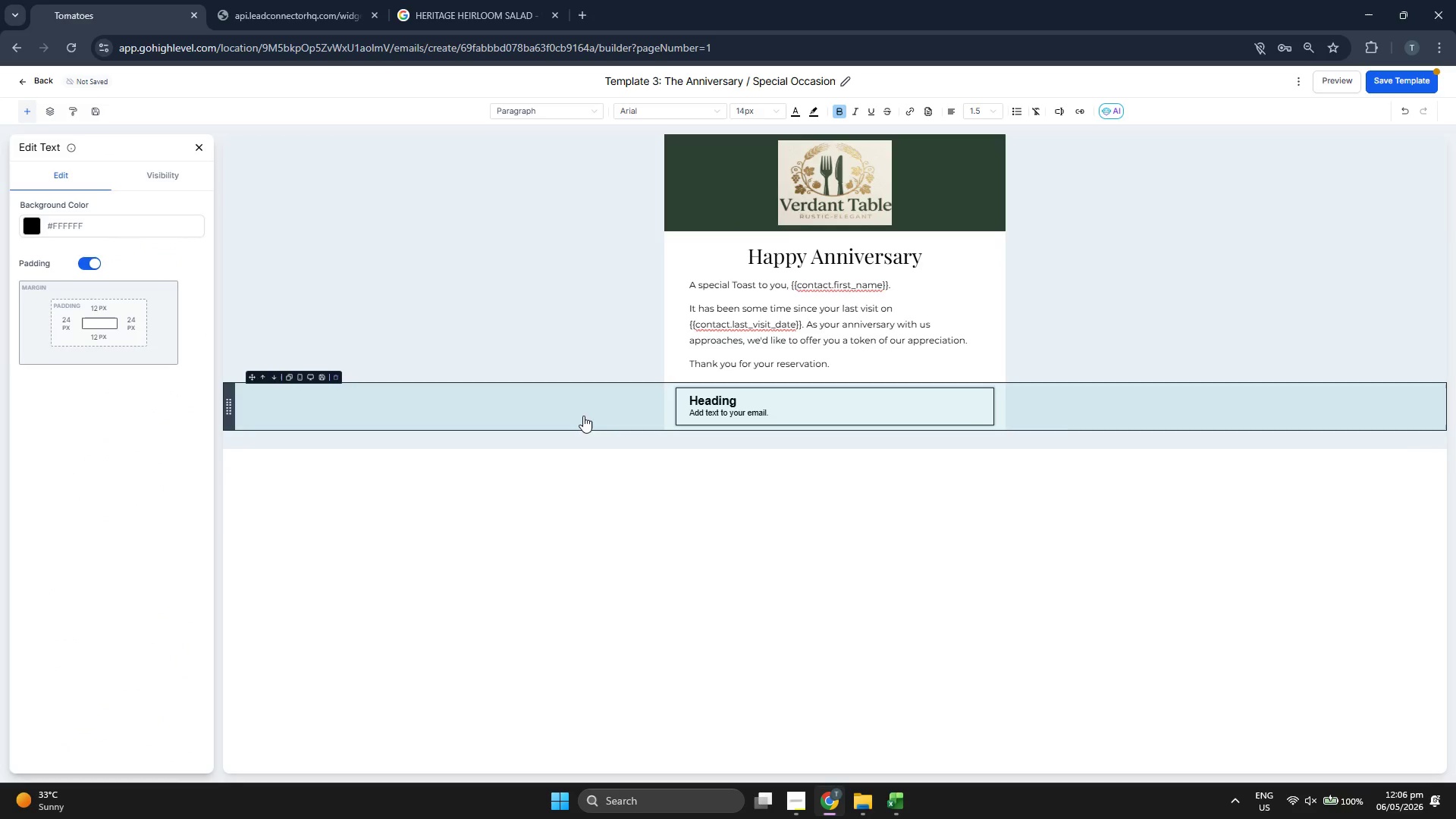 
left_click([414, 407])
 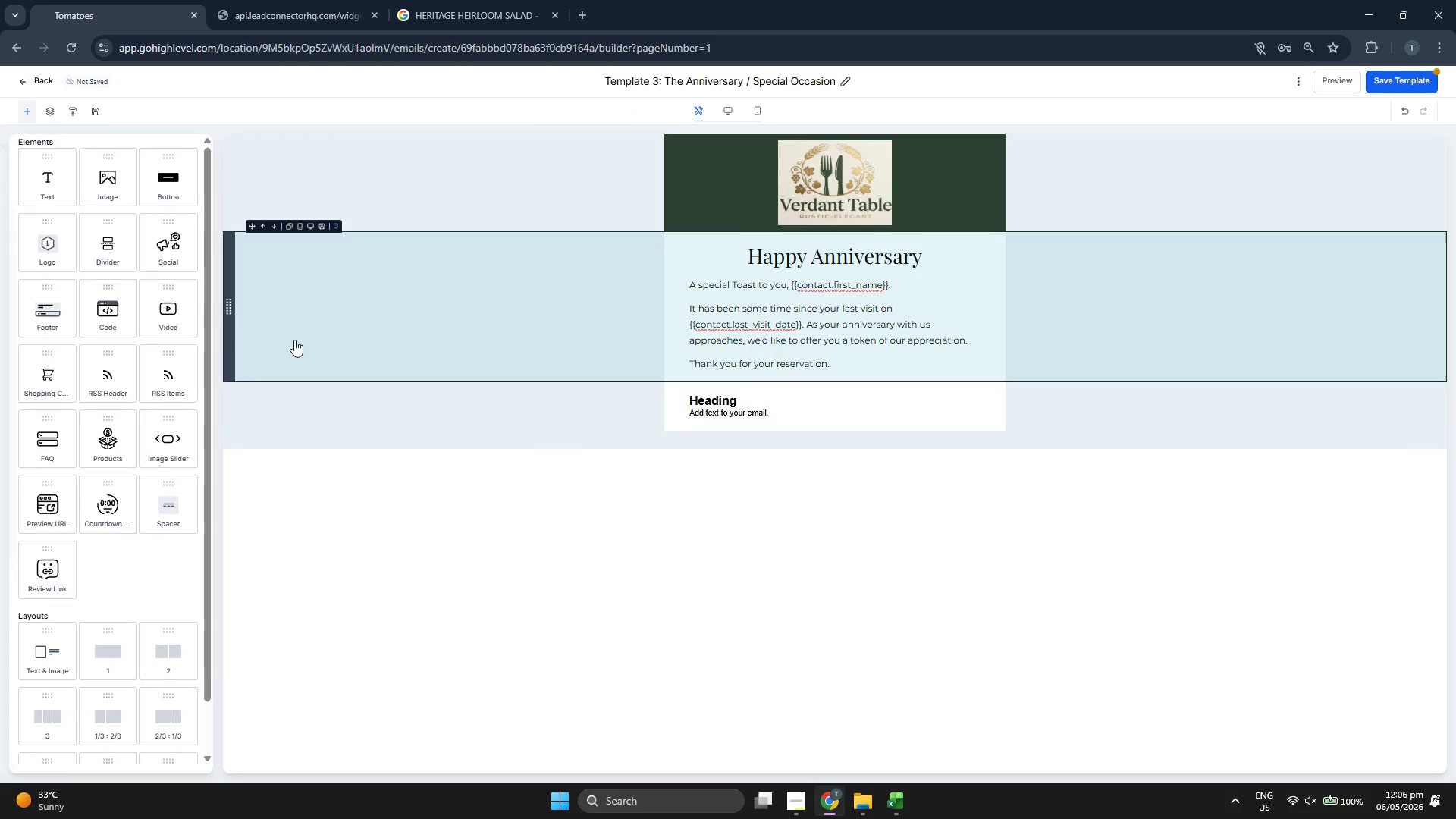 
left_click([516, 422])
 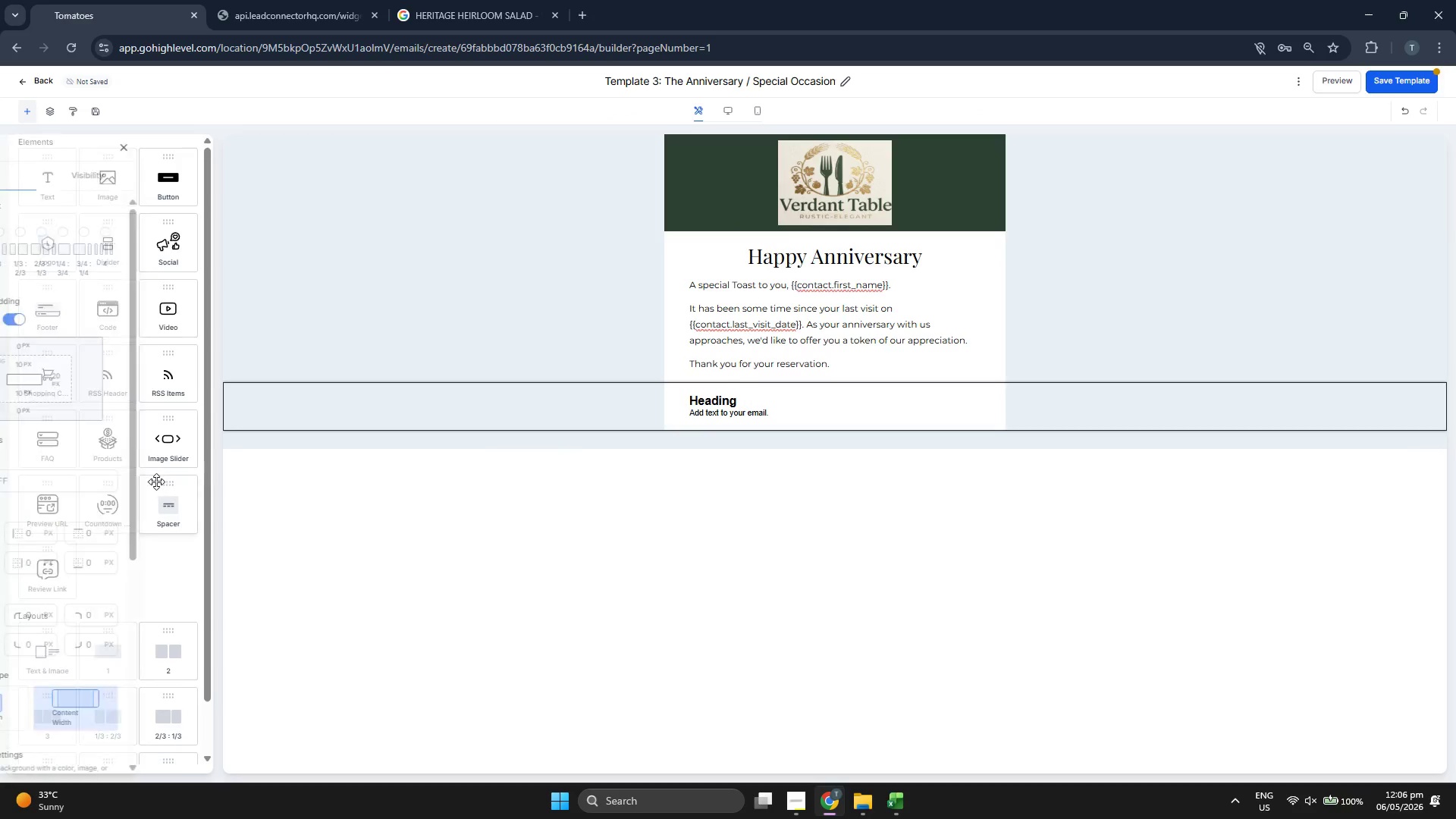 
scroll: coordinate [156, 483], scroll_direction: down, amount: 8.0
 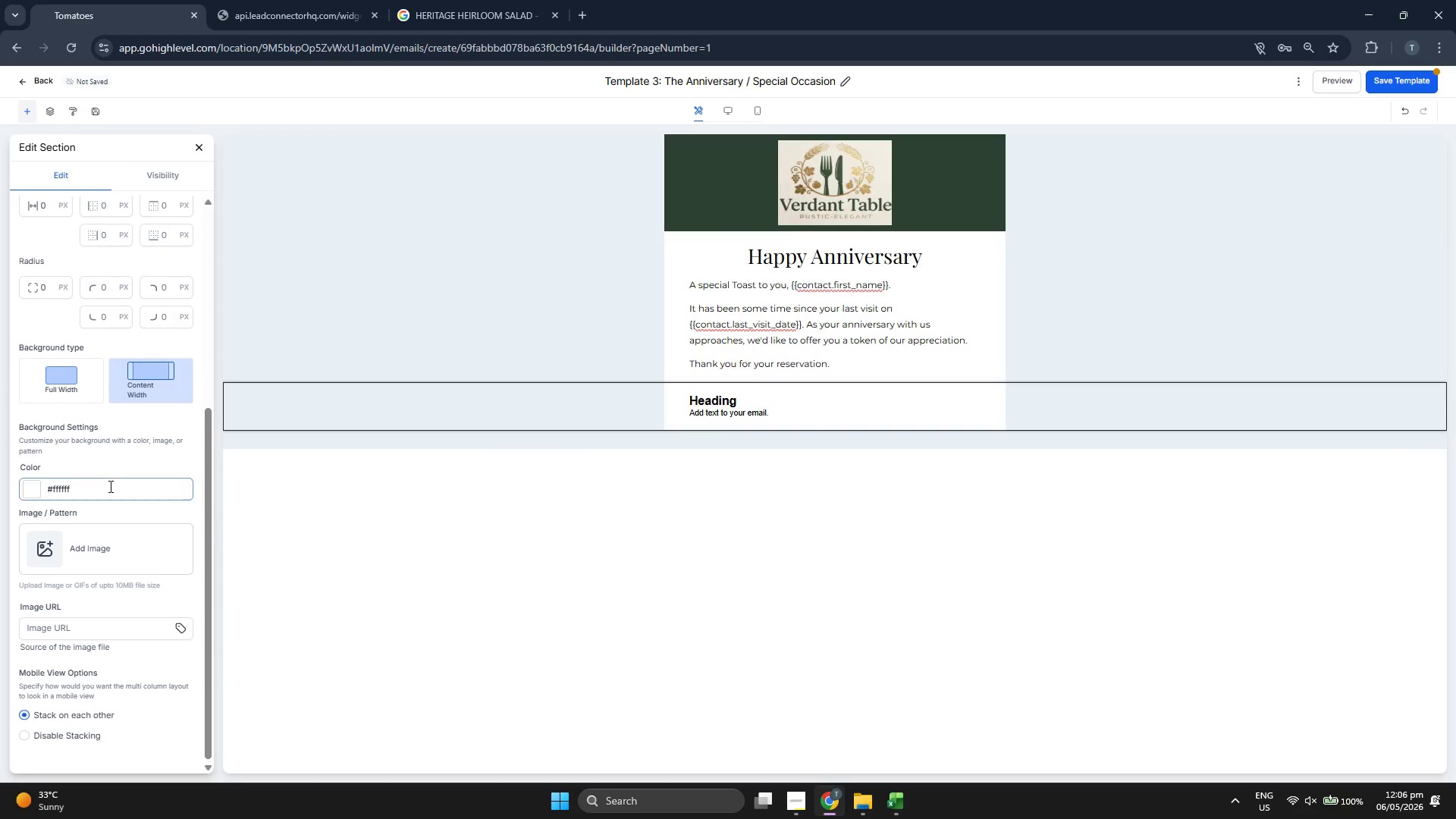 
double_click([109, 486])
 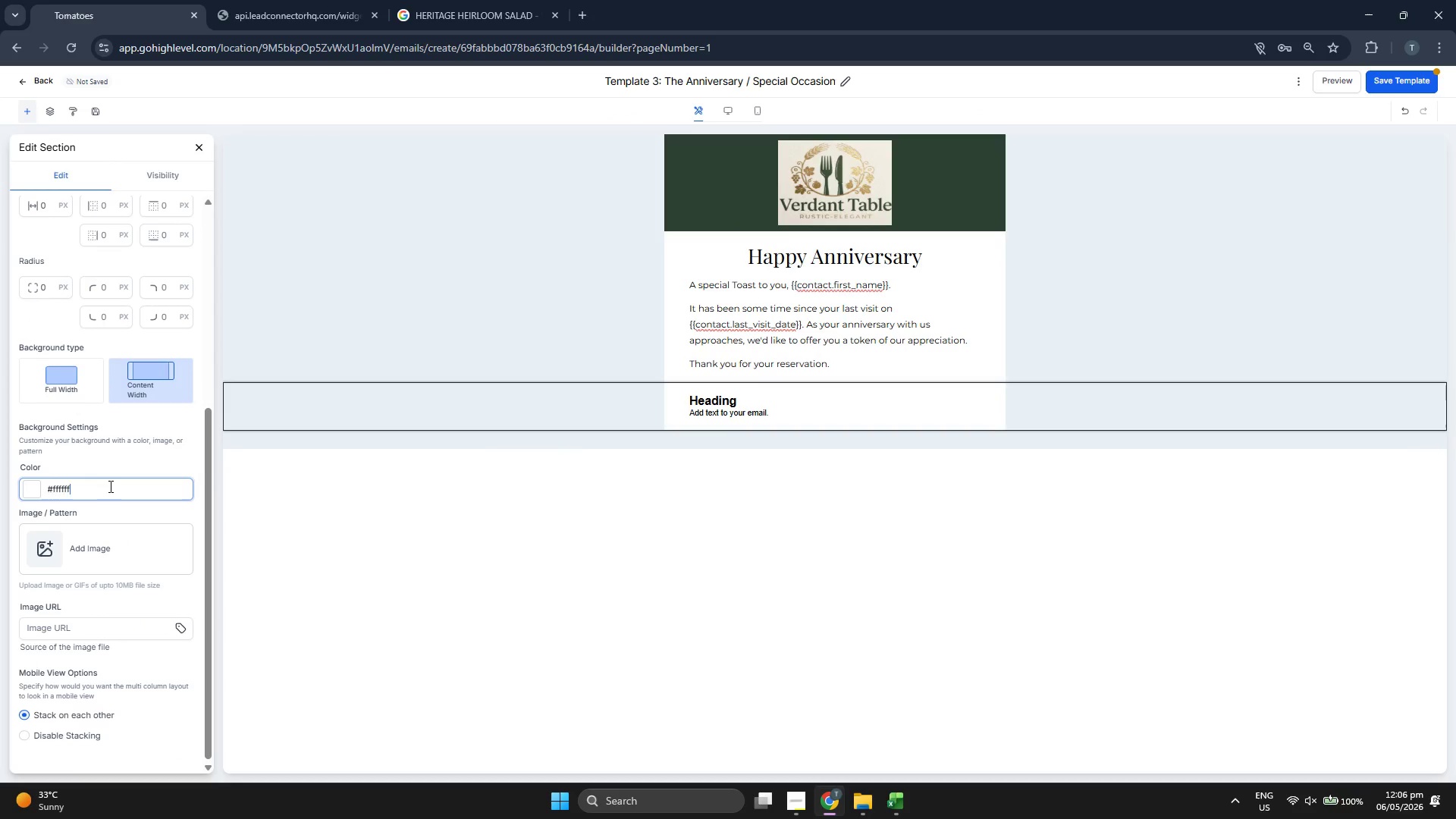 
triple_click([109, 486])
 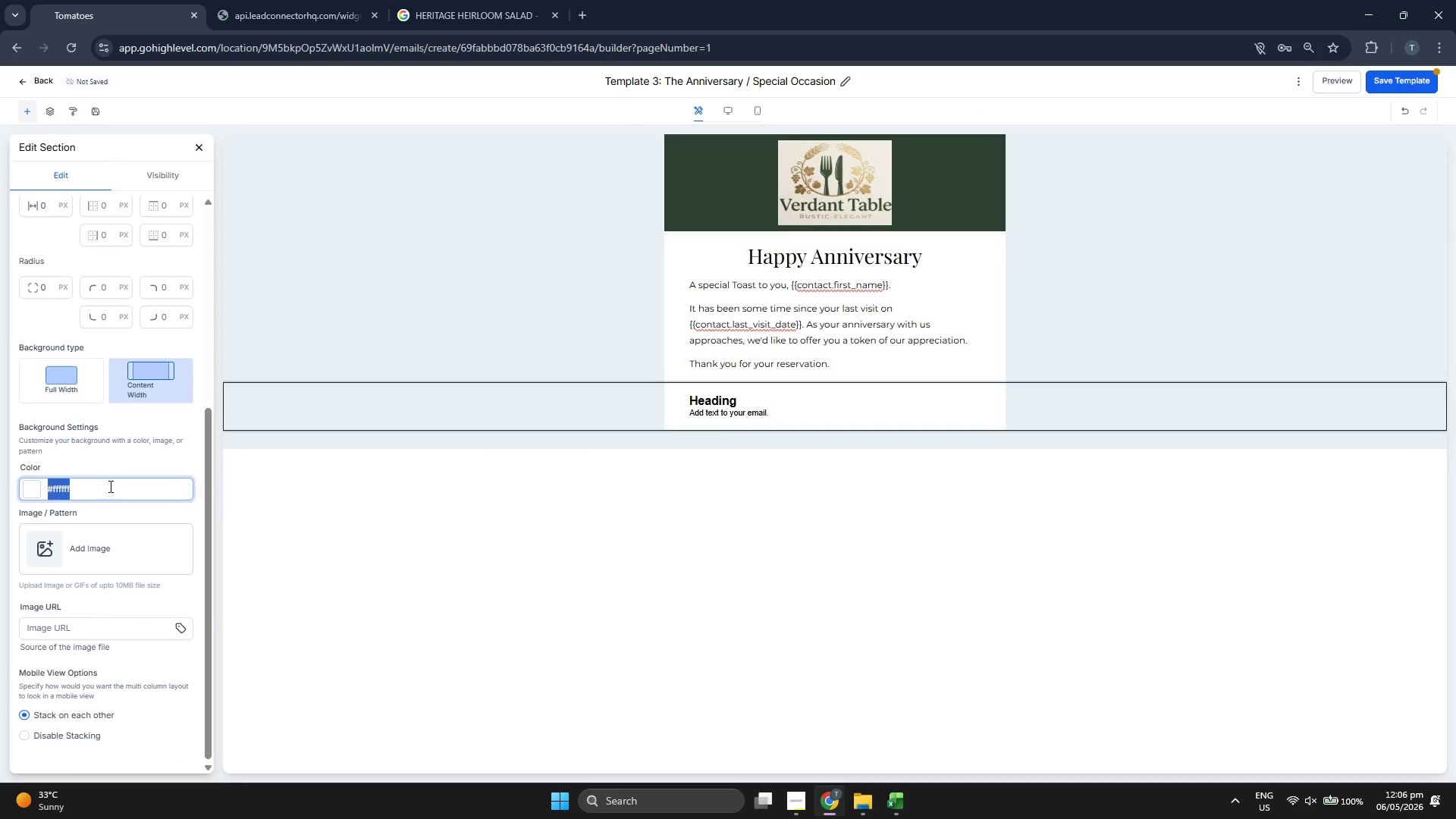 
type(#D)
key(Backspace)
type(FAFAFA)
 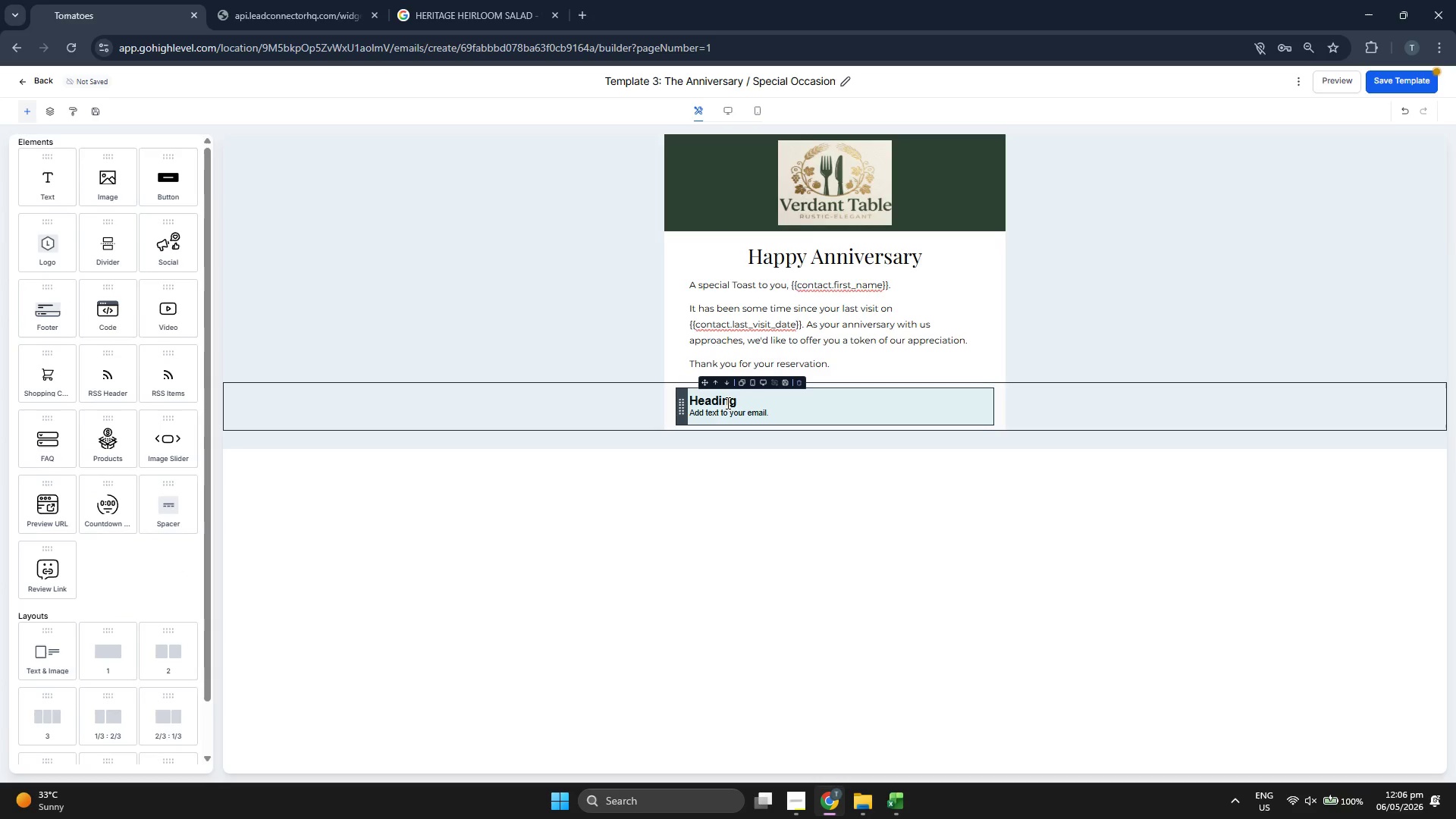 
double_click([712, 402])
 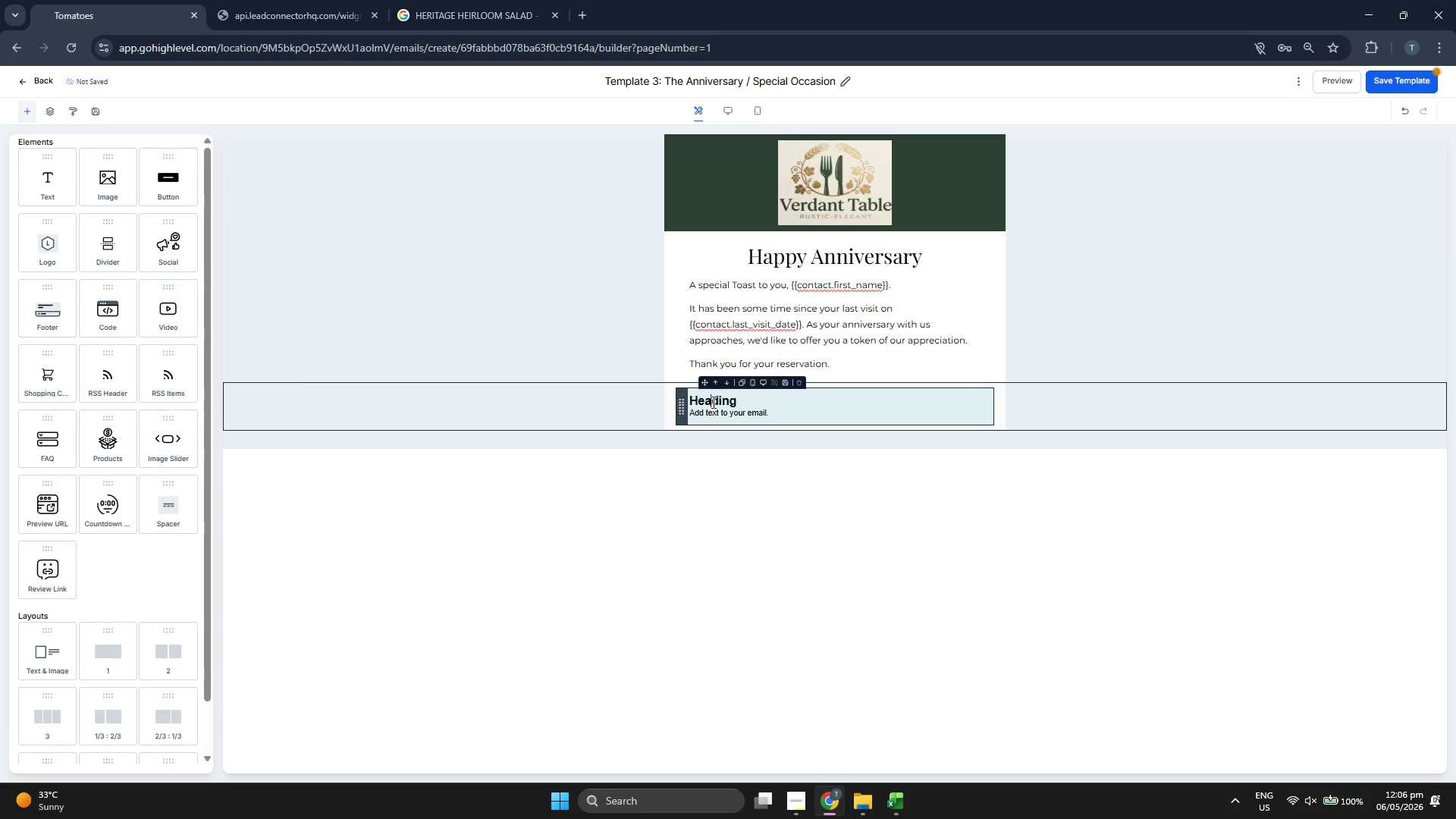 
triple_click([712, 402])
 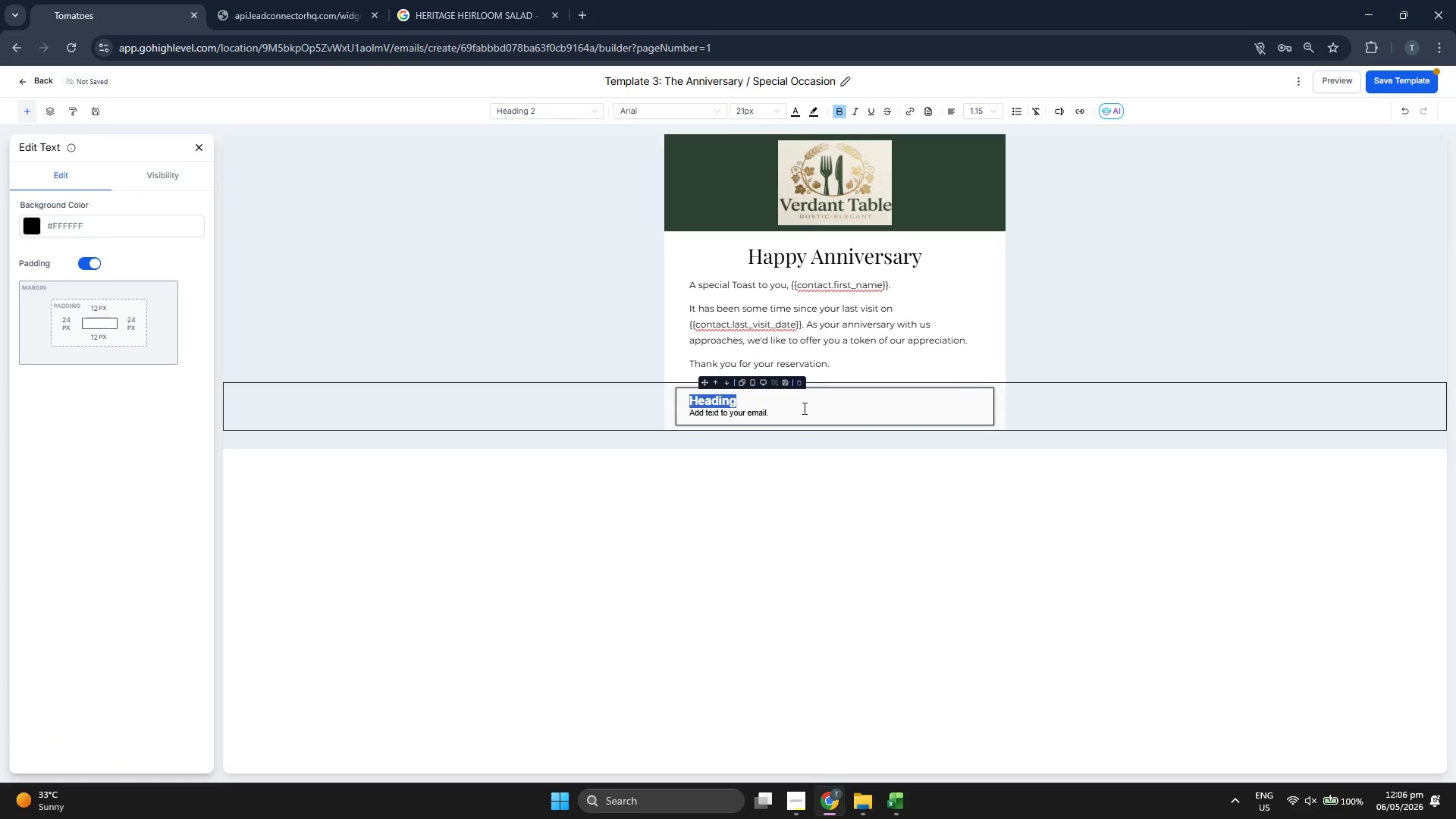 
key(Backspace)
 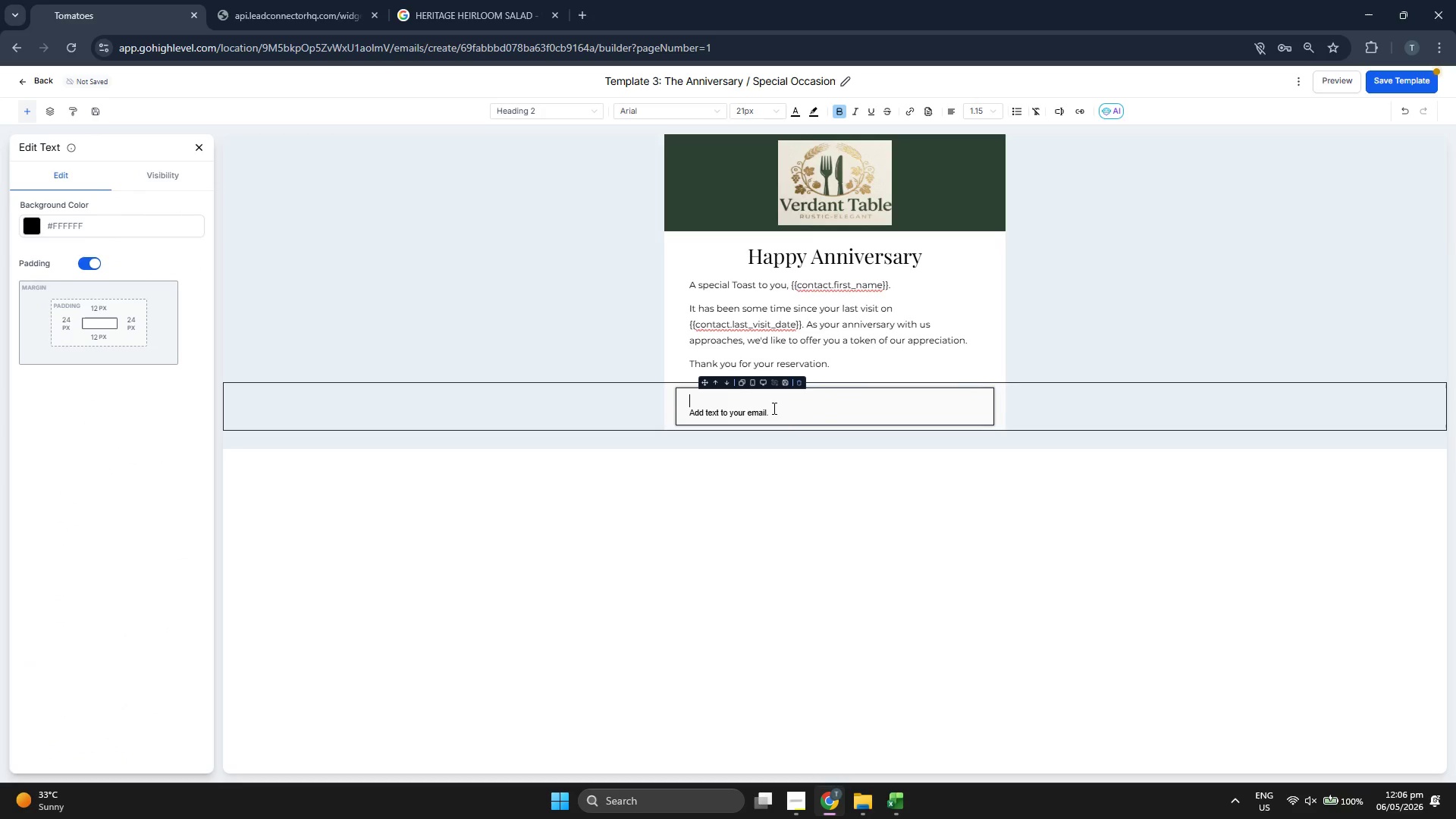 
left_click([773, 407])
 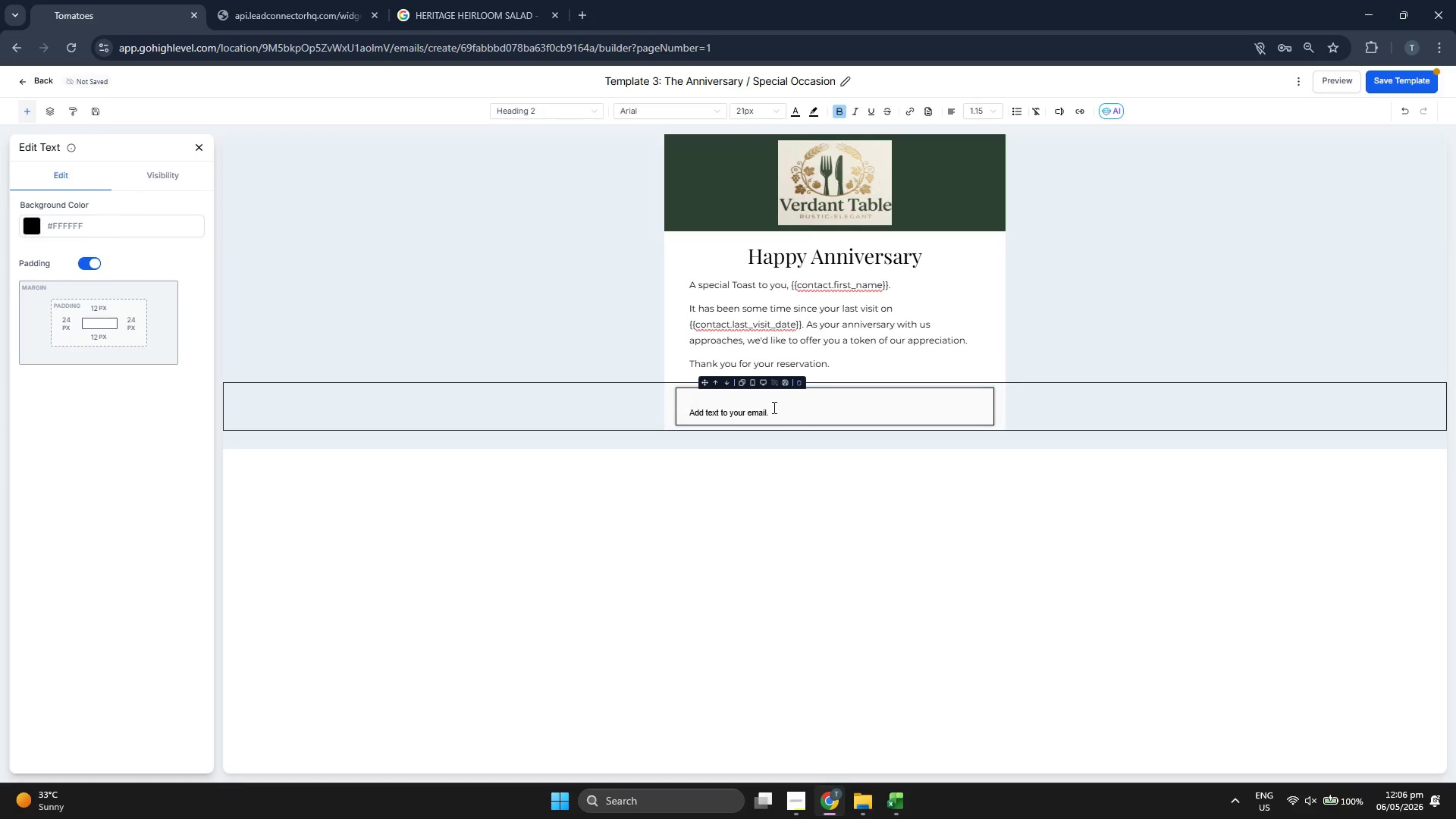 
key(Backspace)
 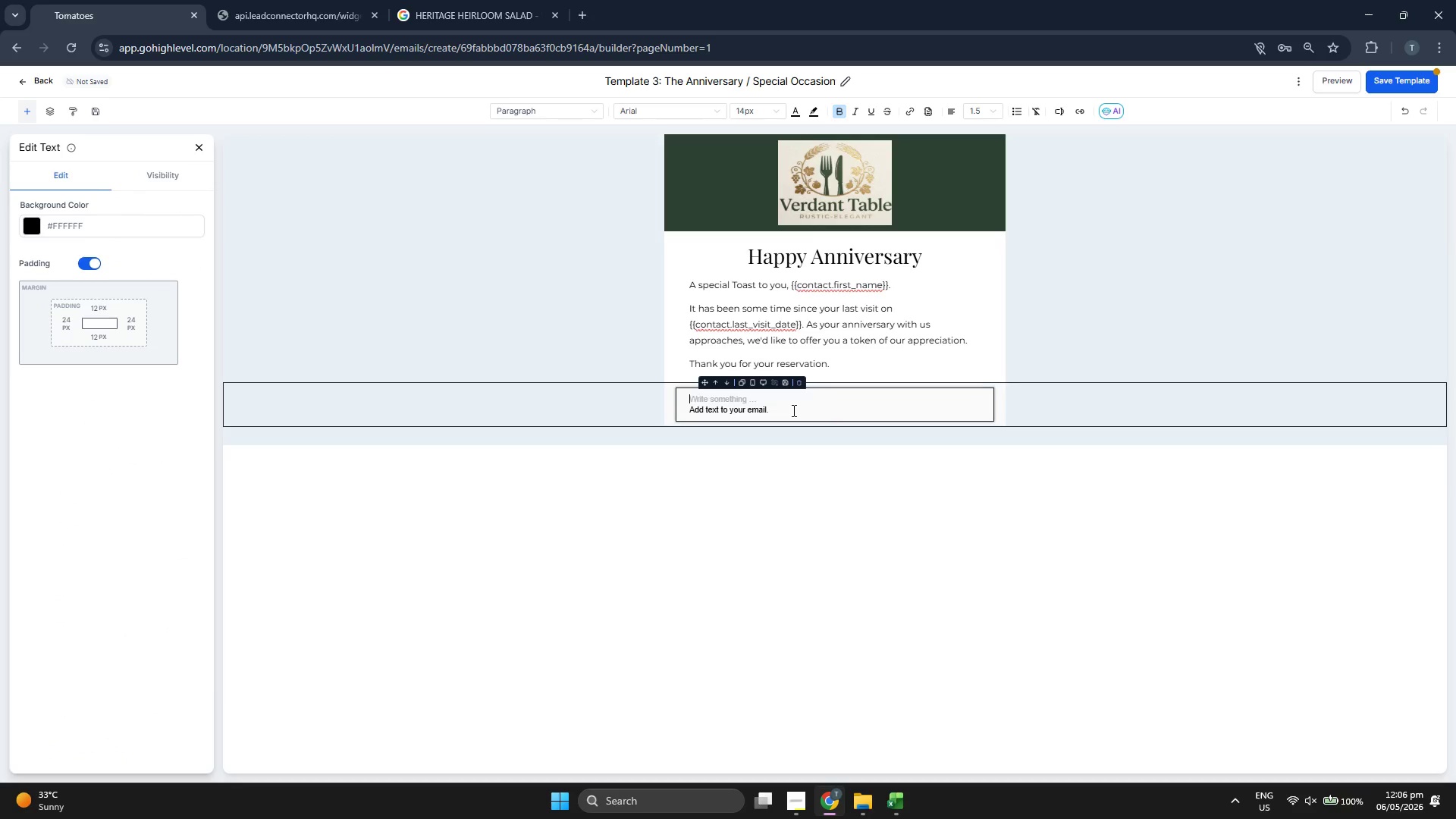 
key(Backspace)
 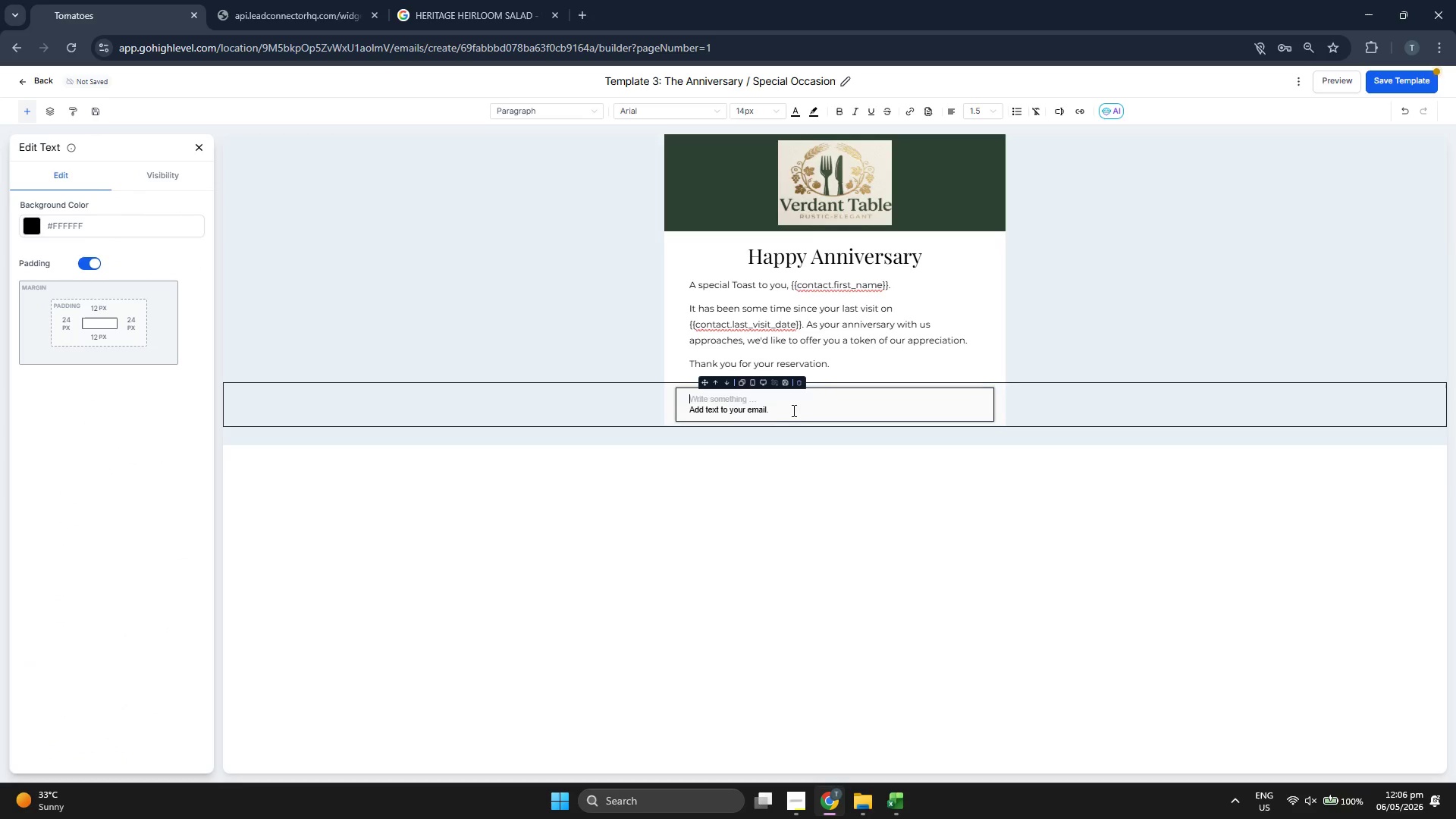 
left_click_drag(start_coordinate=[787, 410], to_coordinate=[689, 406])
 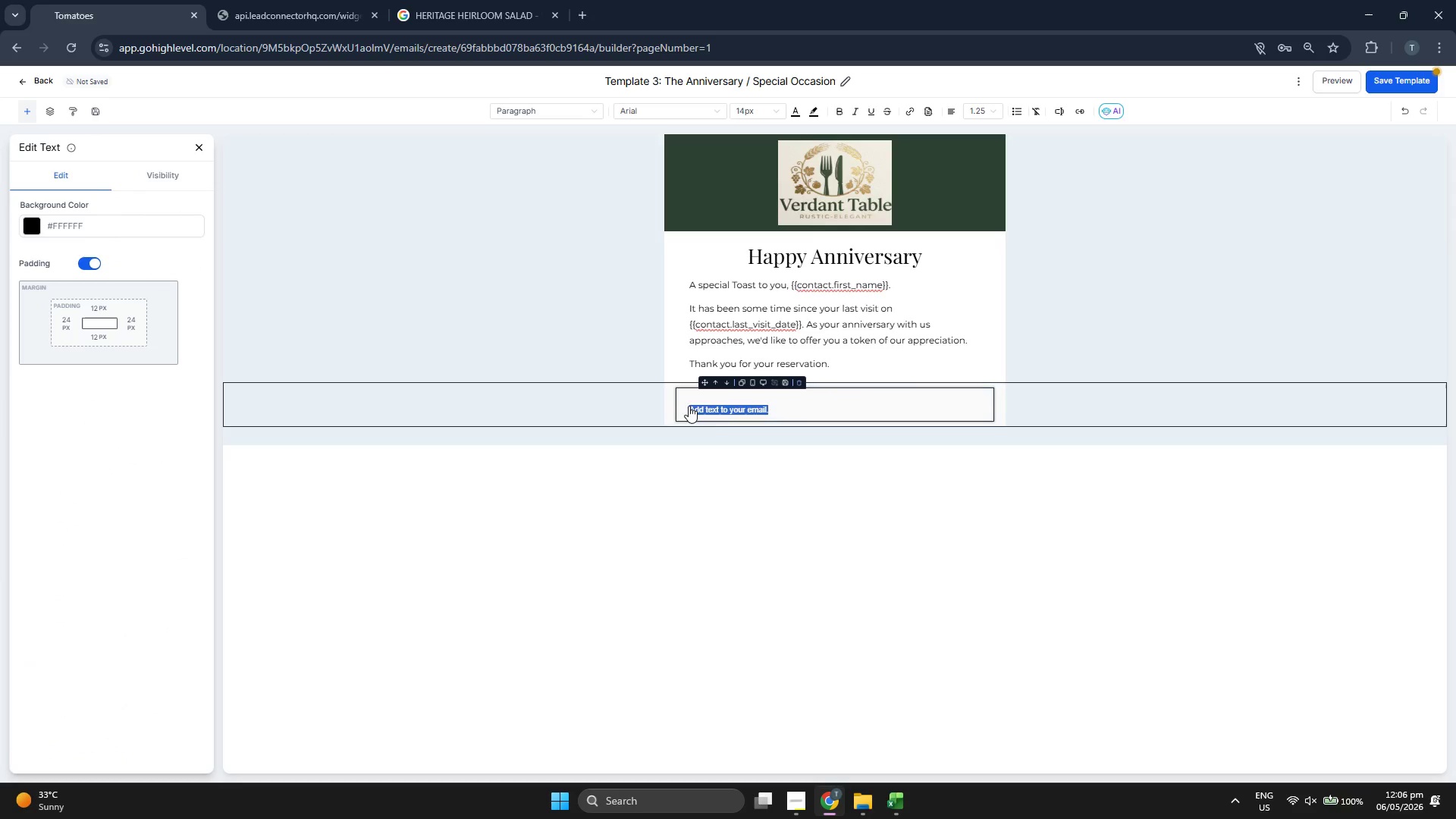 
key(Backspace)
 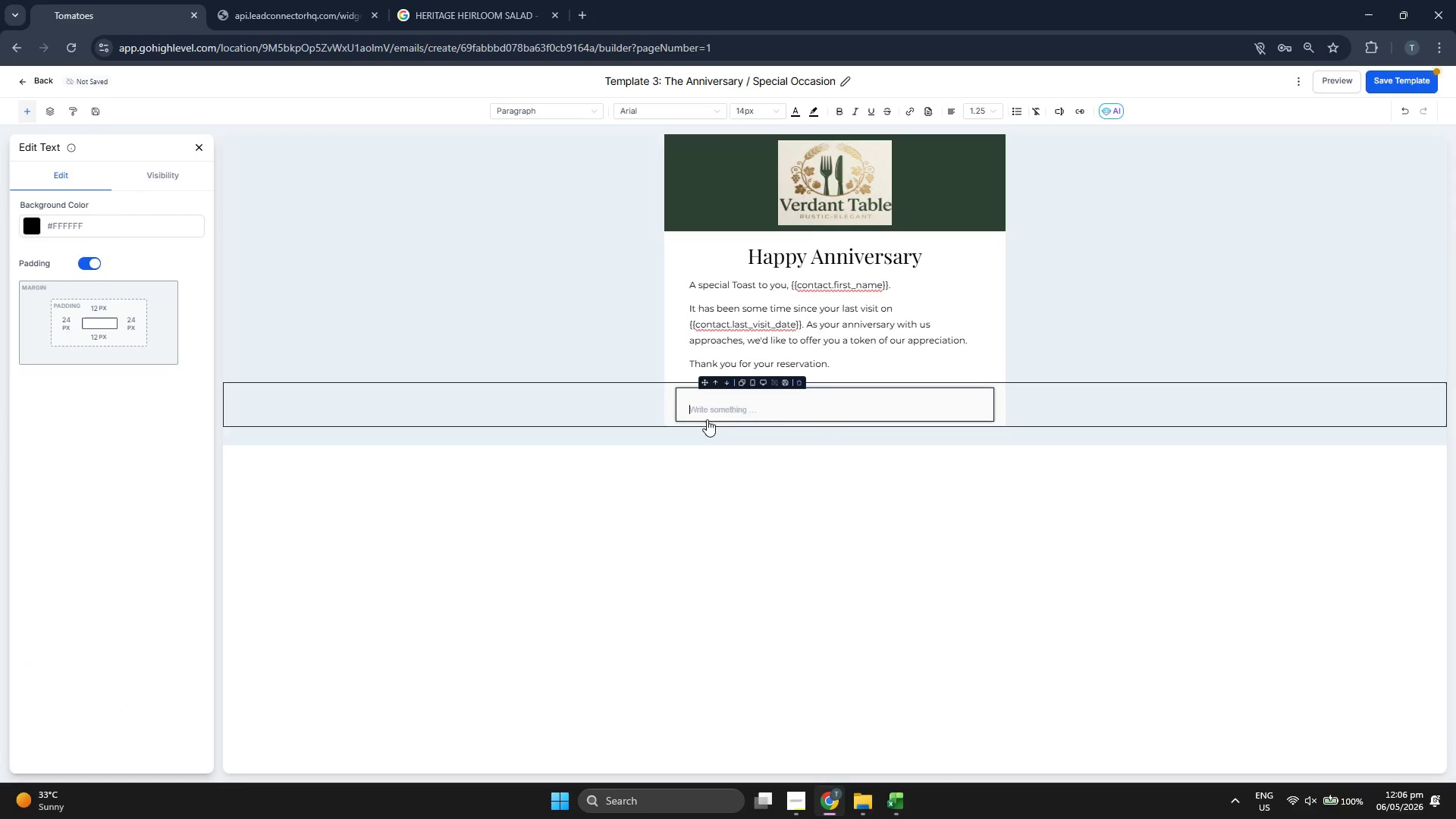 
key(Backspace)
 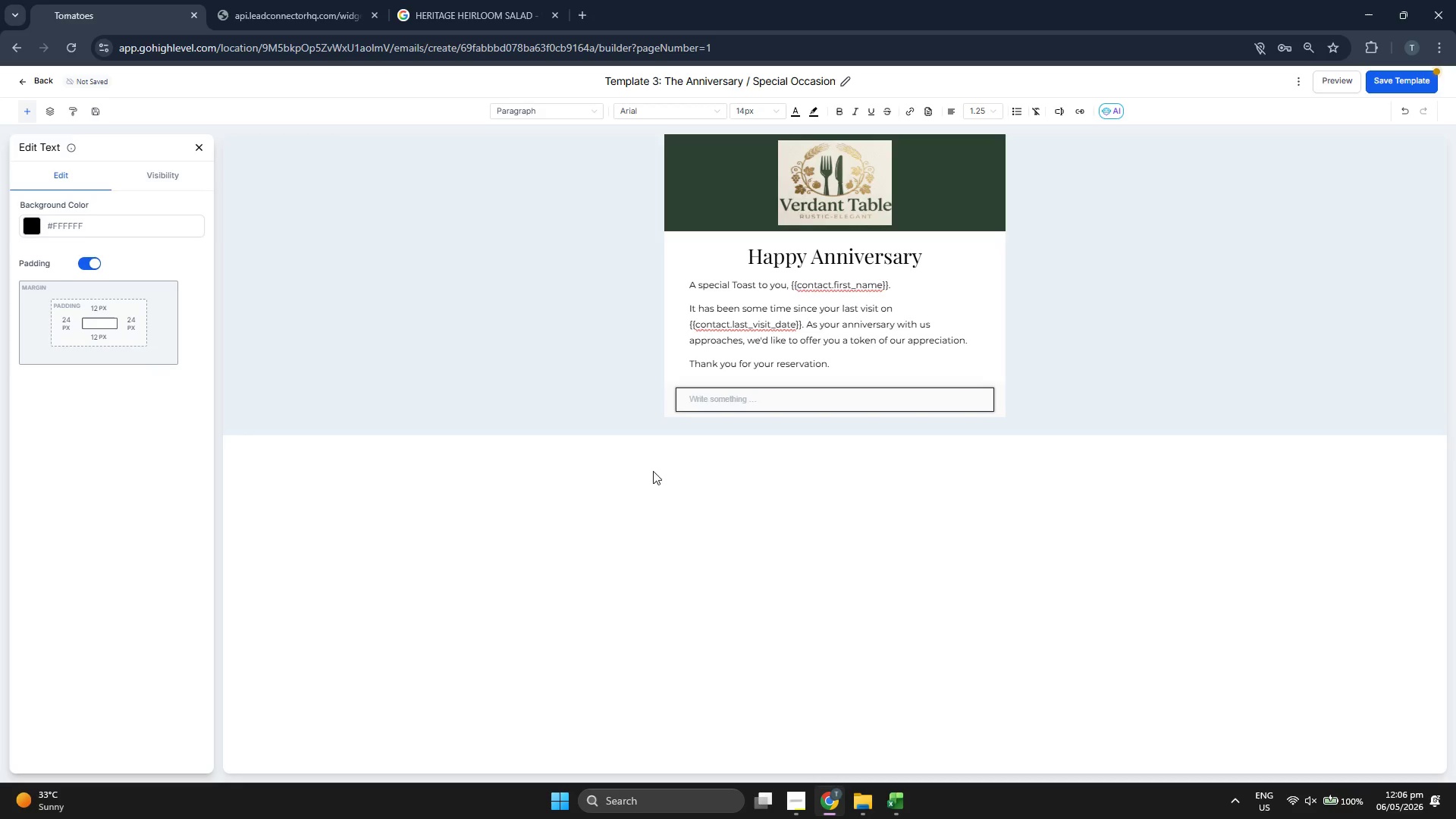 
wait(6.62)
 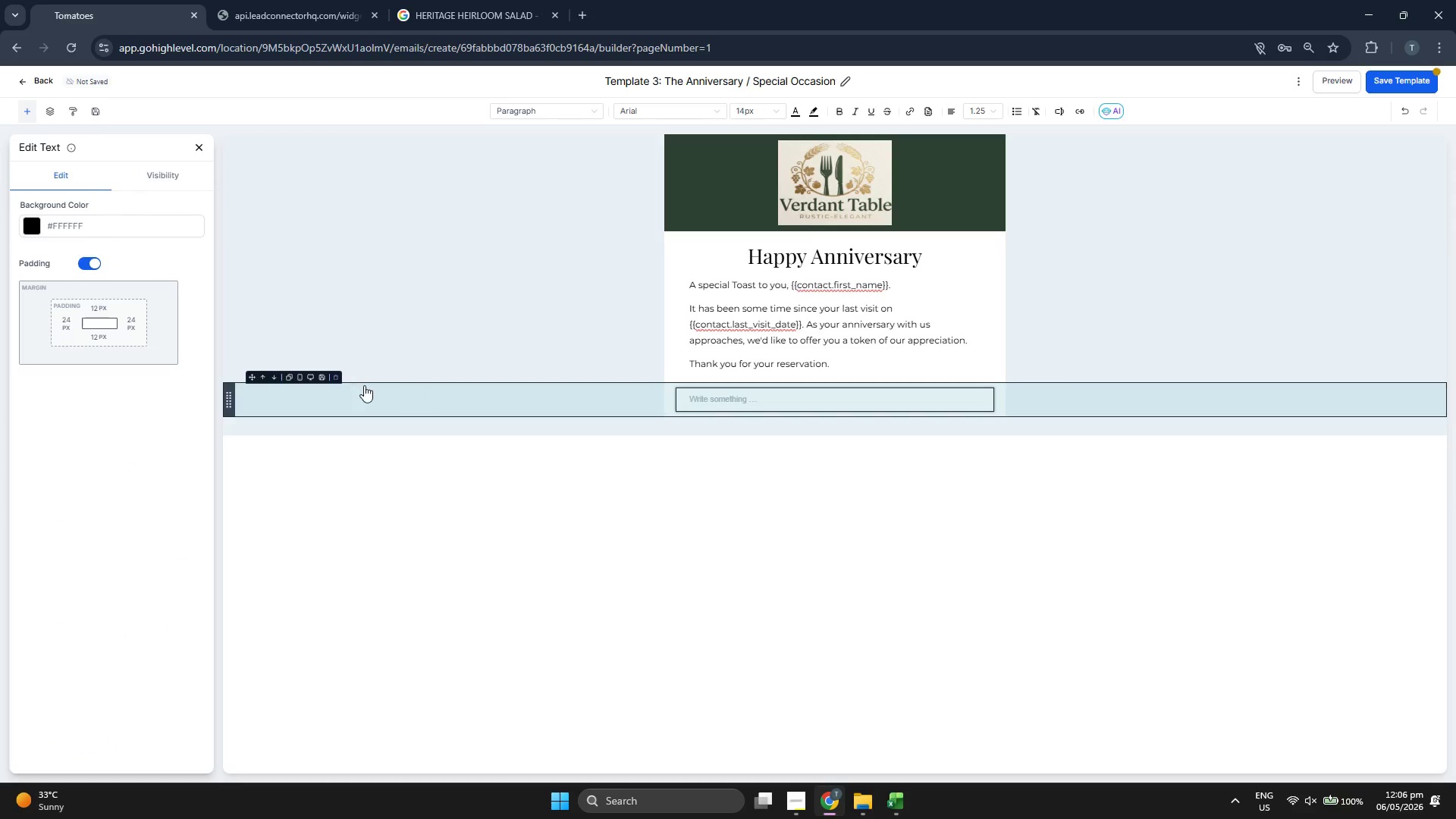 
type(pES)
key(Backspace)
key(Backspace)
key(Backspace)
type(Present this email to enjoy a complimentary Chec)
key(Backspace)
type(f's appetizer or a glass of ouir )
key(Backspace)
key(Backspace)
key(Backspace)
type(r house-por)
key(Backspace)
type(ur sparkling wine.)
 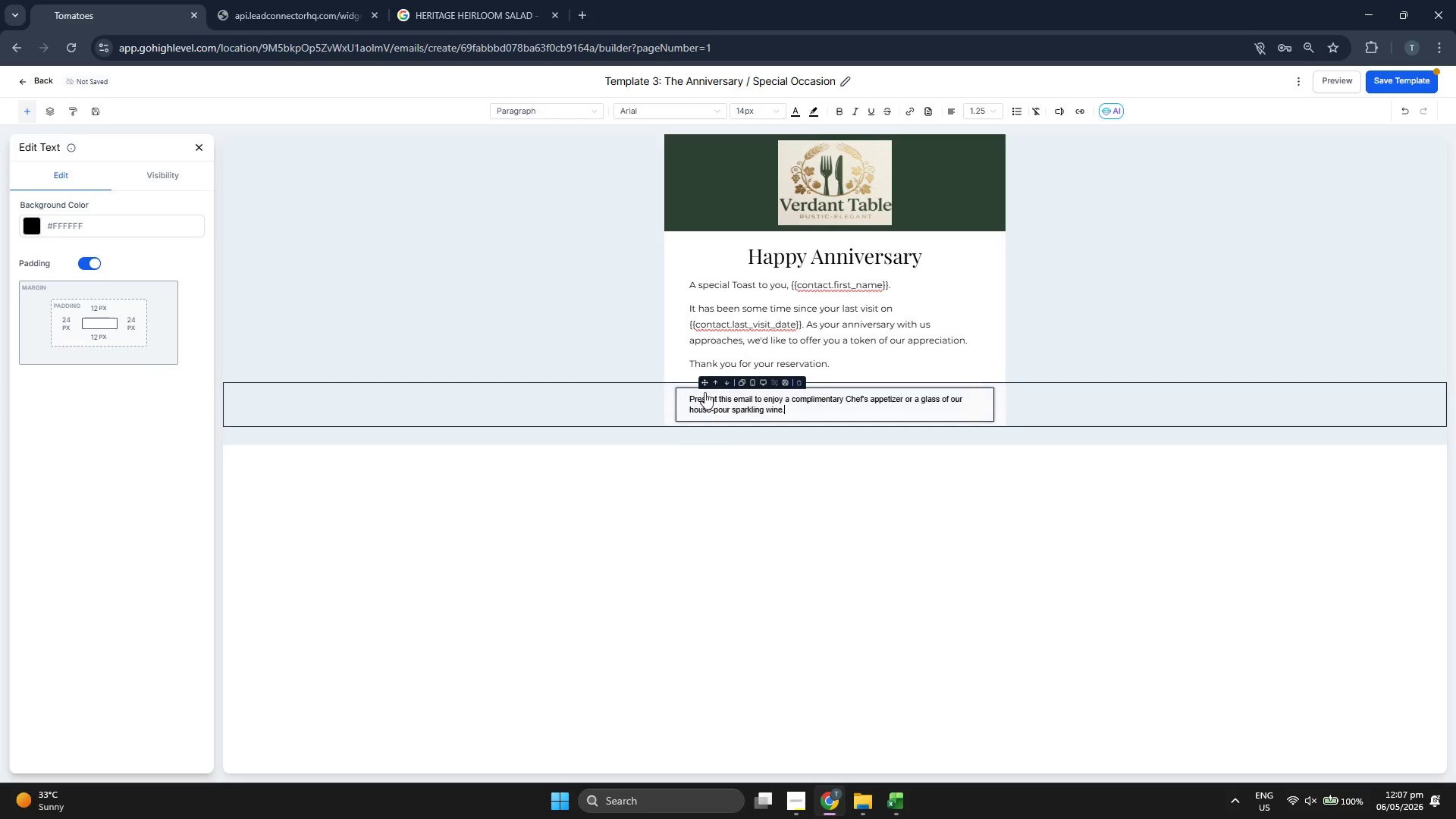 
double_click([720, 413])
 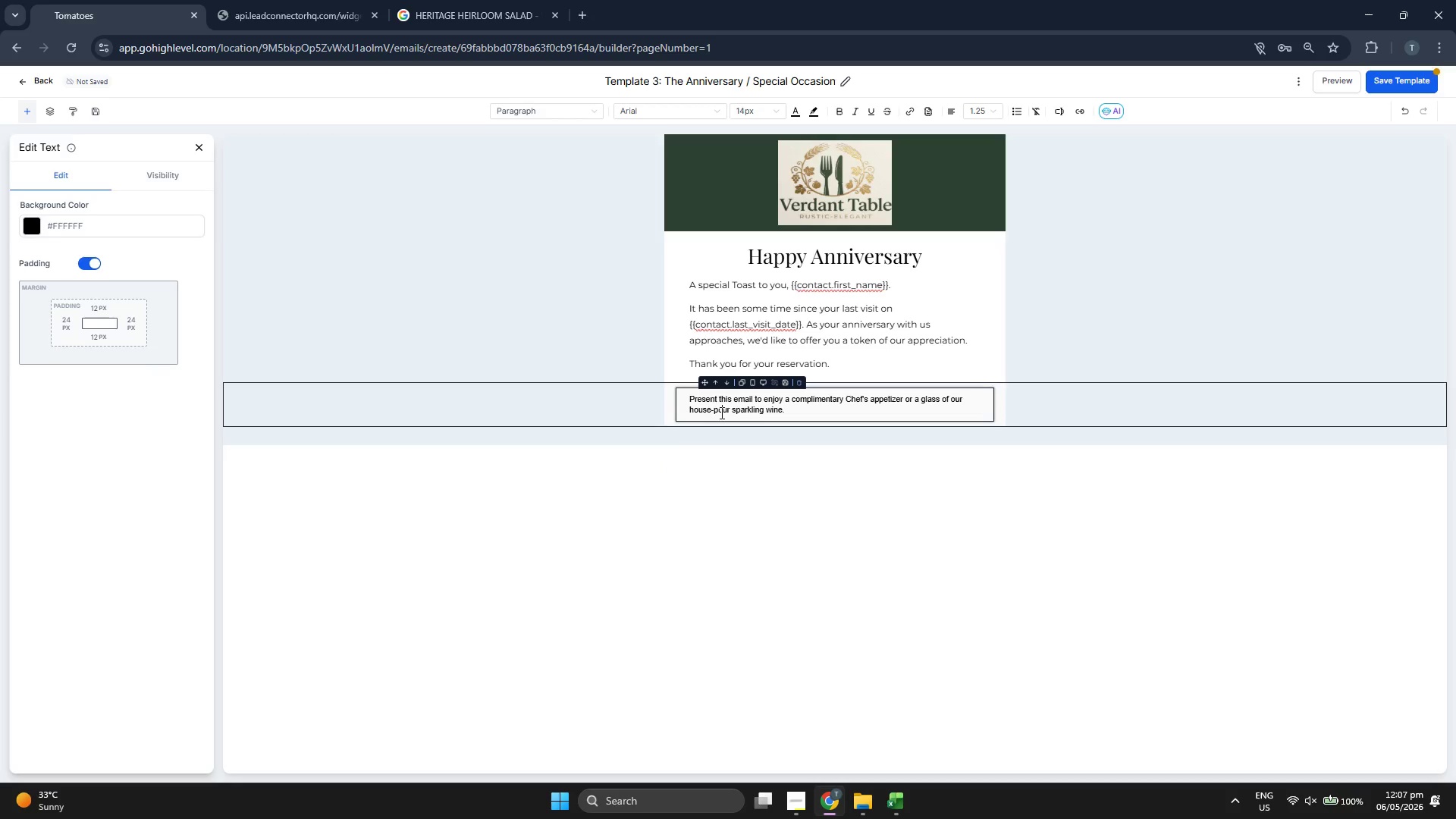 
triple_click([720, 412])
 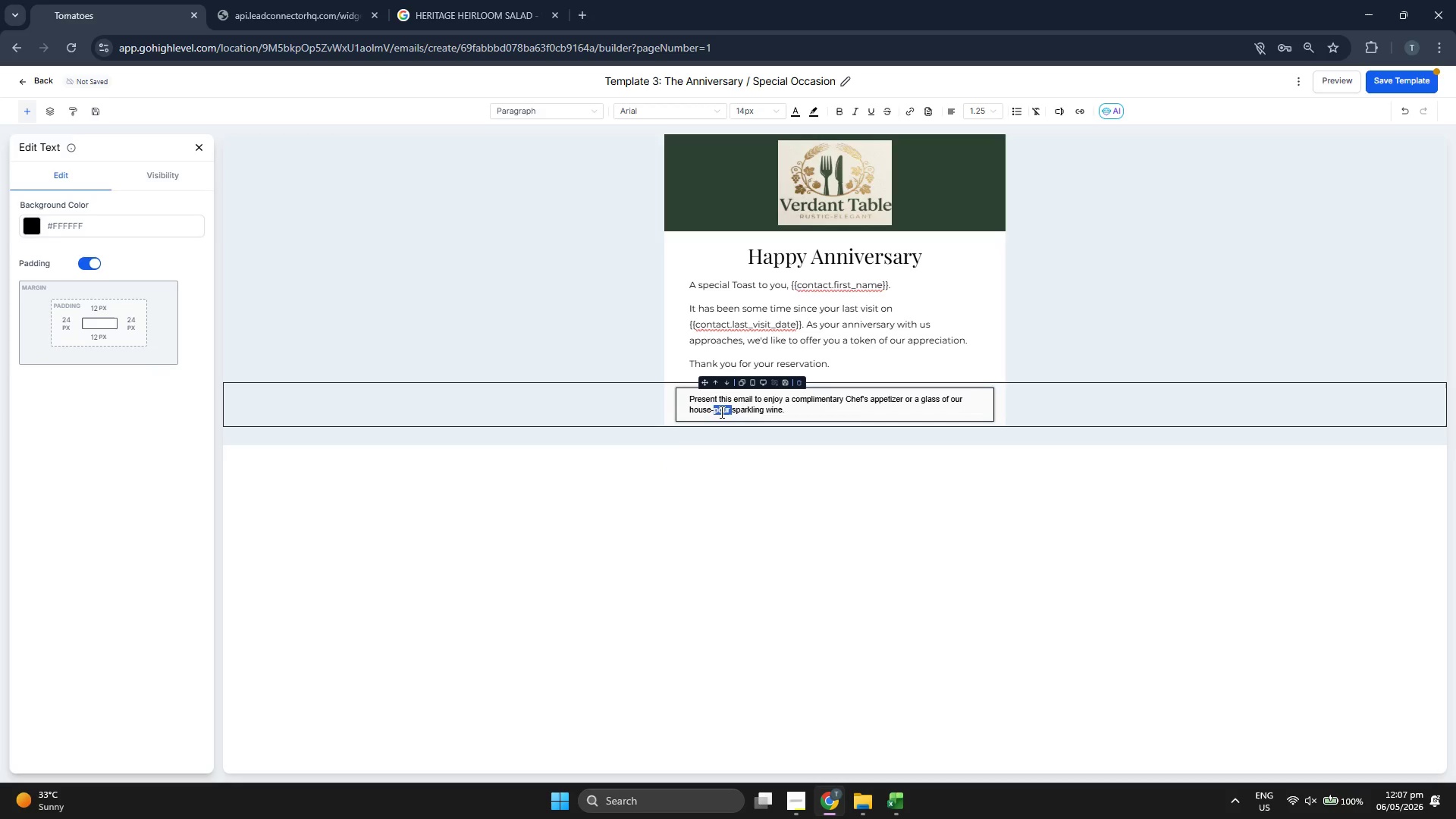 
triple_click([720, 412])
 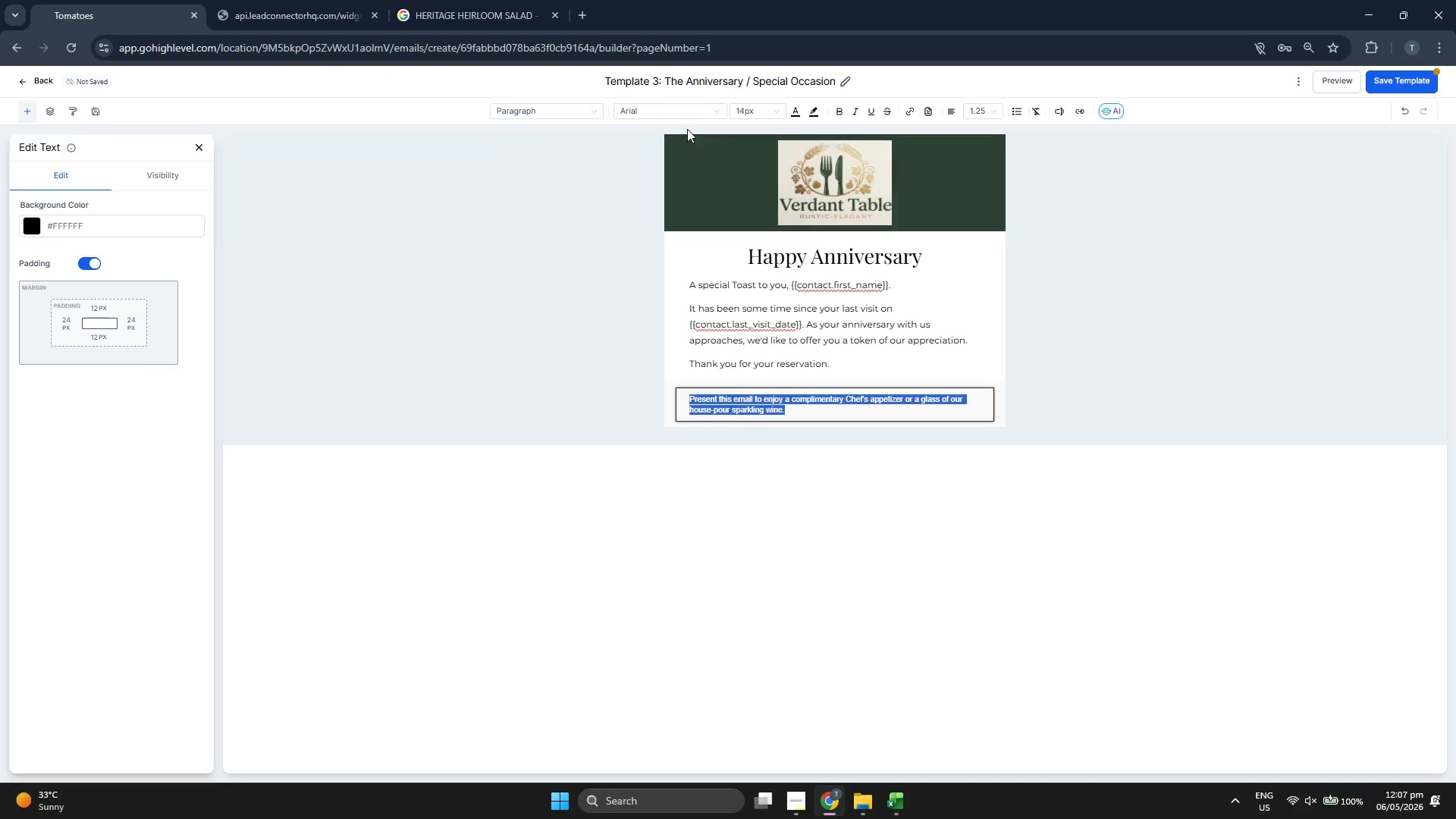 
left_click([669, 108])
 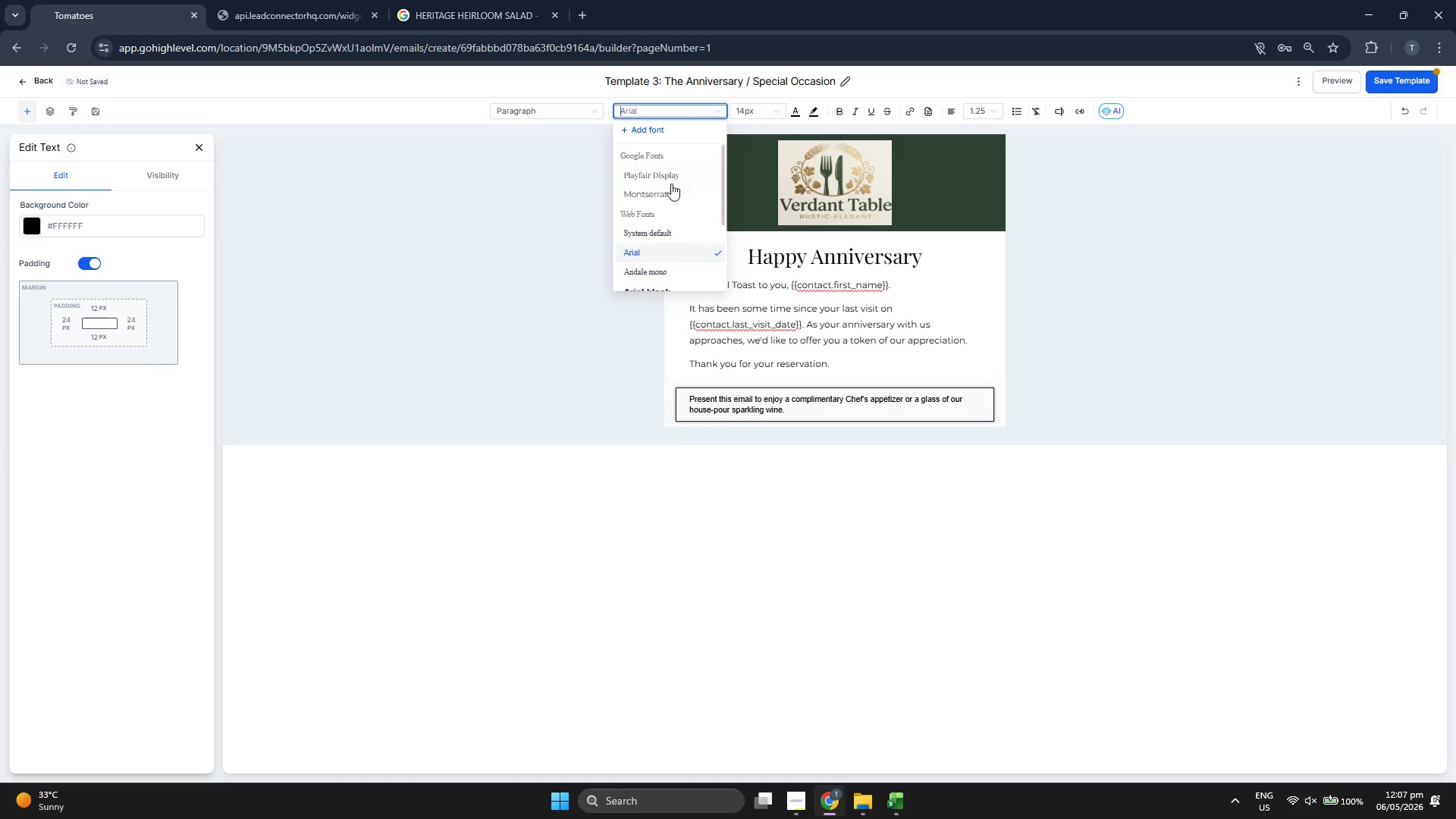 
left_click([663, 195])
 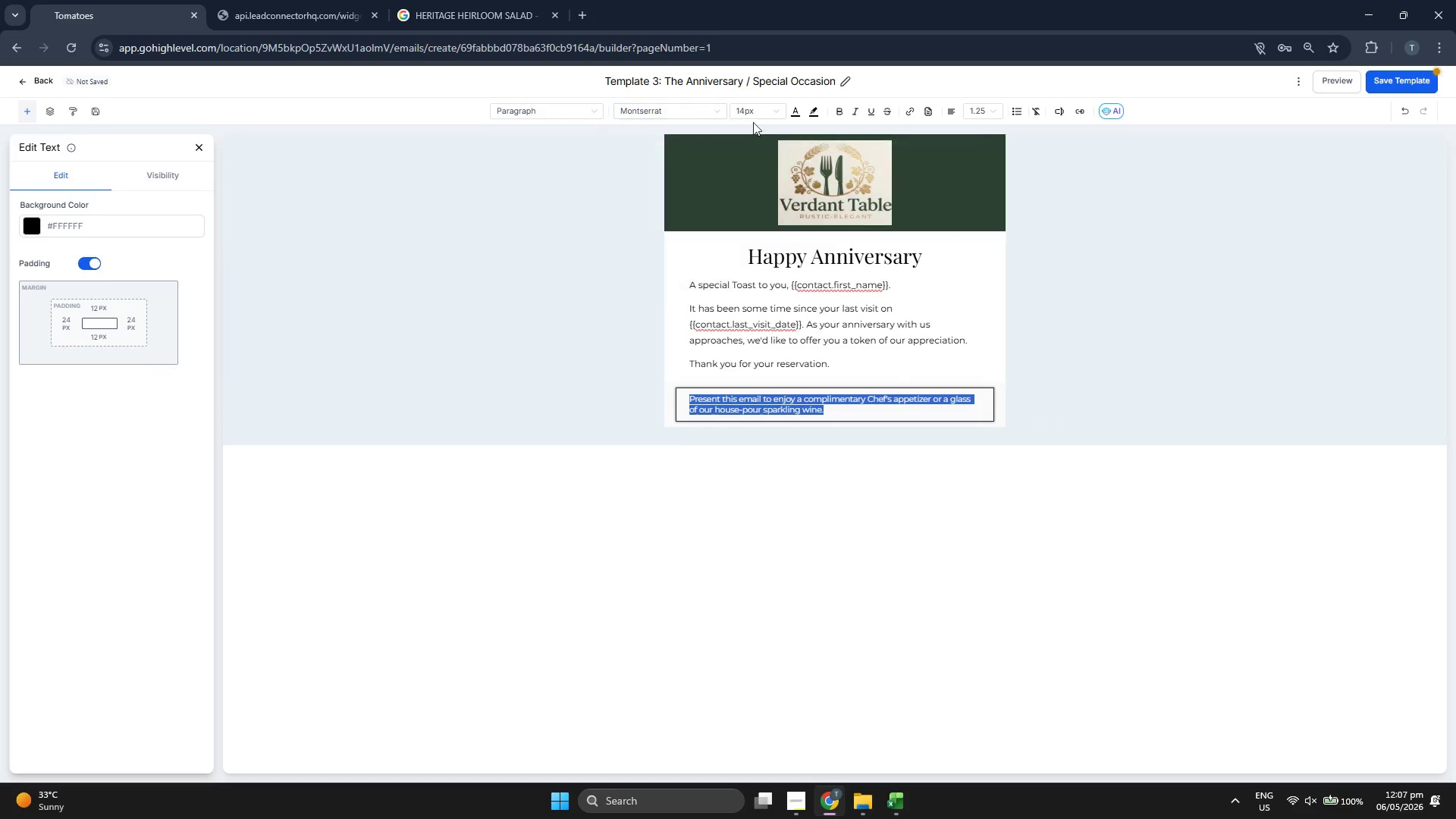 
left_click([753, 108])
 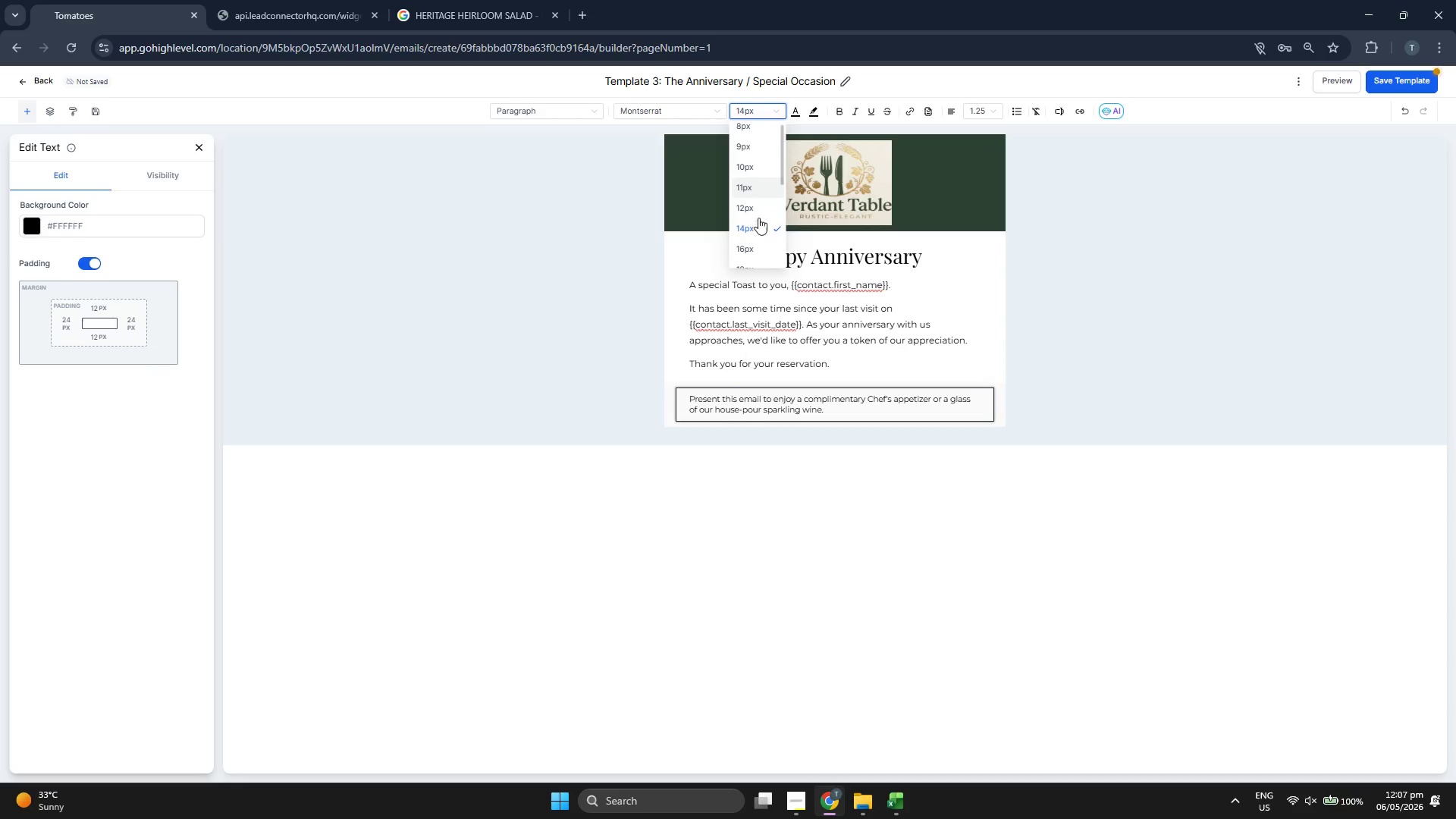 
left_click([752, 247])
 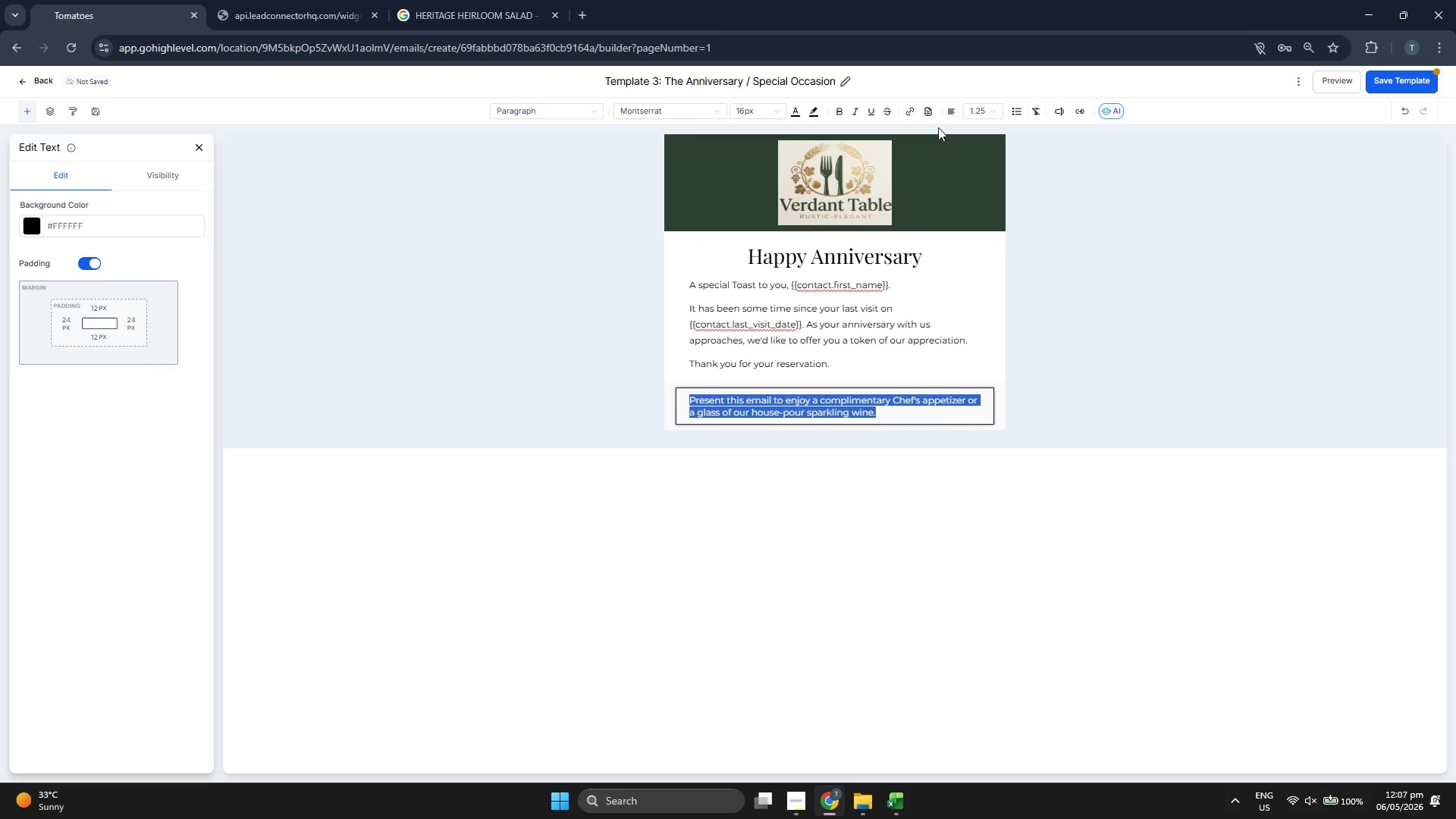 
left_click([947, 109])
 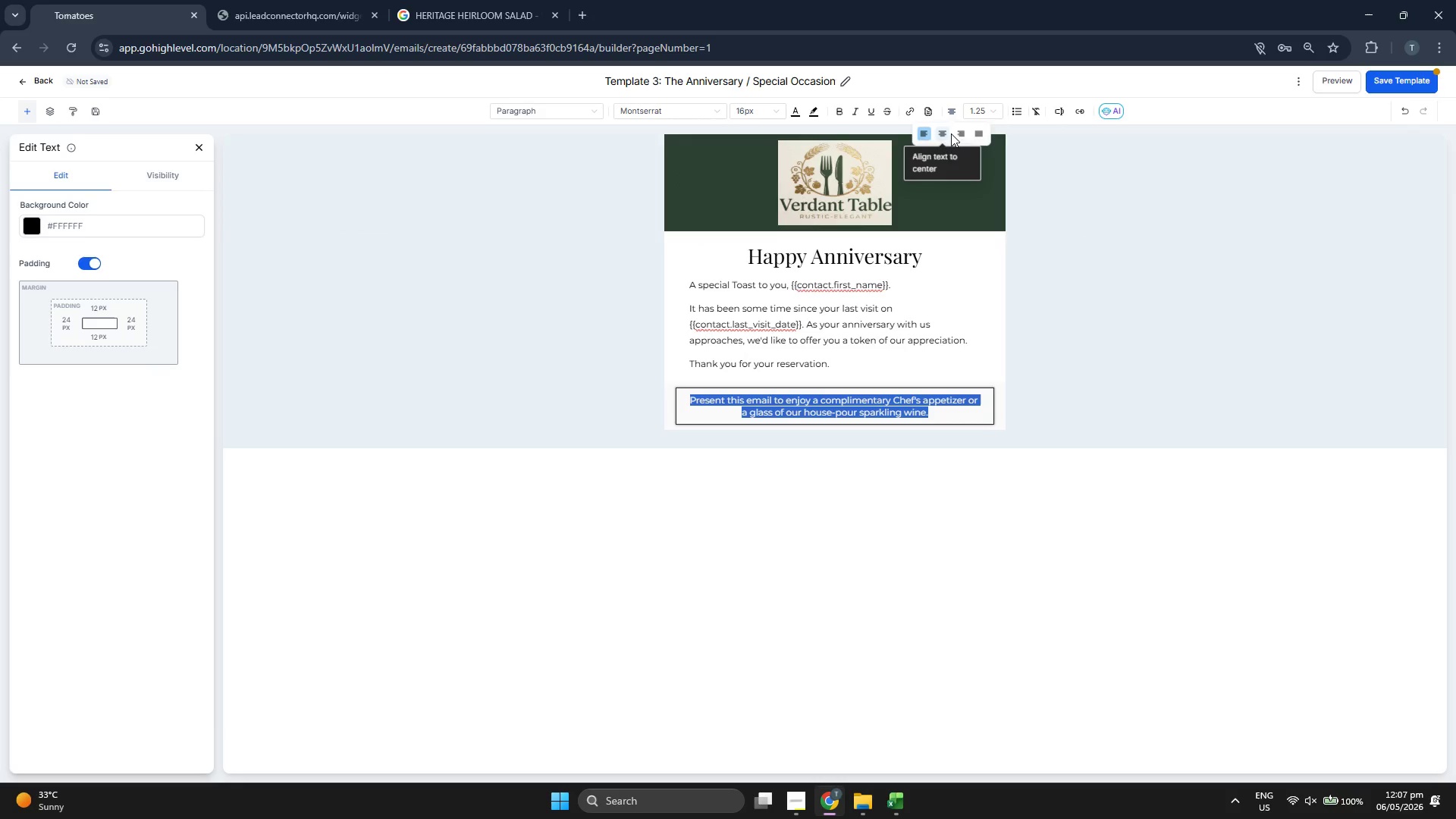 
double_click([982, 112])
 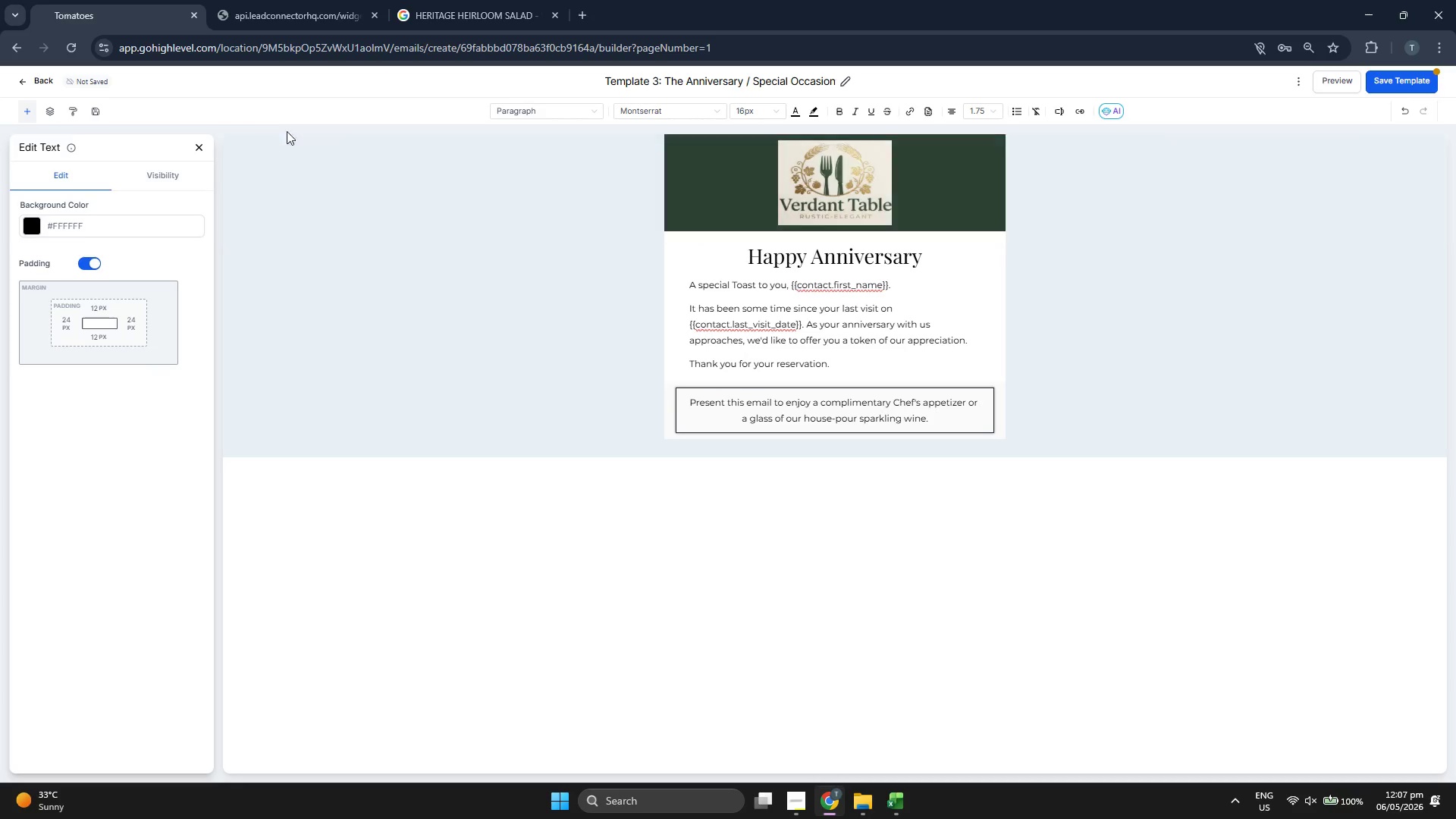 
left_click([140, 228])
 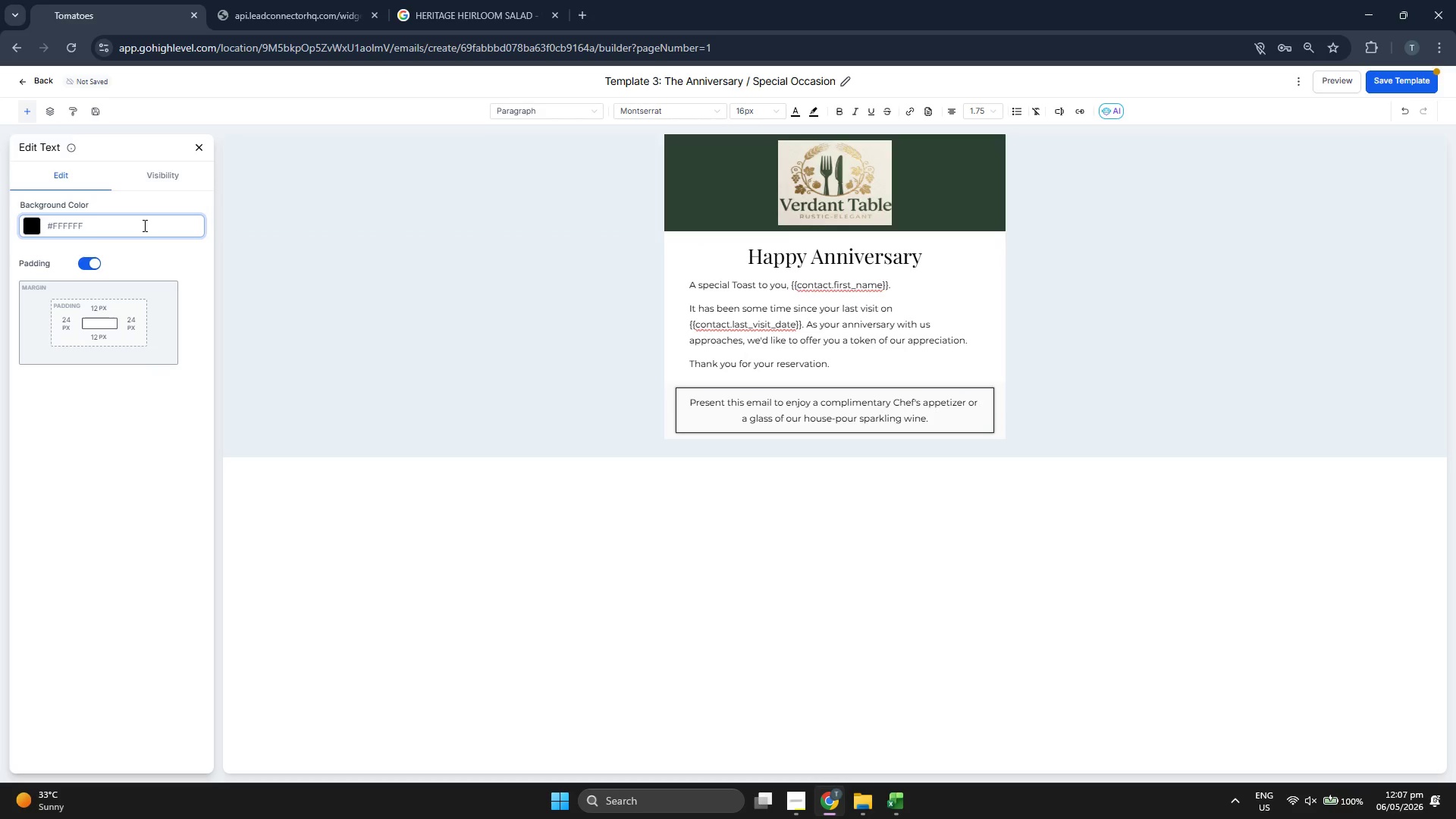 
hold_key(key=ShiftRight, duration=1.06)
 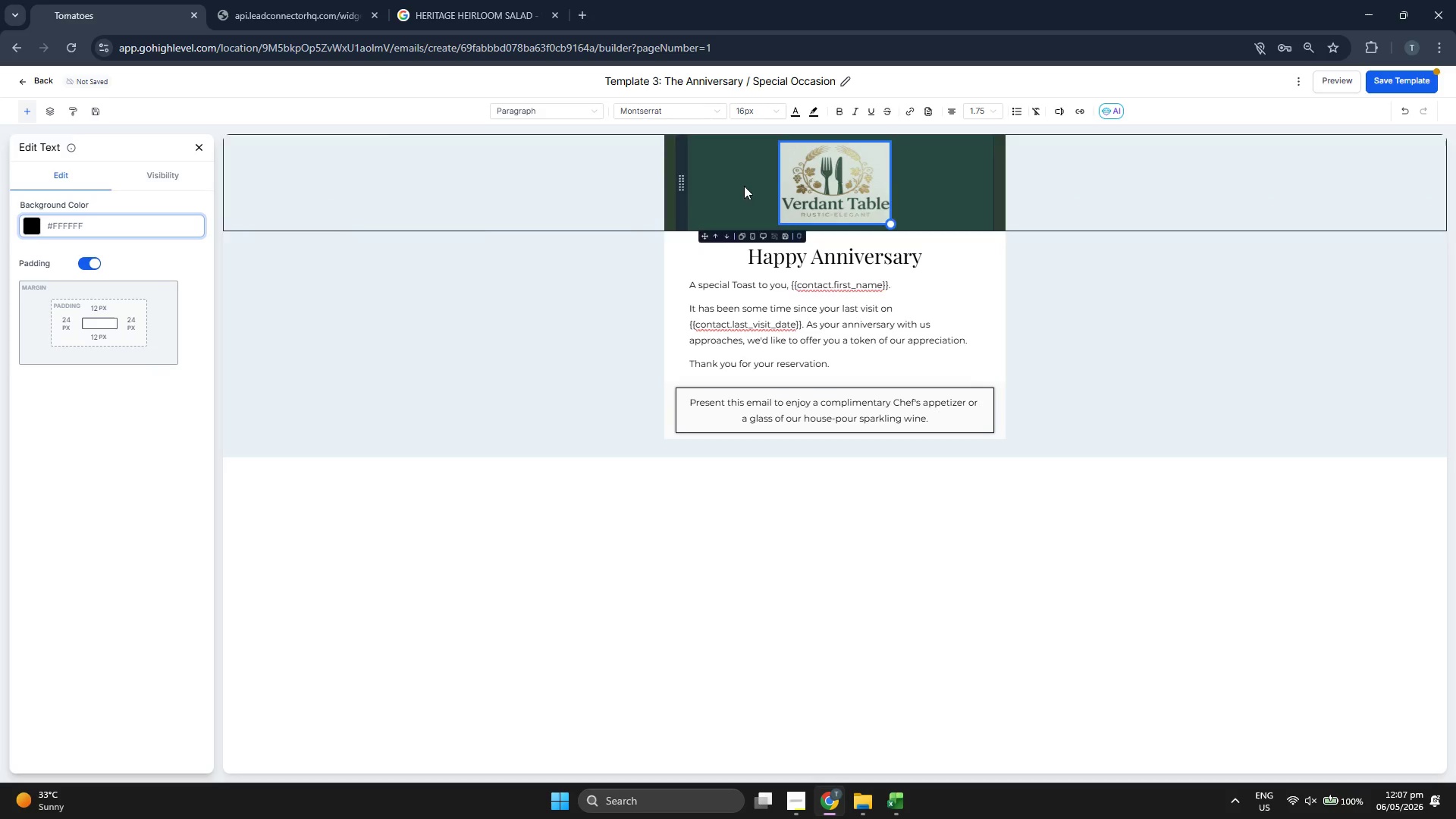 
left_click([148, 234])
 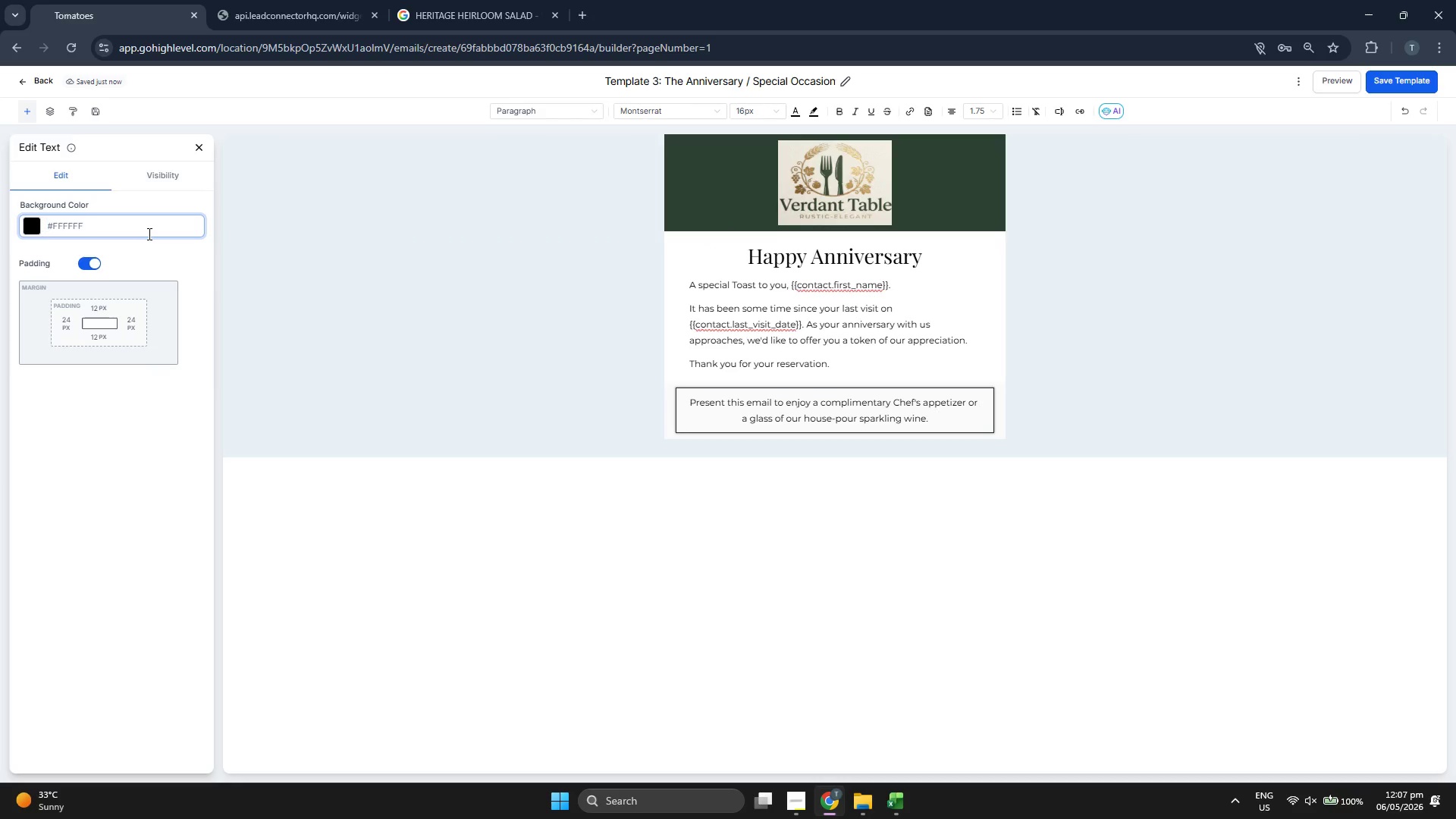 
type(#FAFAFA)
 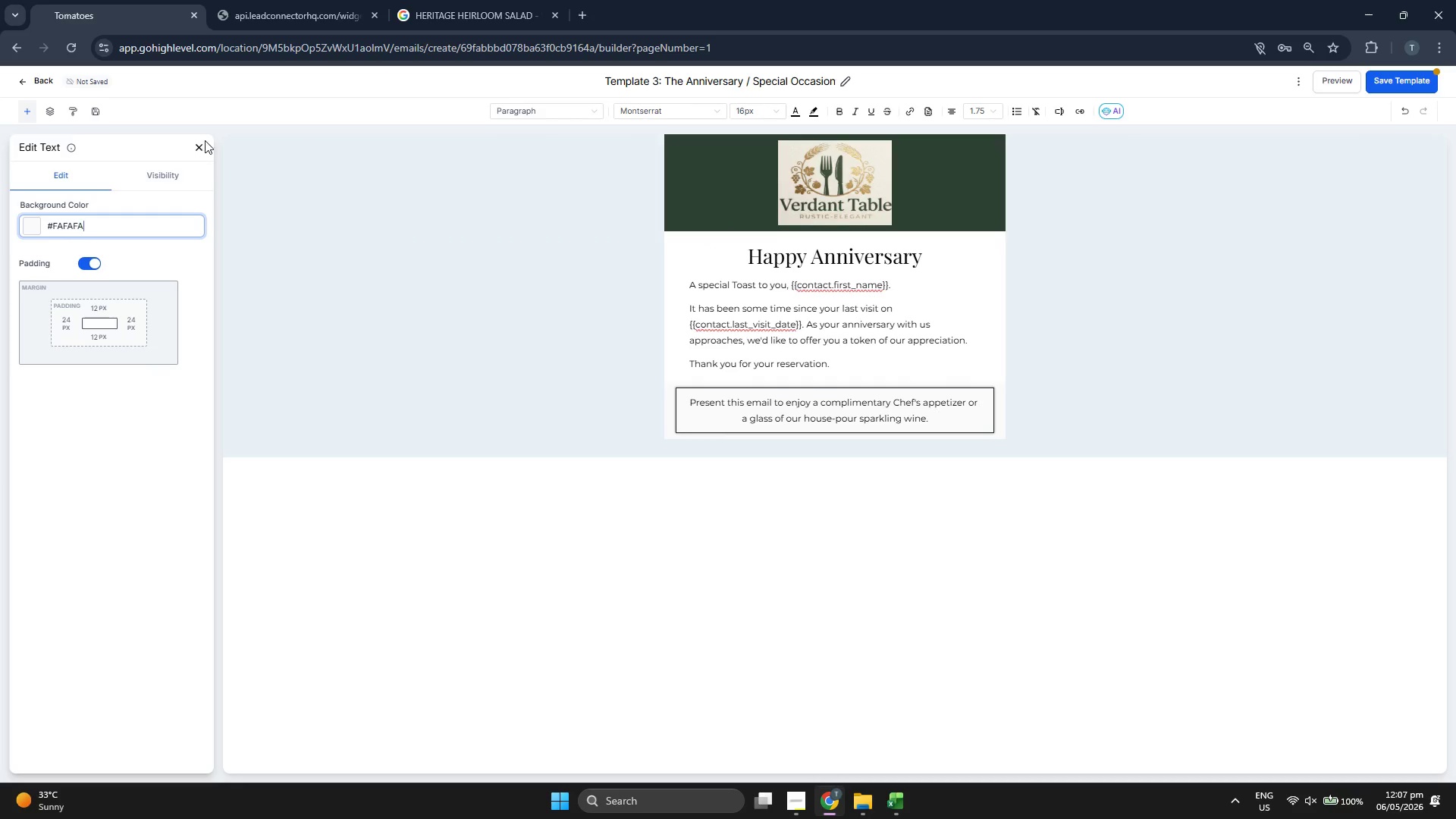 
left_click([196, 143])
 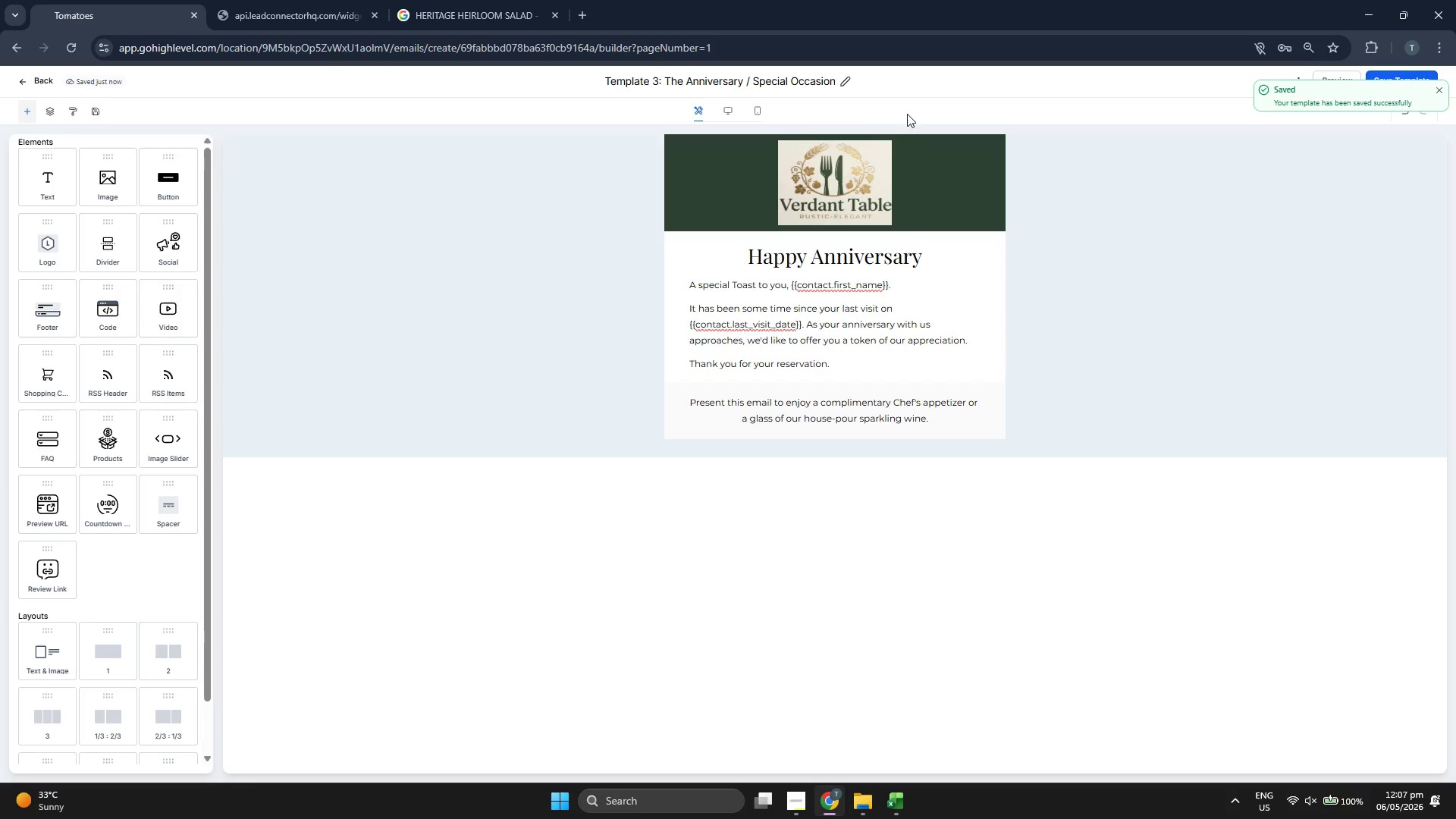 
wait(5.41)
 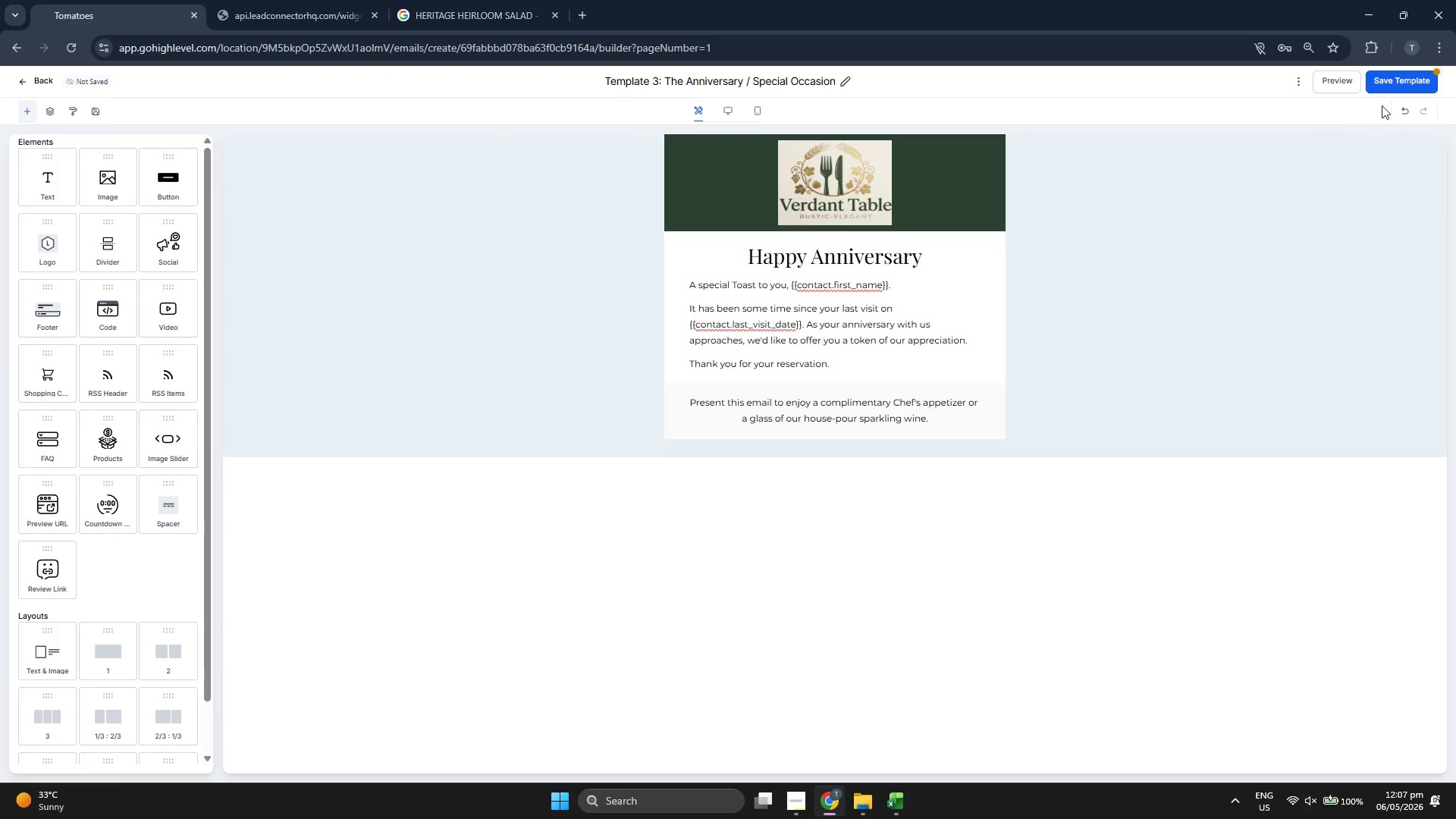 
double_click([1439, 92])
 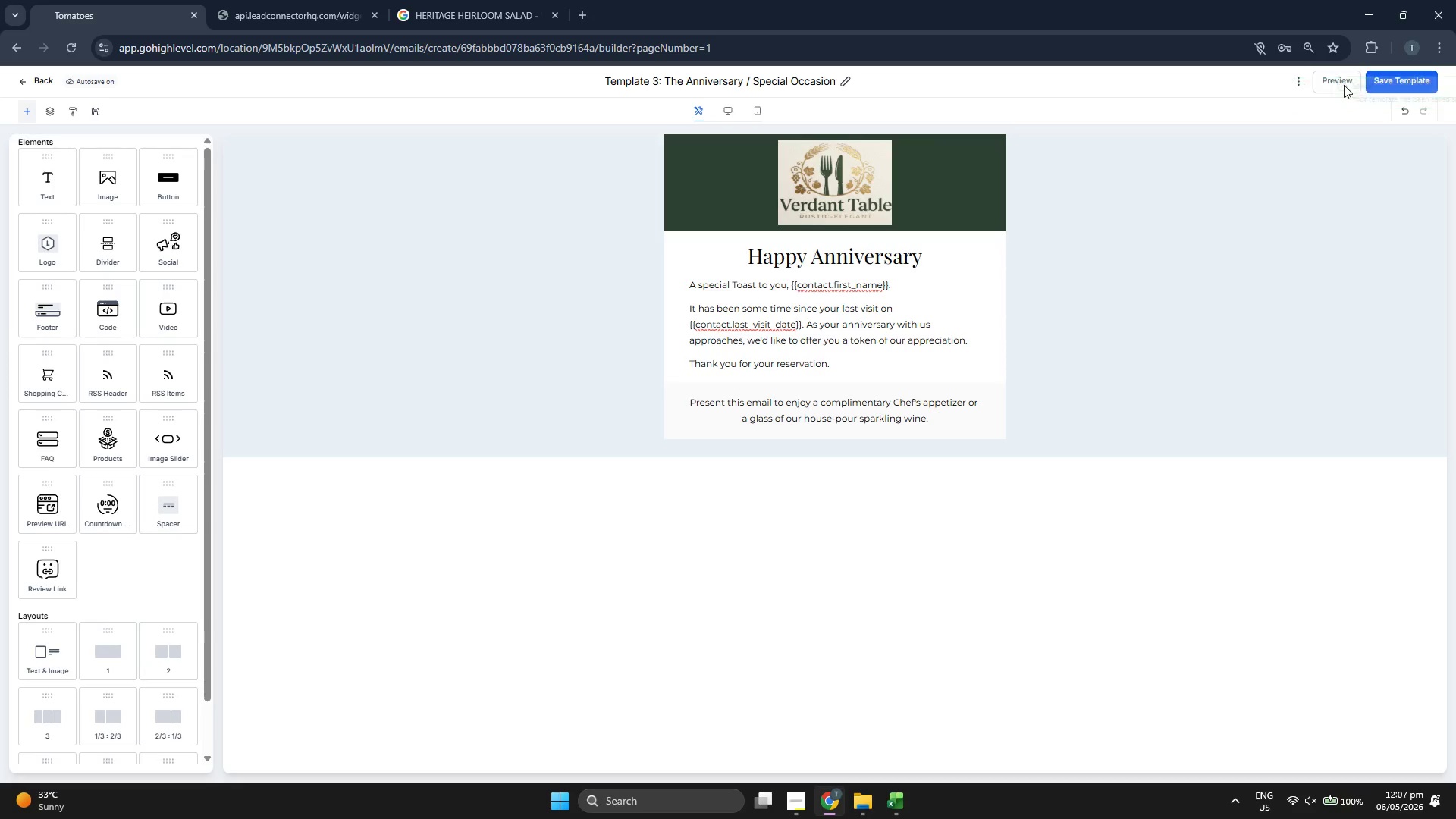 
triple_click([1344, 85])
 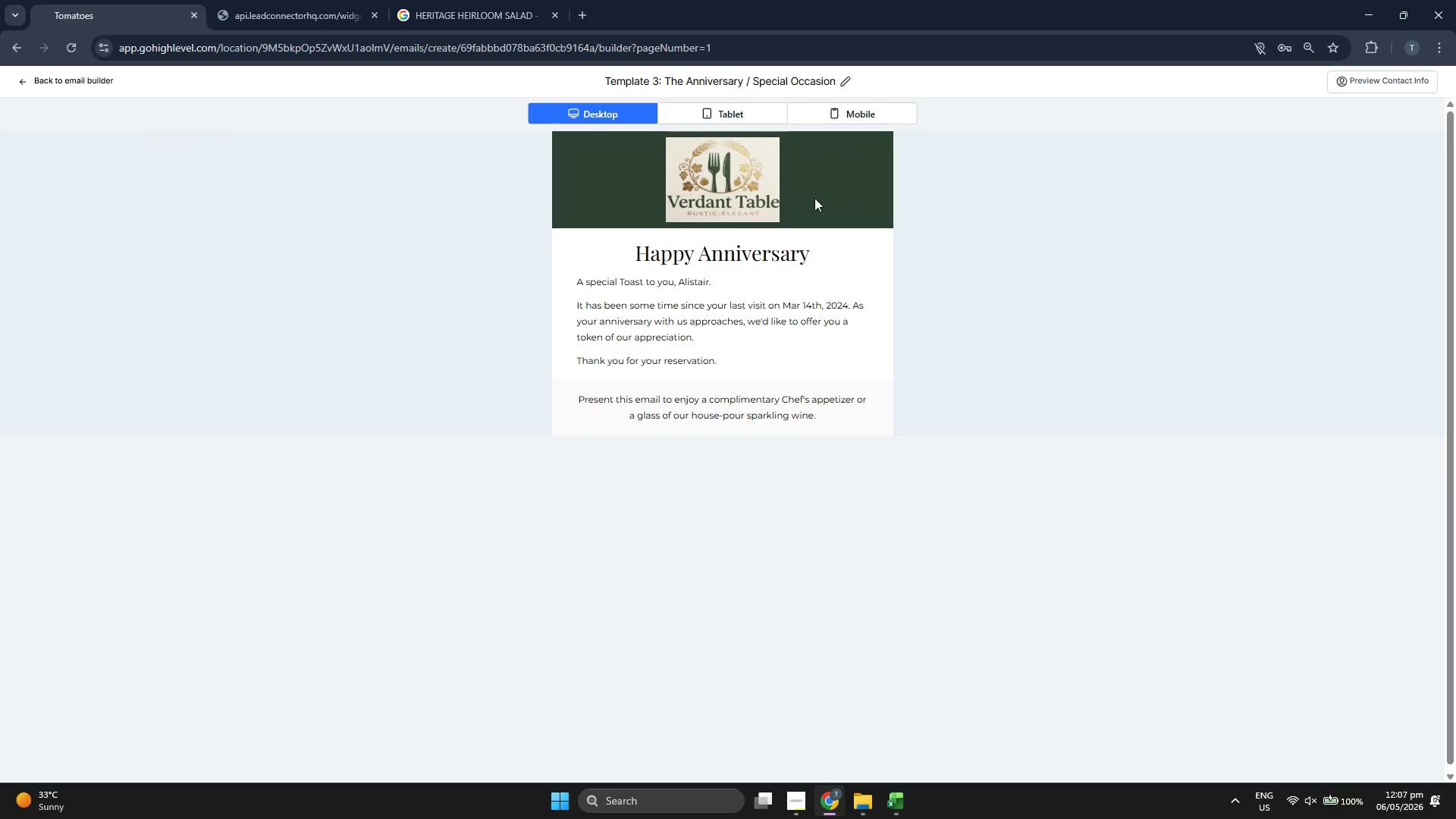 
left_click([874, 114])
 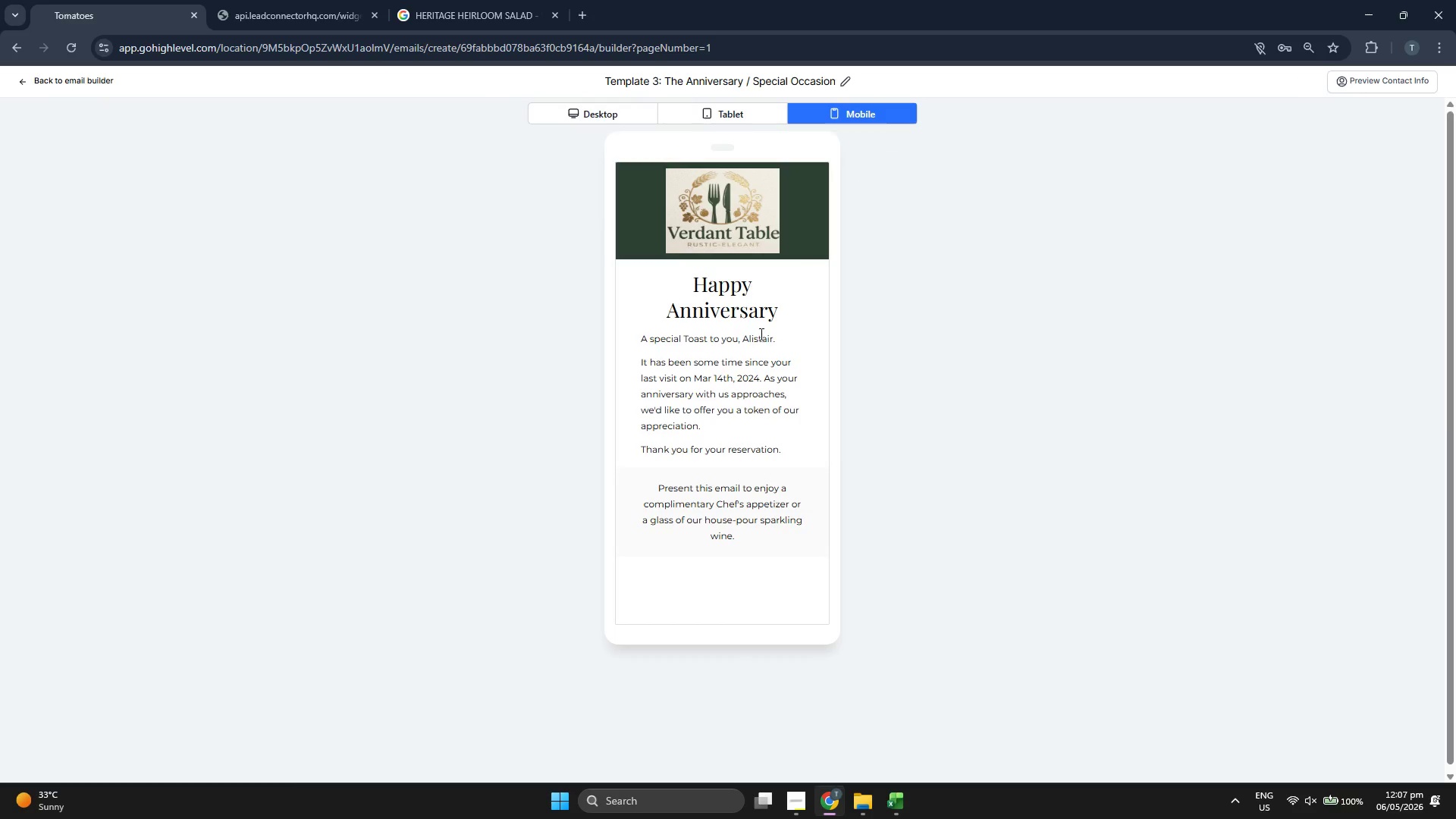 
wait(5.28)
 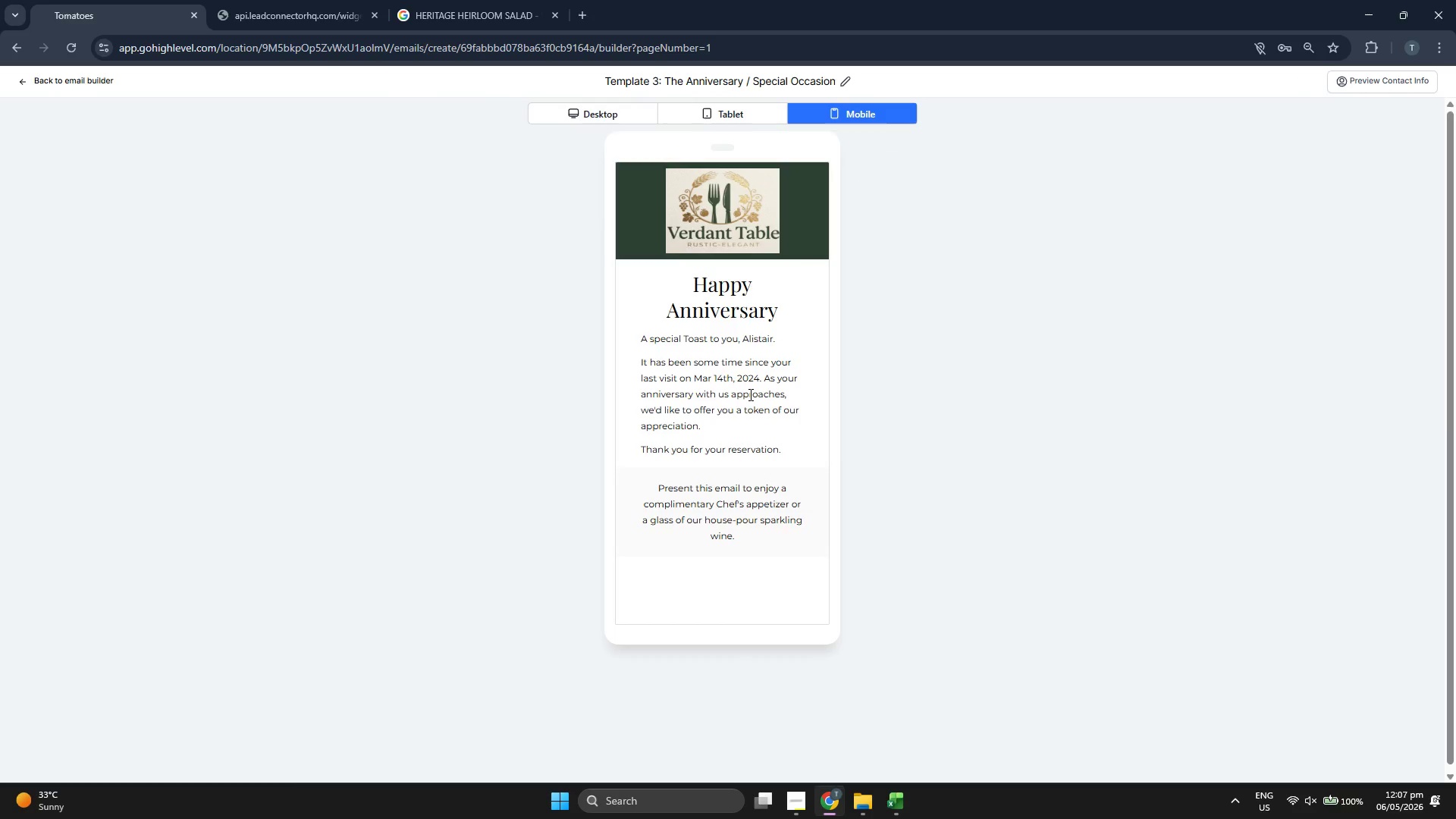 
left_click([609, 113])
 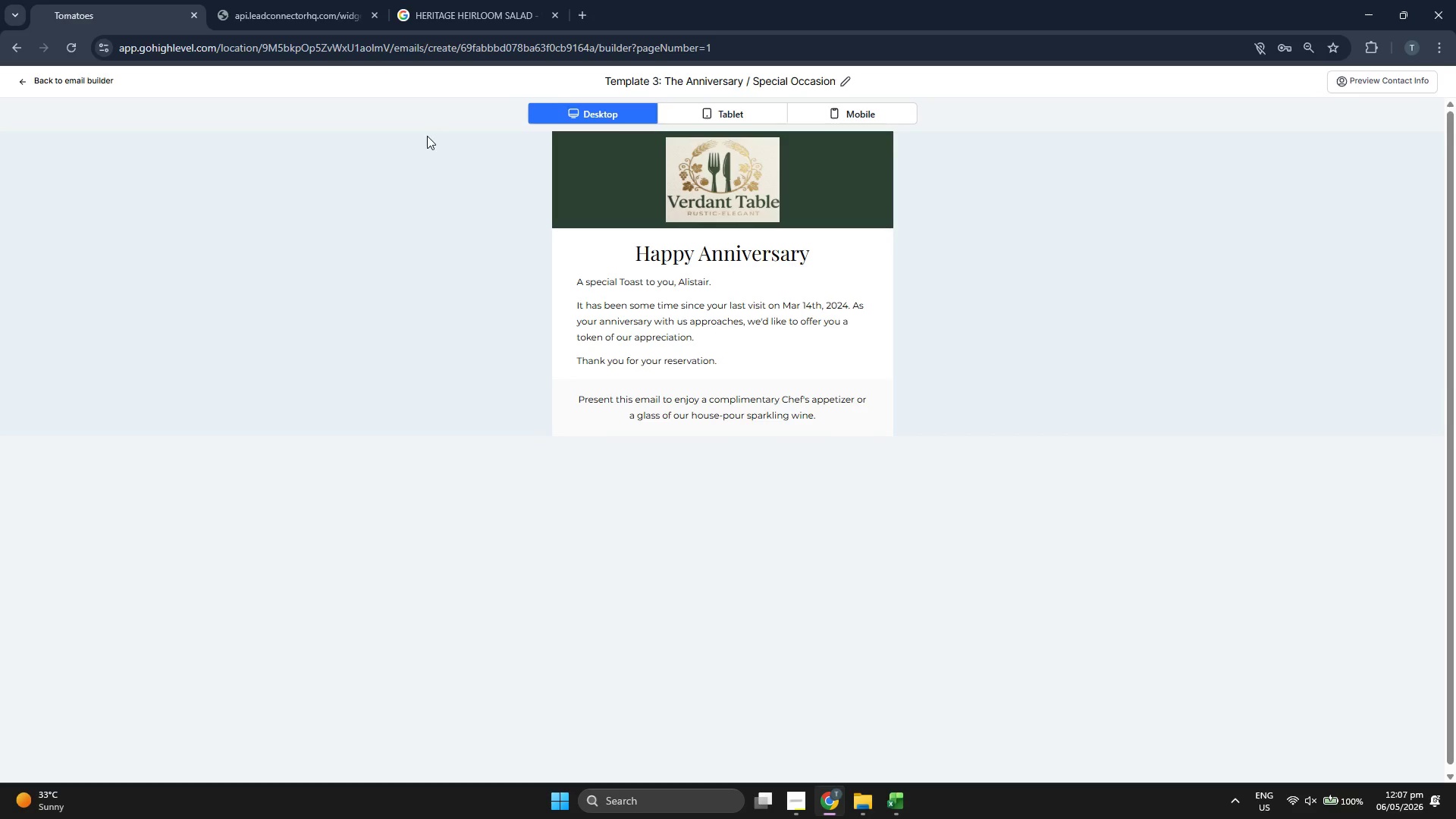 
left_click([52, 83])
 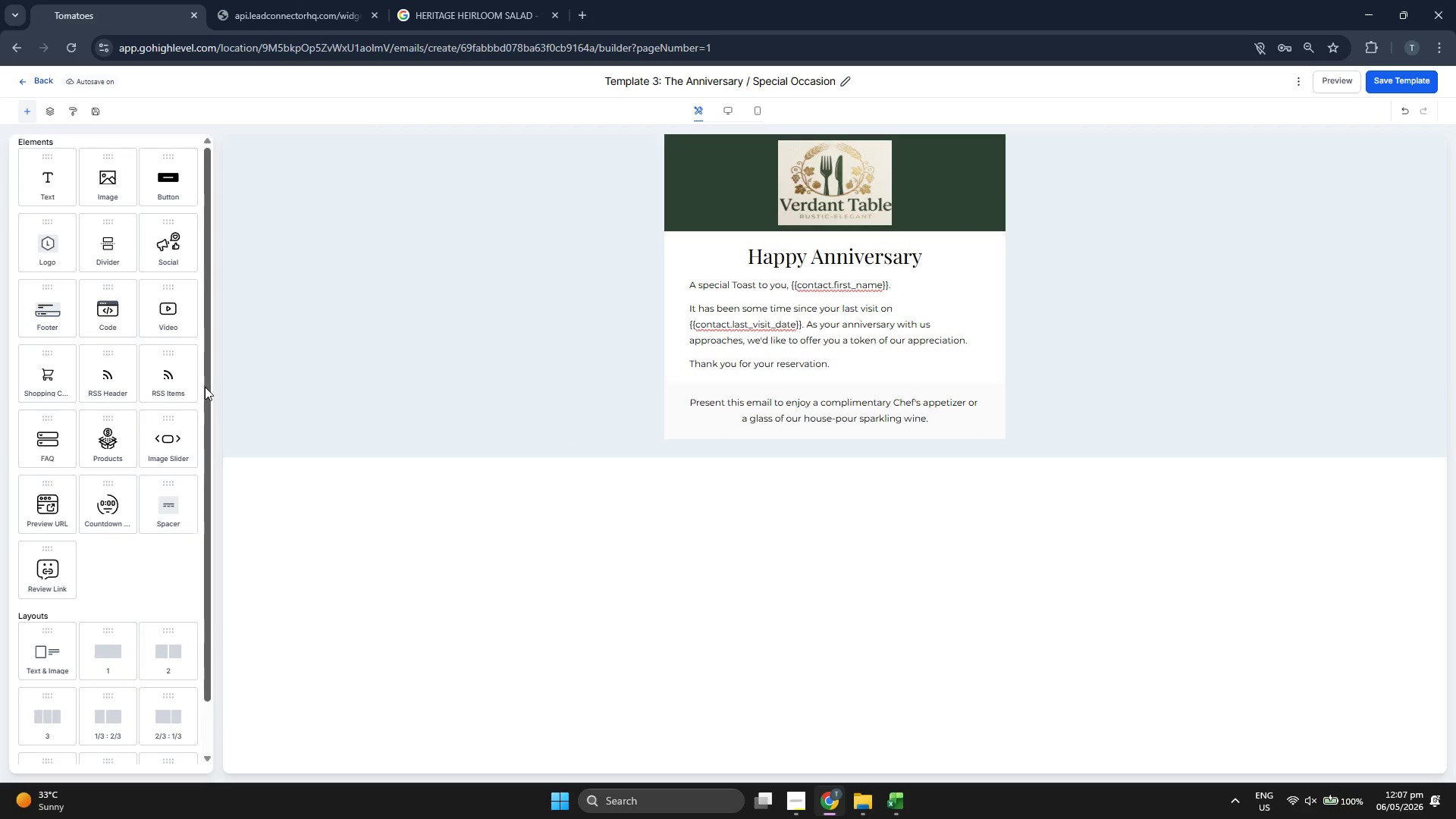 
wait(5.95)
 